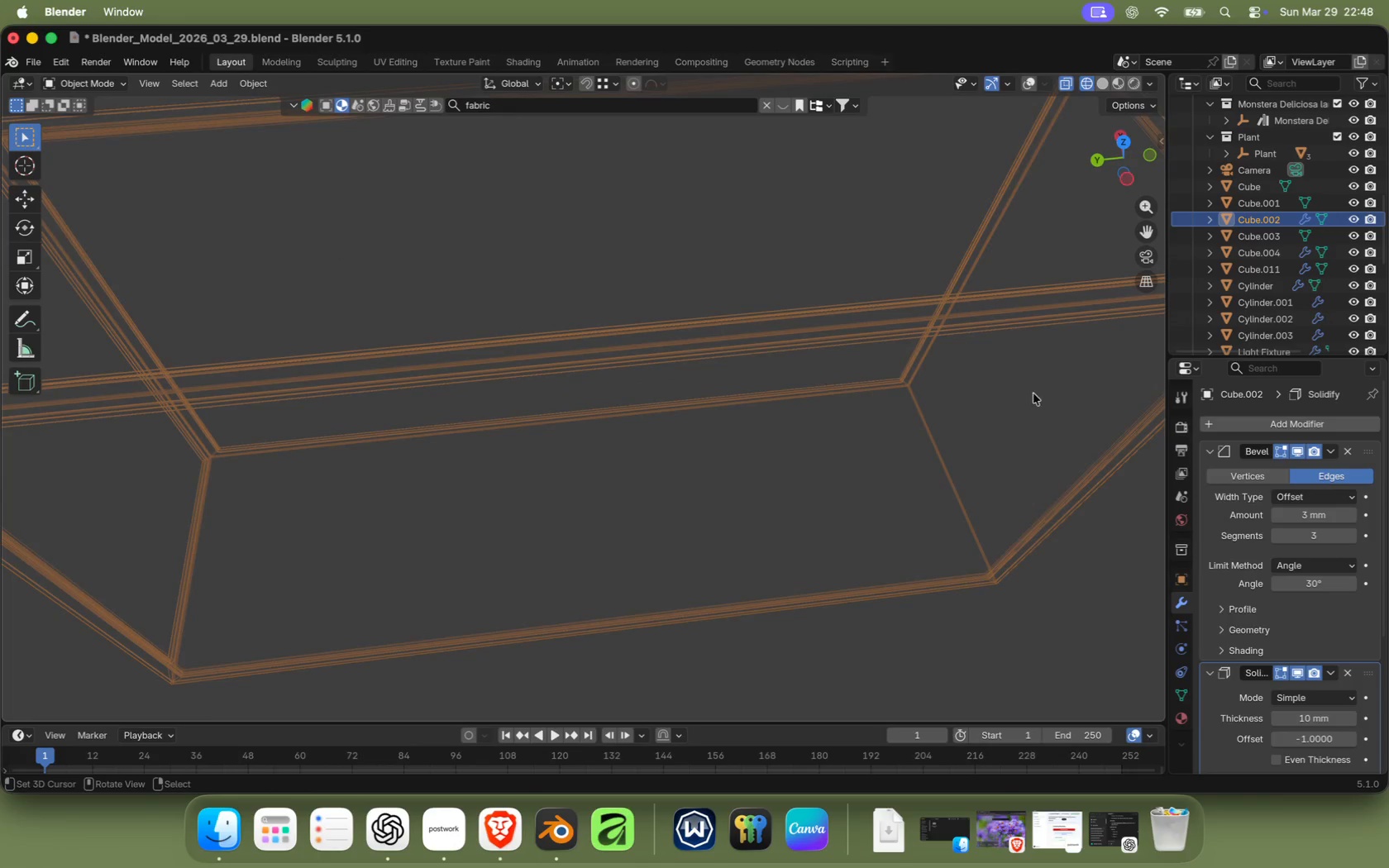 
mouse_move([1304, 730])
 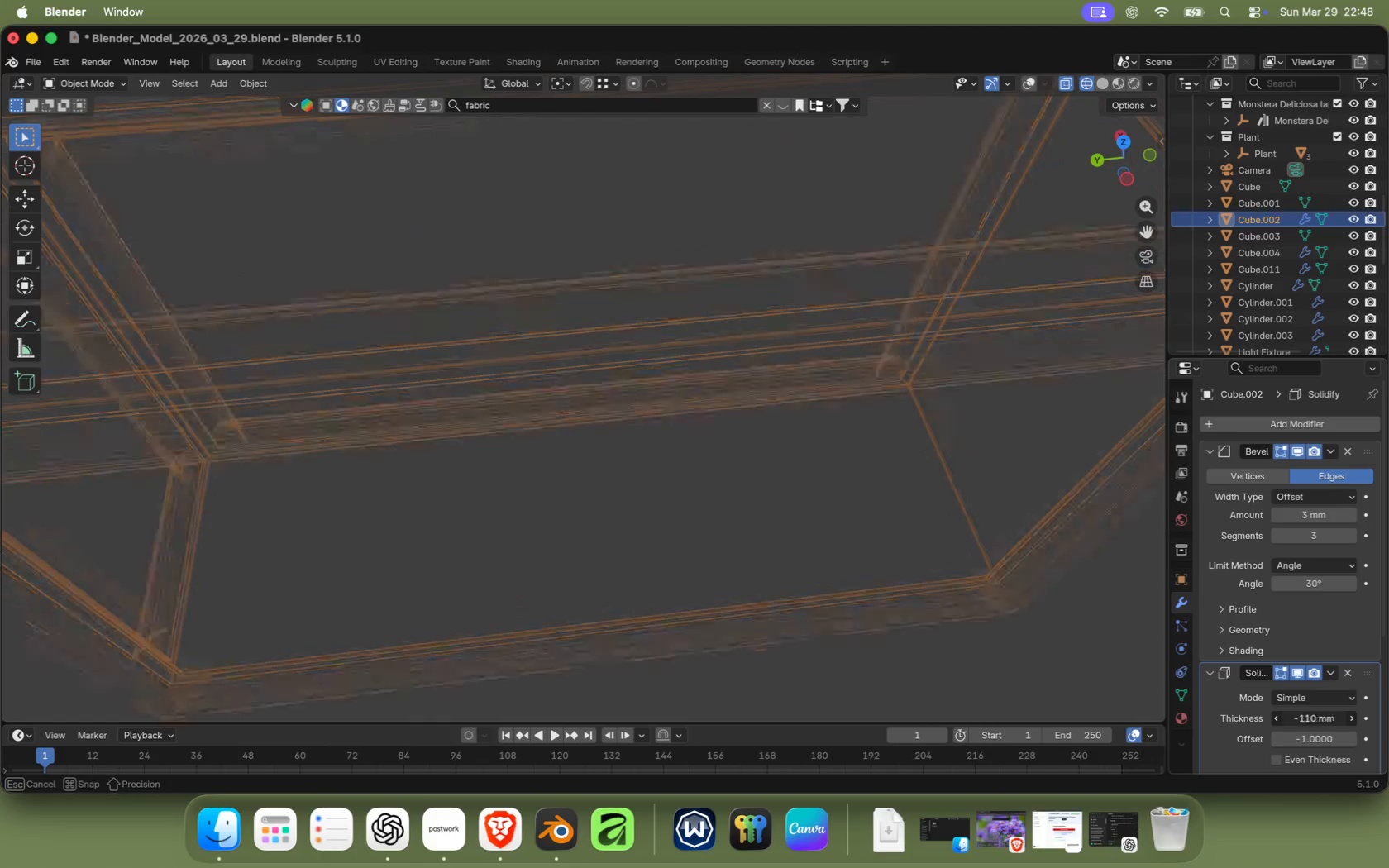 
left_click_drag(start_coordinate=[1301, 720], to_coordinate=[1305, 719])
 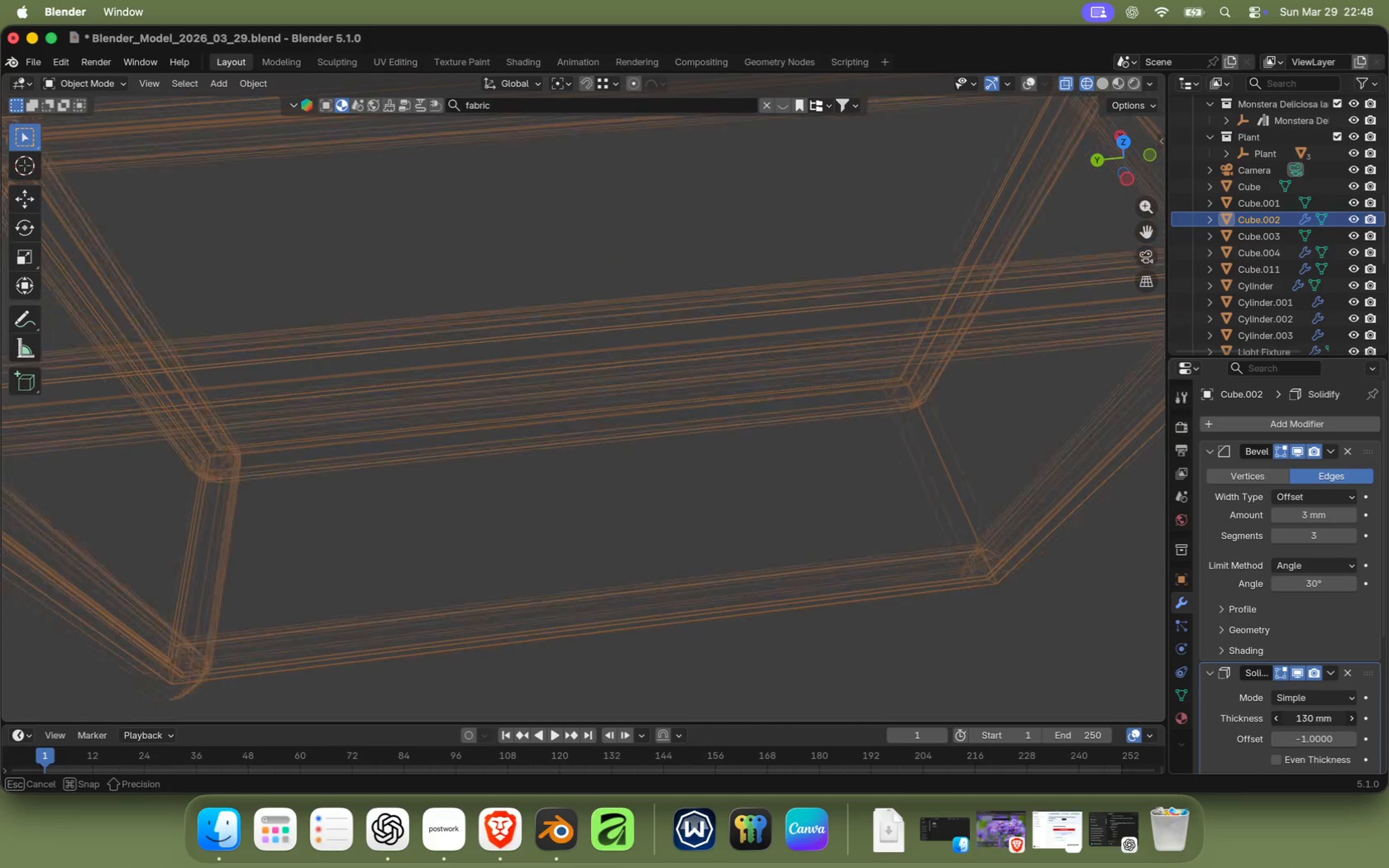 
left_click([1305, 720])
 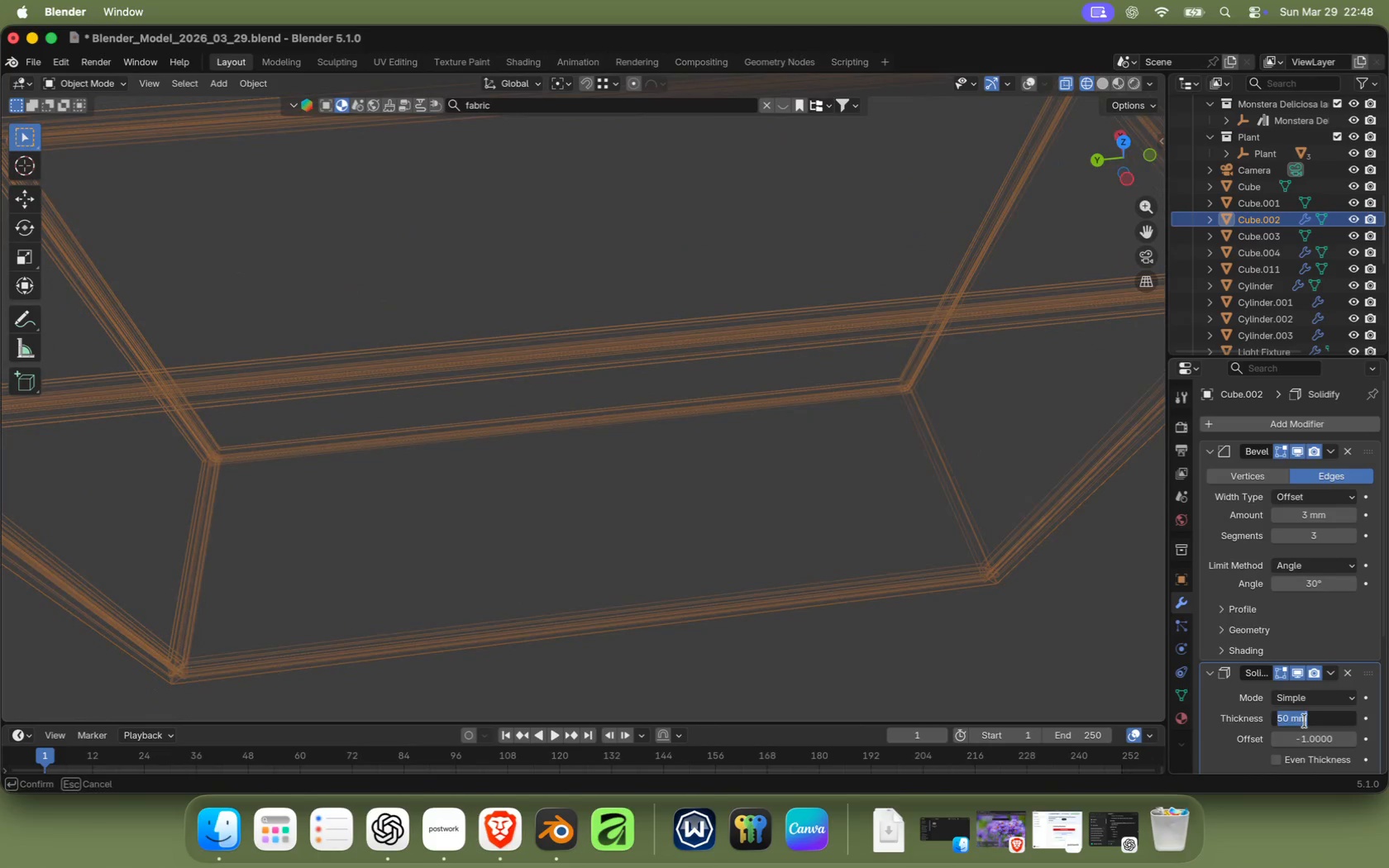 
type(10)
 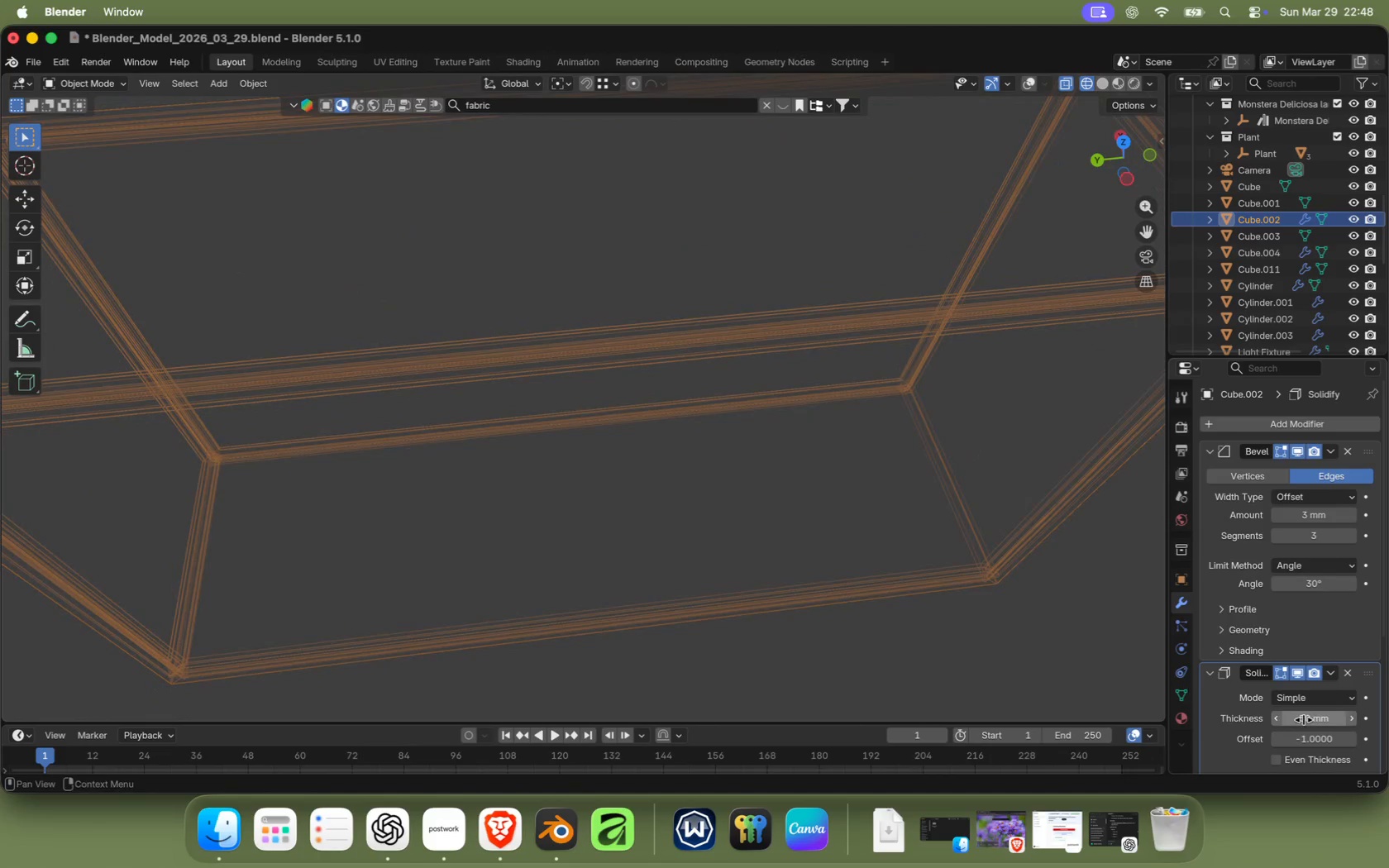 
key(Enter)
 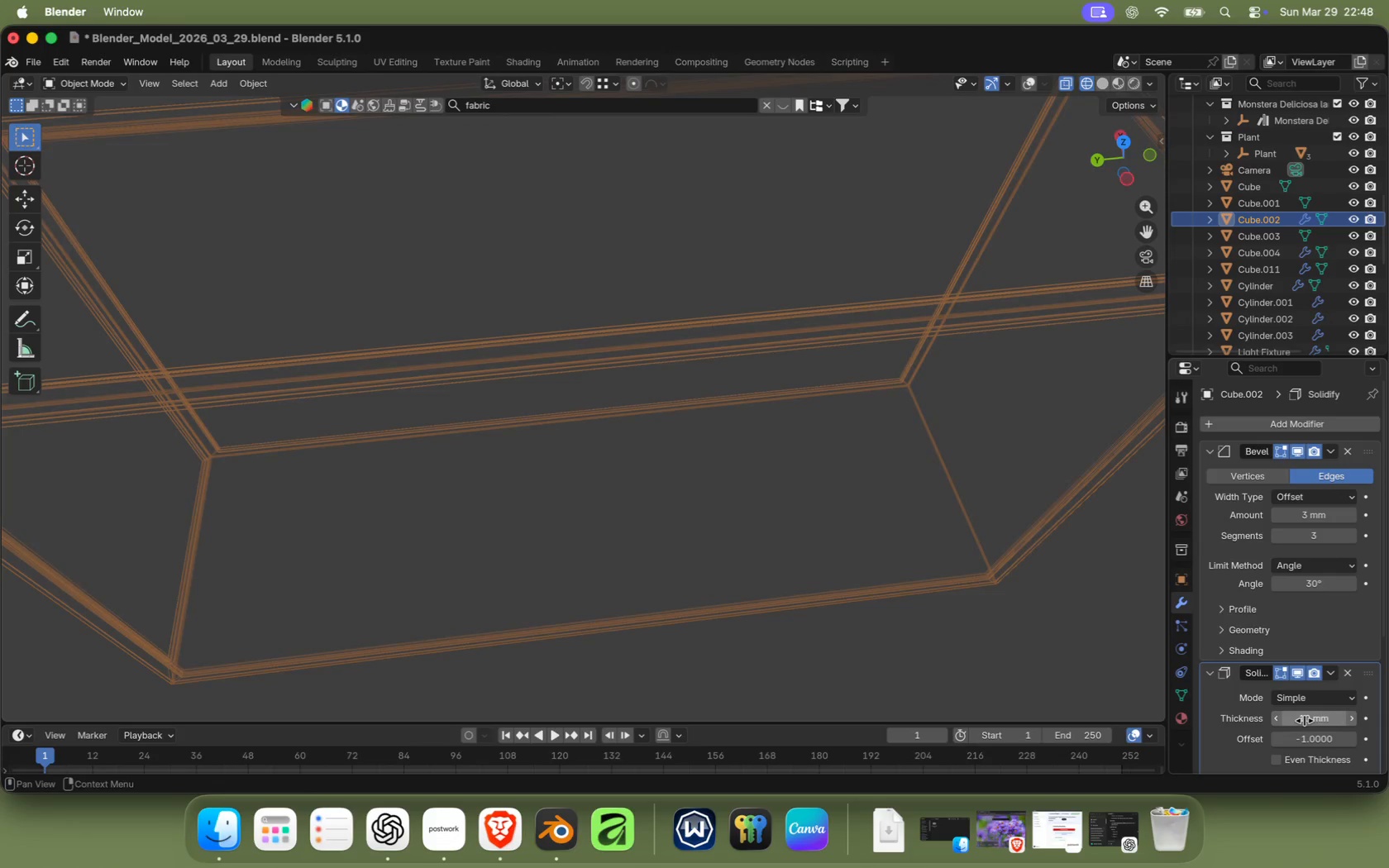 
scroll: coordinate [951, 565], scroll_direction: down, amount: 7.0
 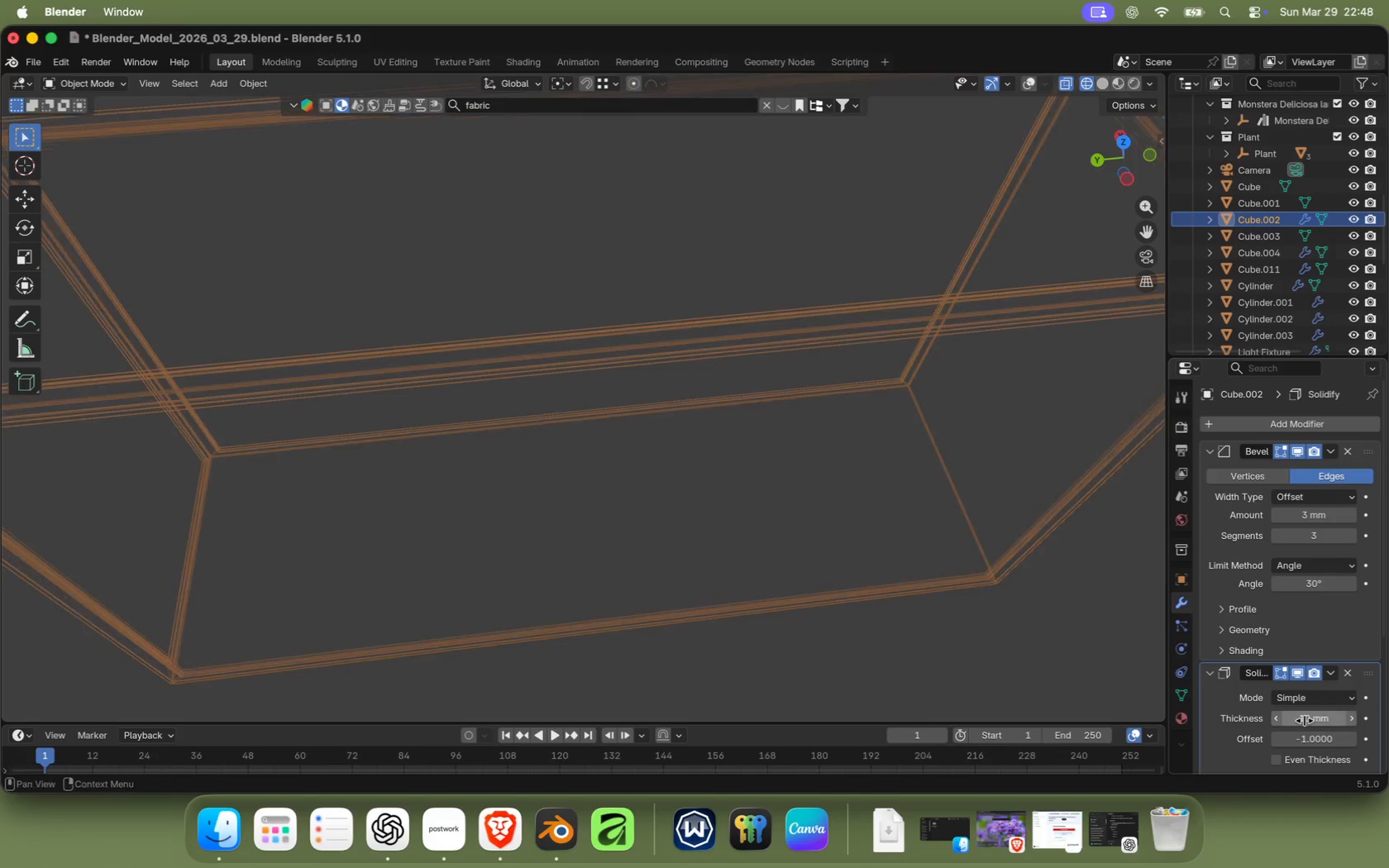 
key(Slash)
 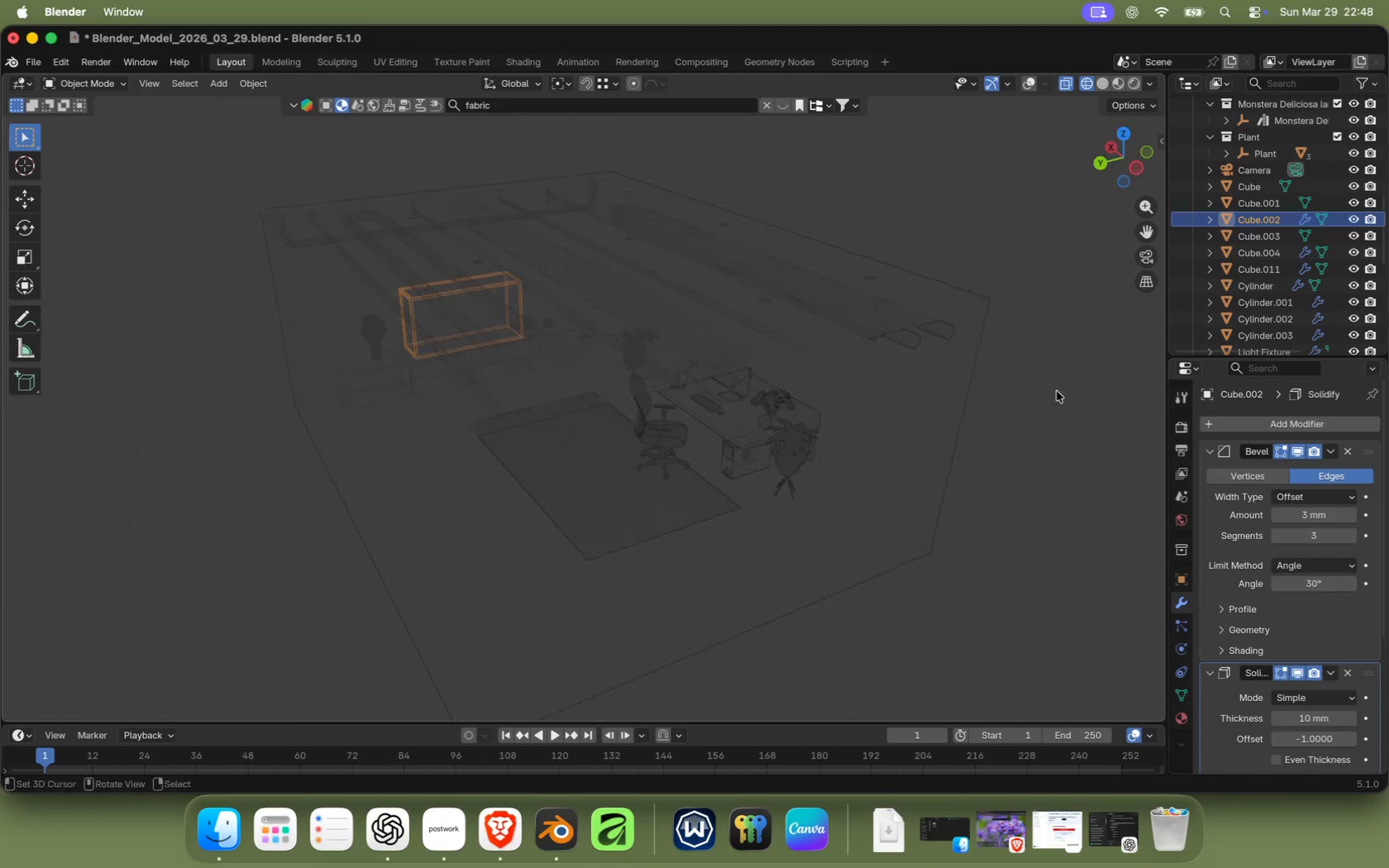 
scroll: coordinate [758, 557], scroll_direction: down, amount: 12.0
 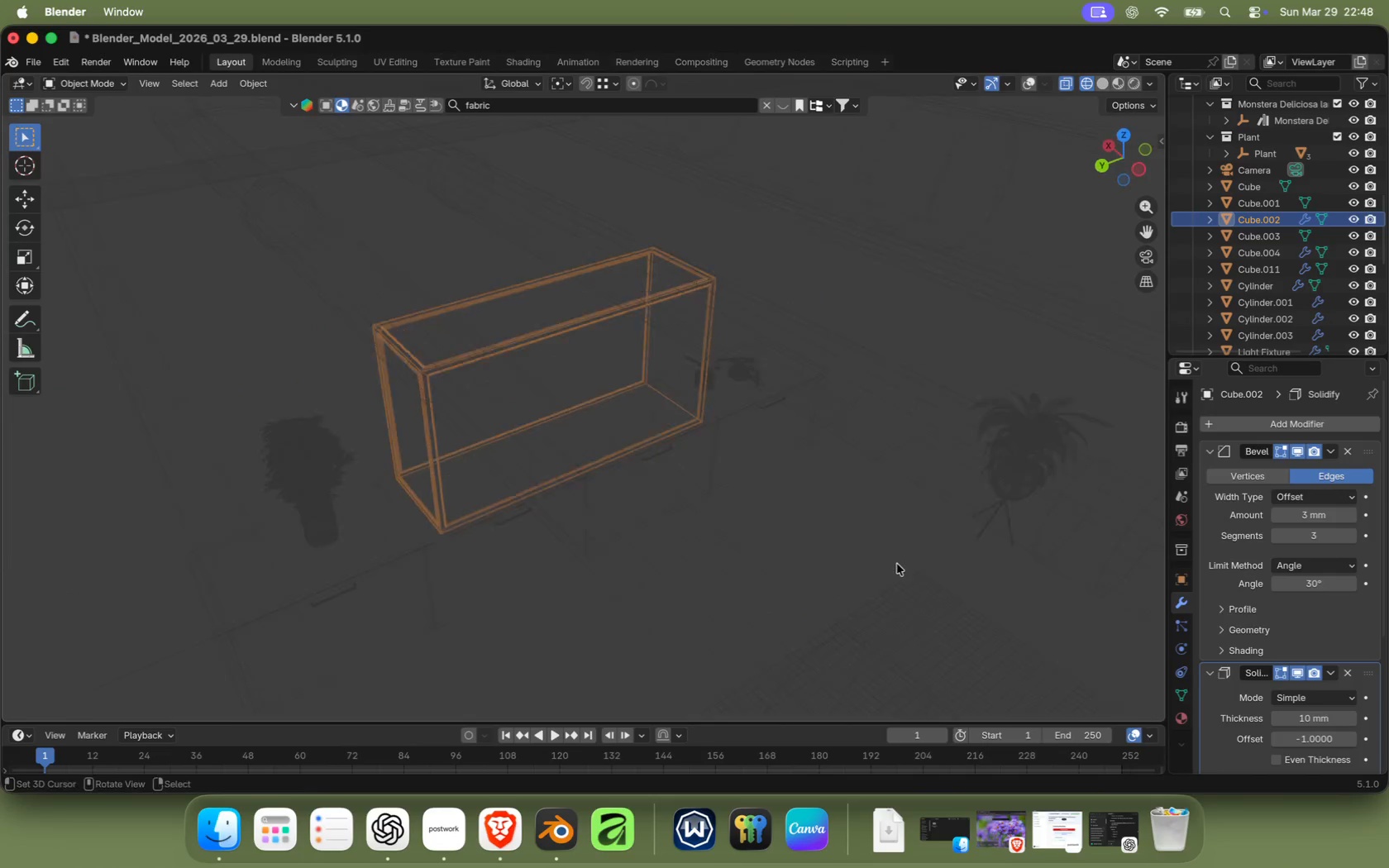 
left_click([1128, 135])
 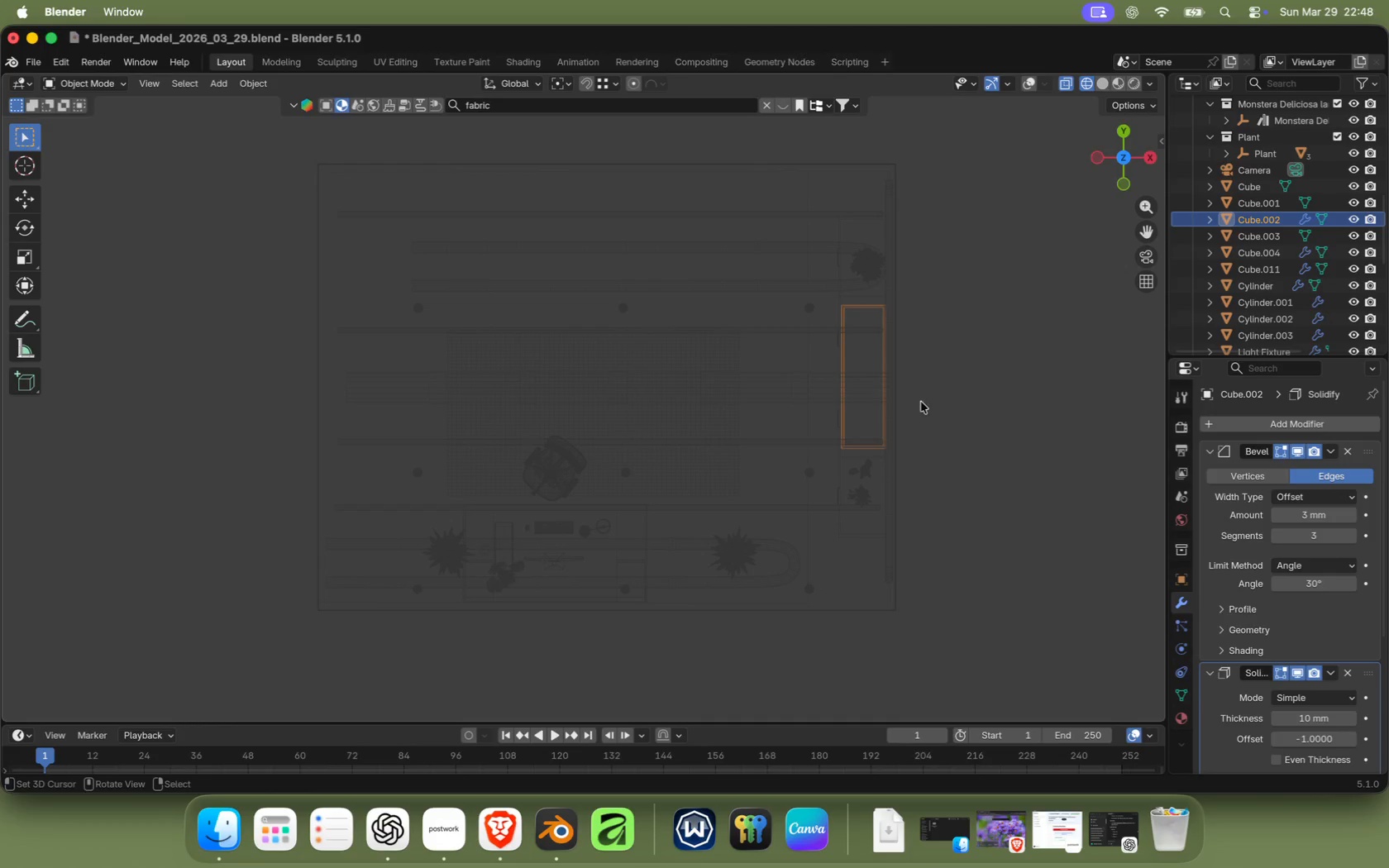 
left_click([867, 351])
 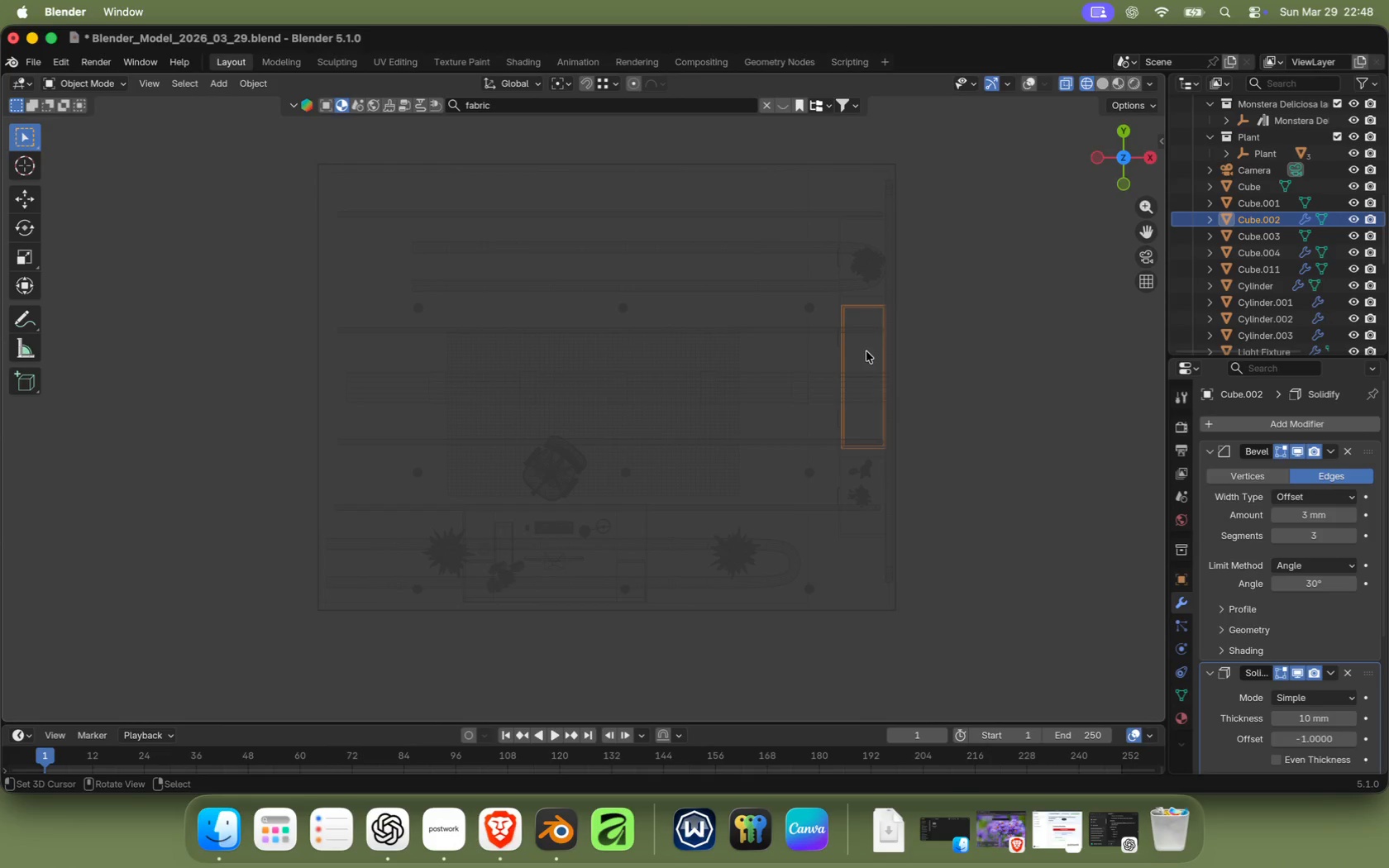 
left_click([866, 351])
 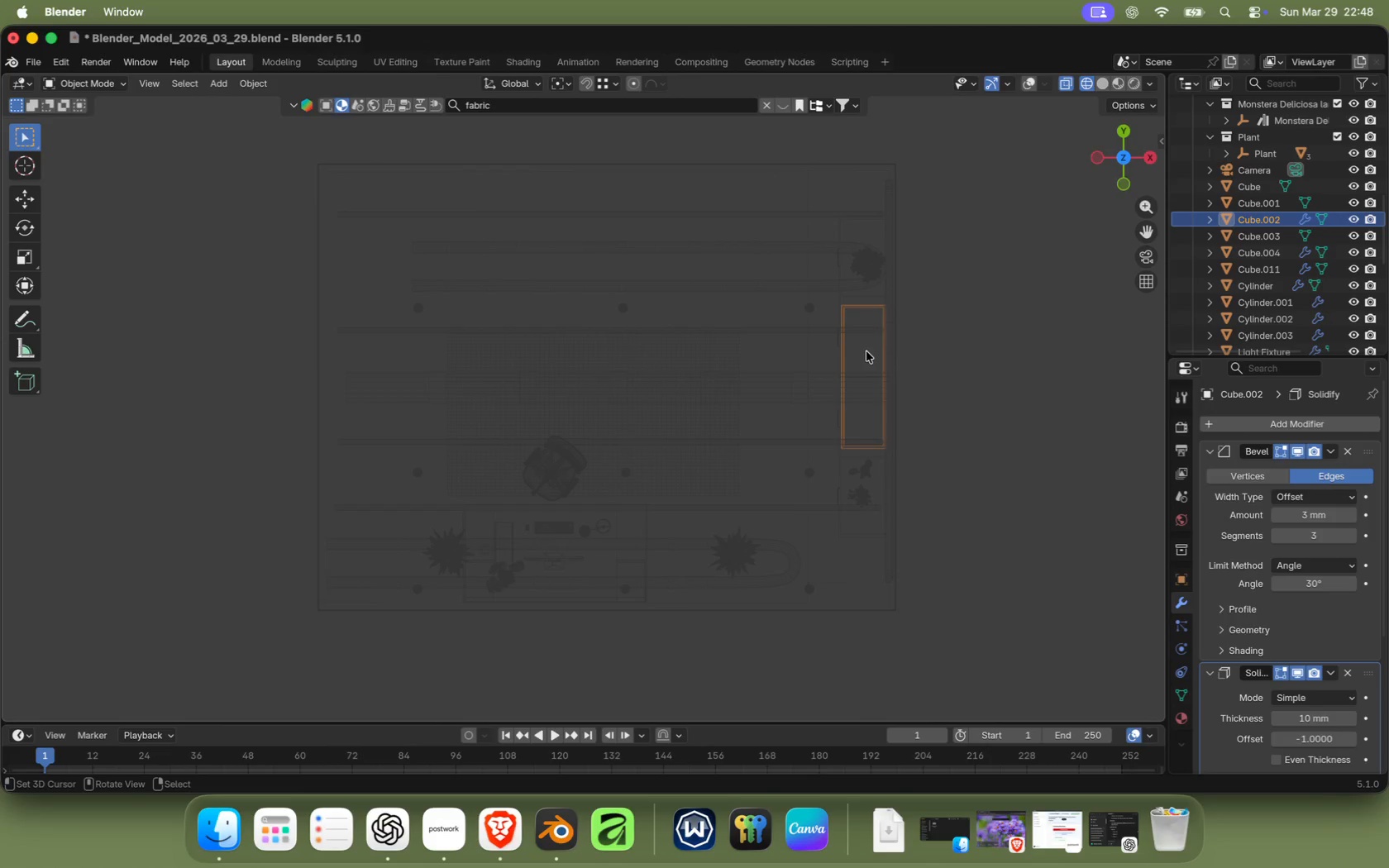 
type(Al)
key(Backspace)
 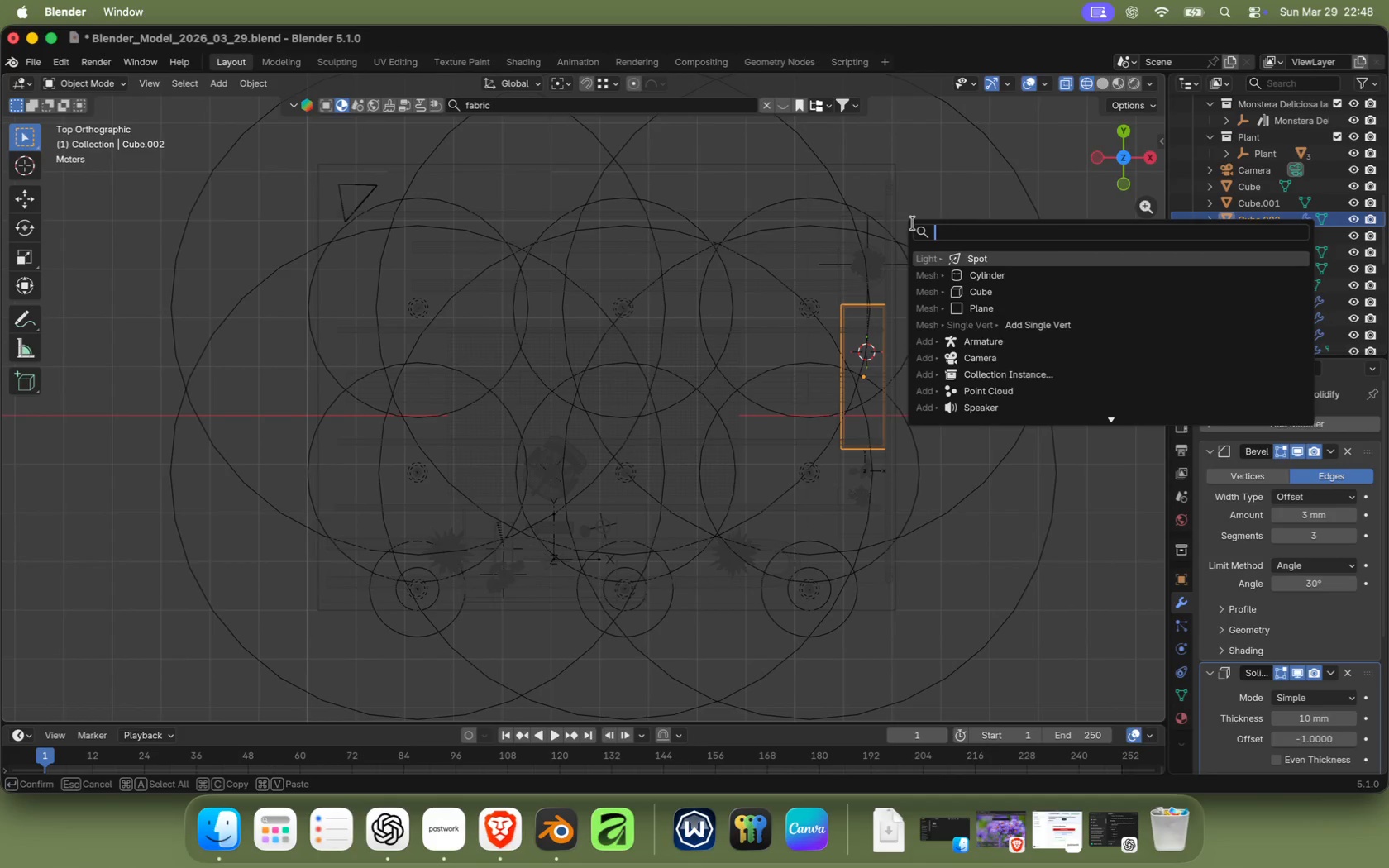 
left_click([951, 255])
 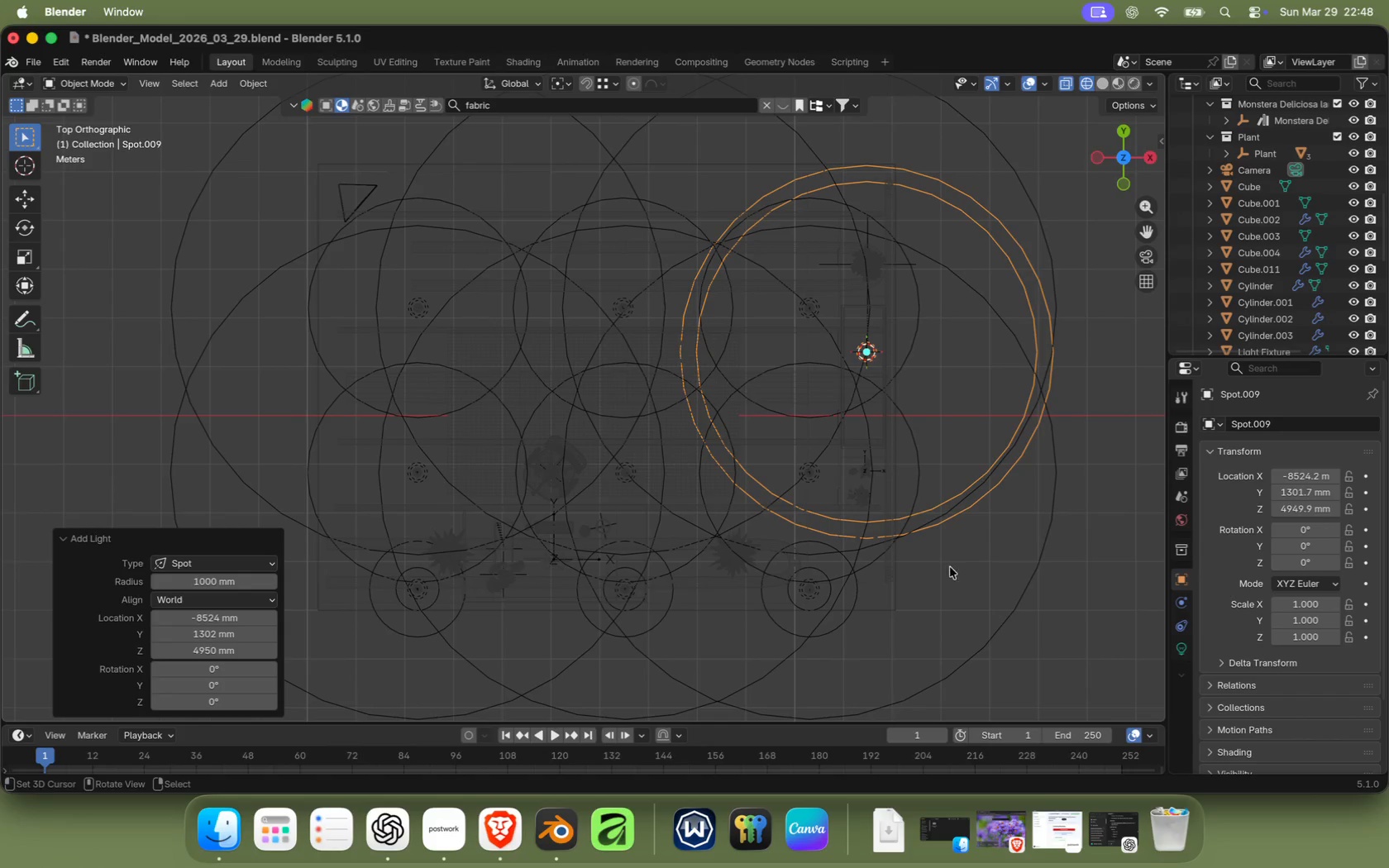 
wait(6.4)
 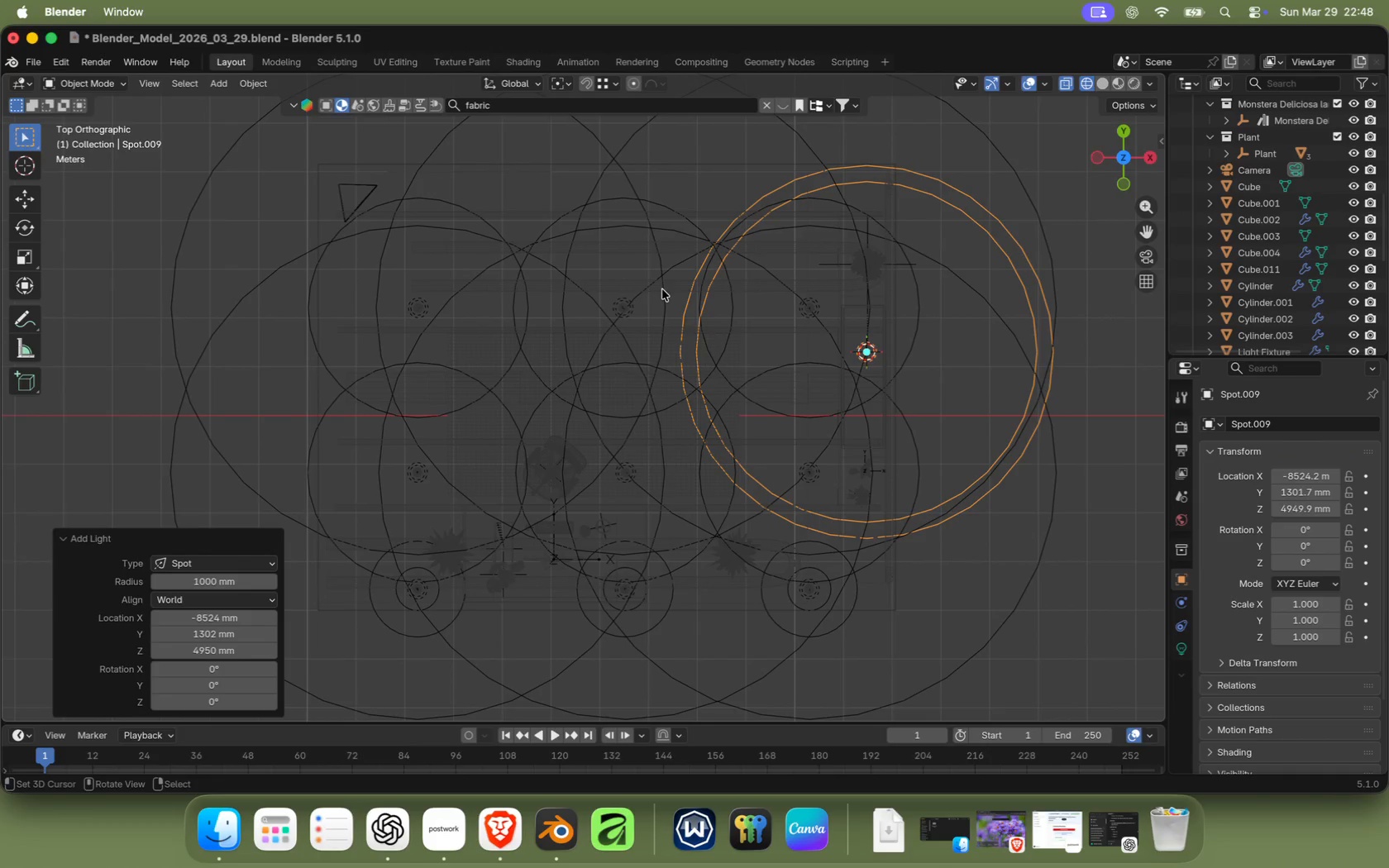 
scroll: coordinate [857, 356], scroll_direction: up, amount: 1.0
 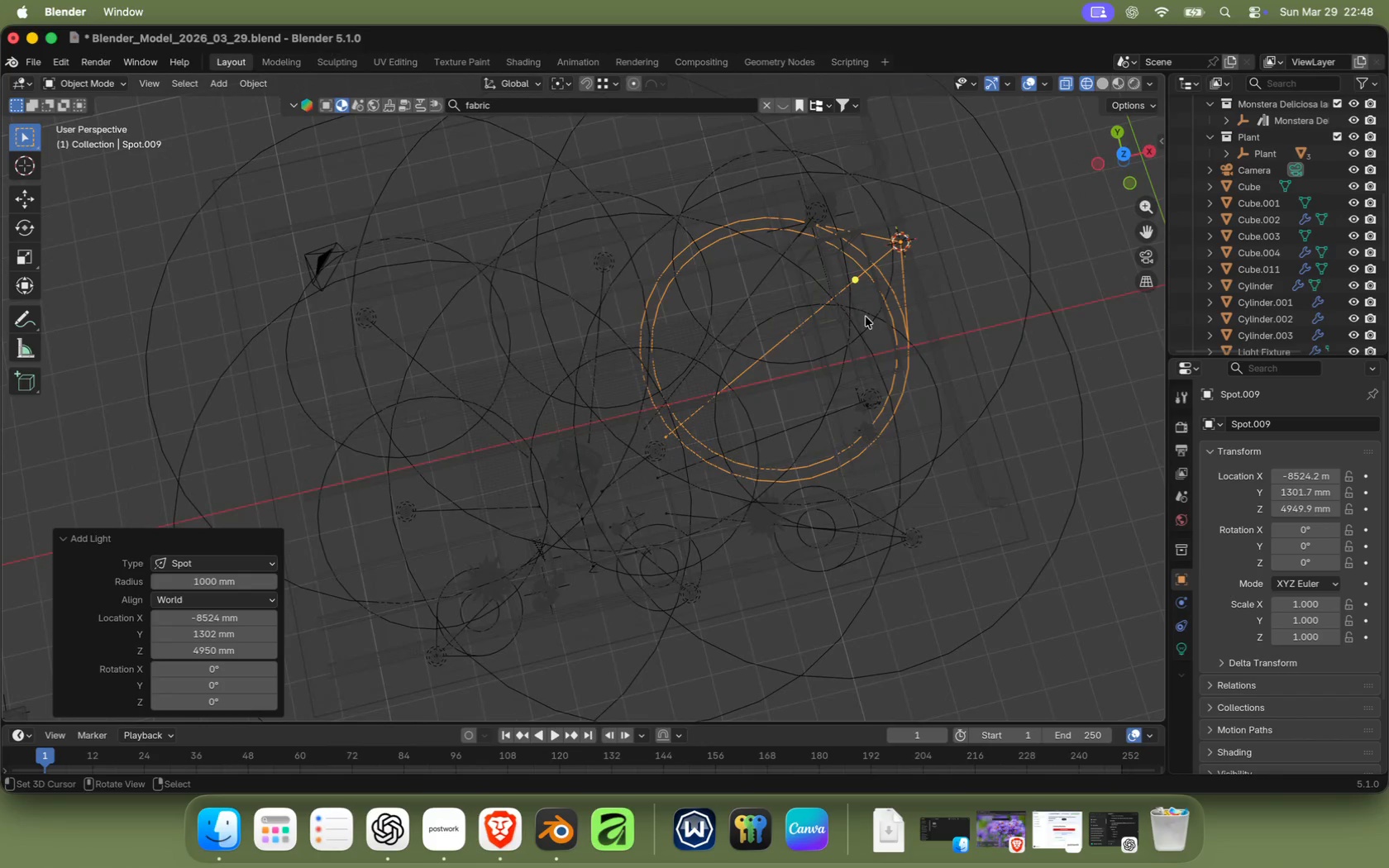 
hold_key(key=ShiftRight, duration=0.99)
right_click([910, 377])
 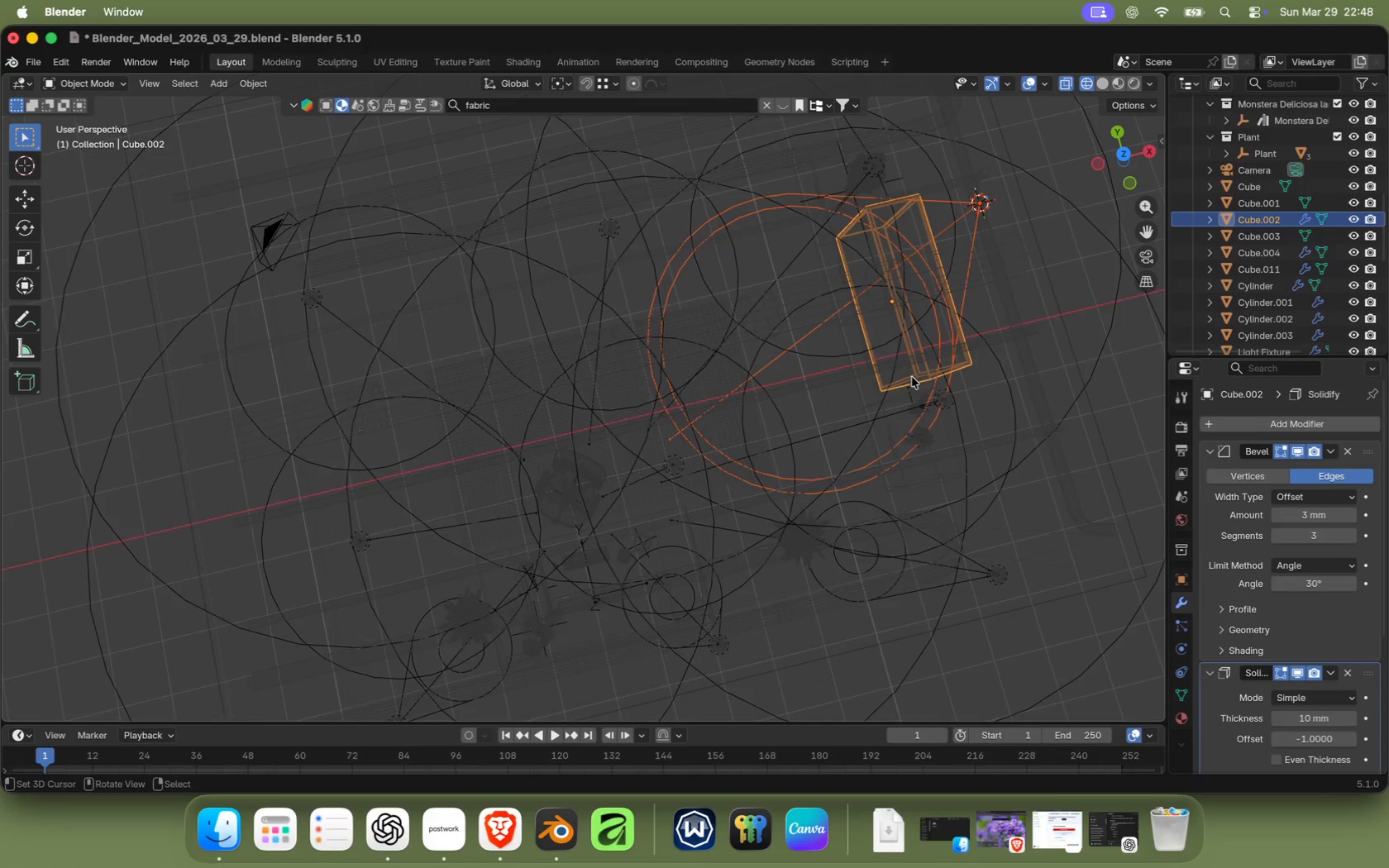 
key(Slash)
 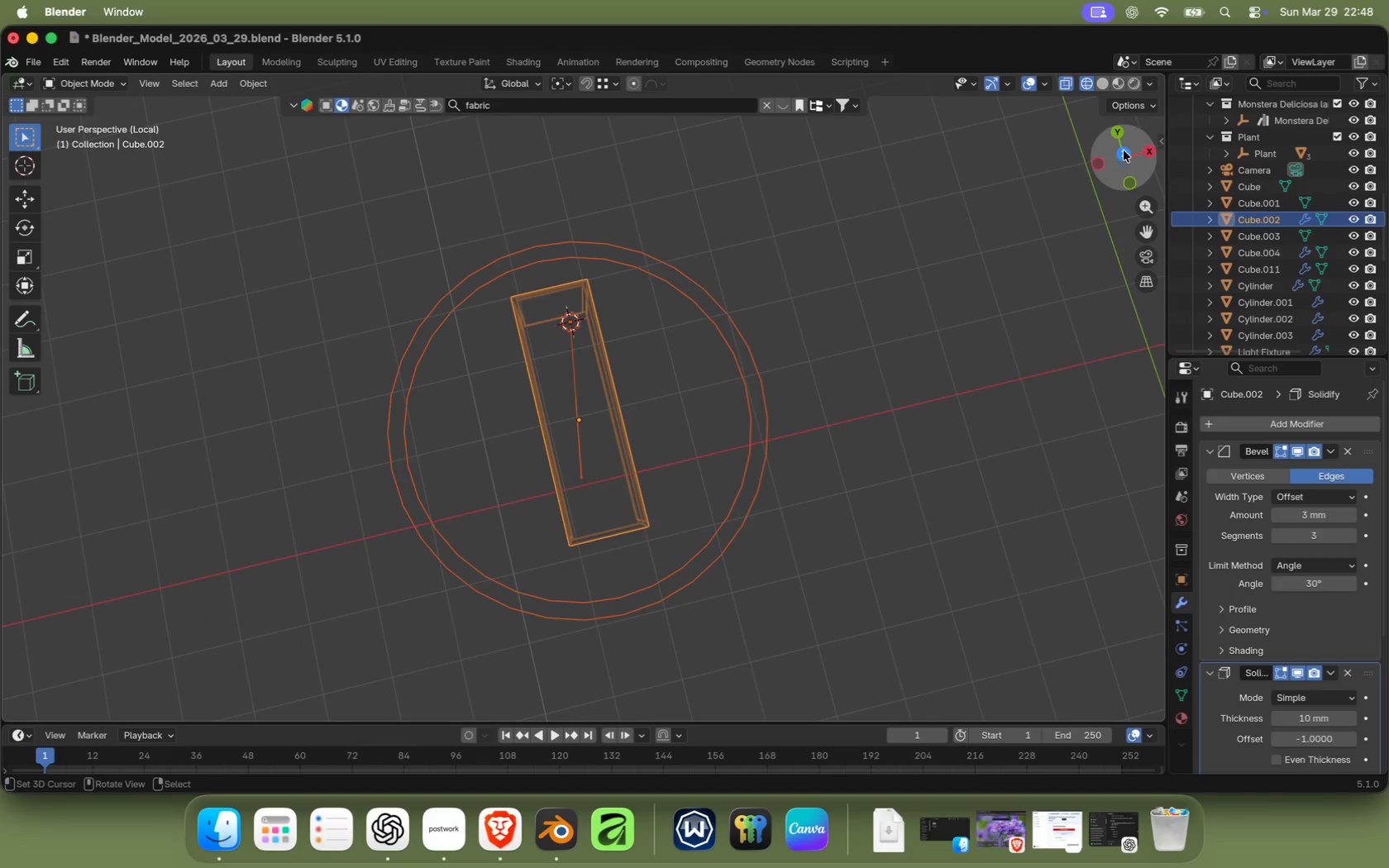 
left_click([1125, 155])
 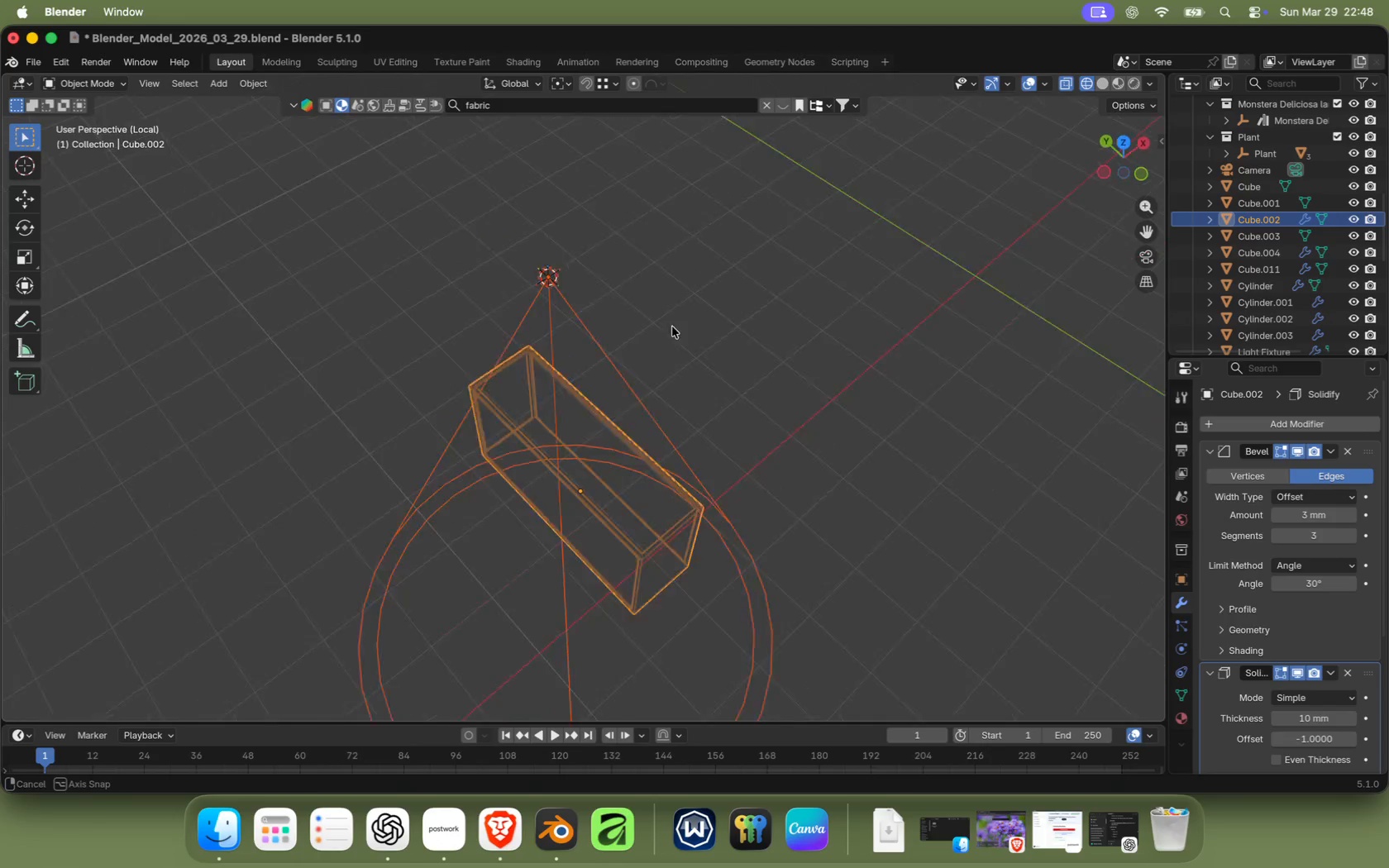 
left_click([1115, 173])
 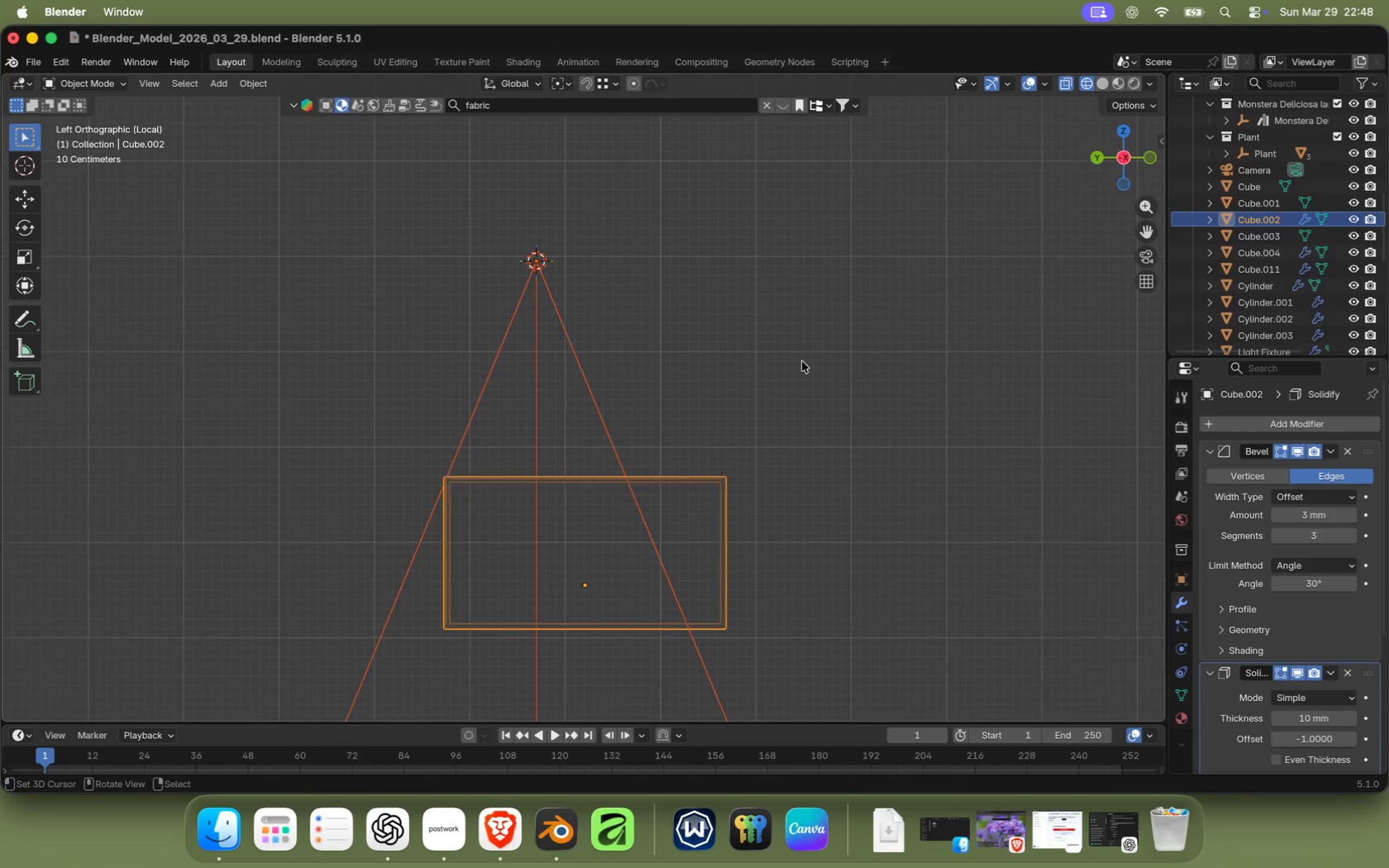 
left_click_drag(start_coordinate=[446, 185], to_coordinate=[691, 345])
 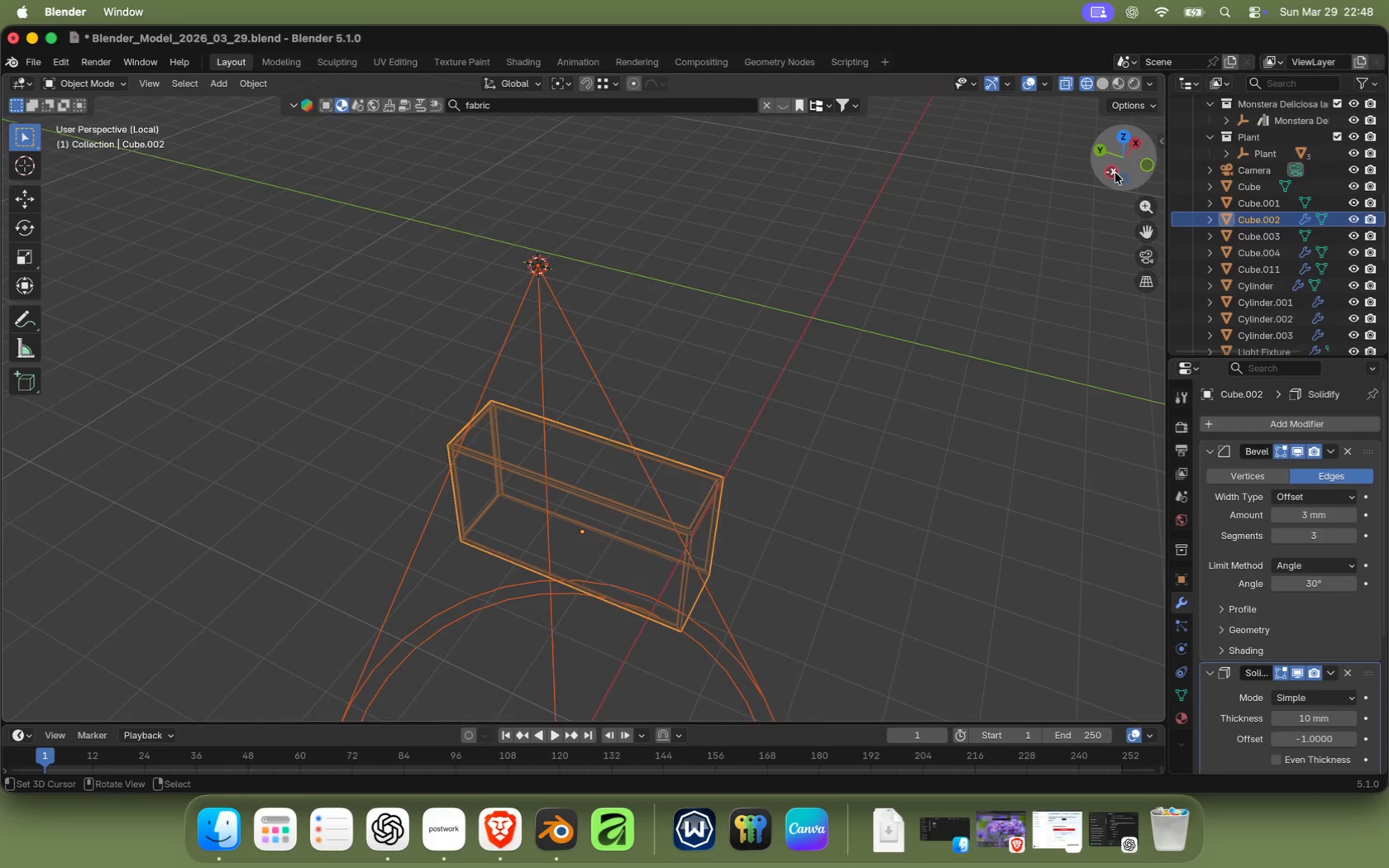 
type(gz)
 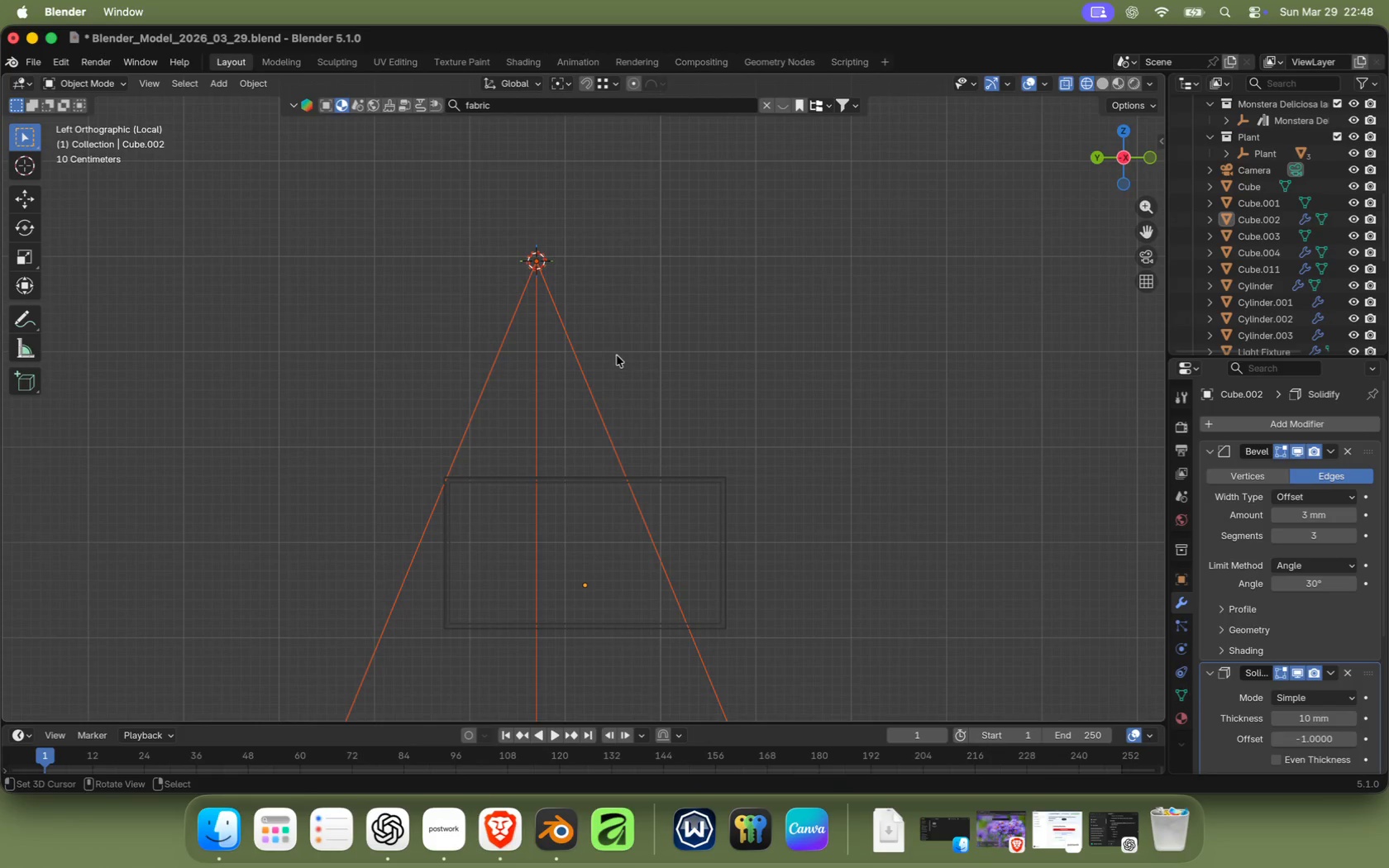 
left_click([497, 564])
 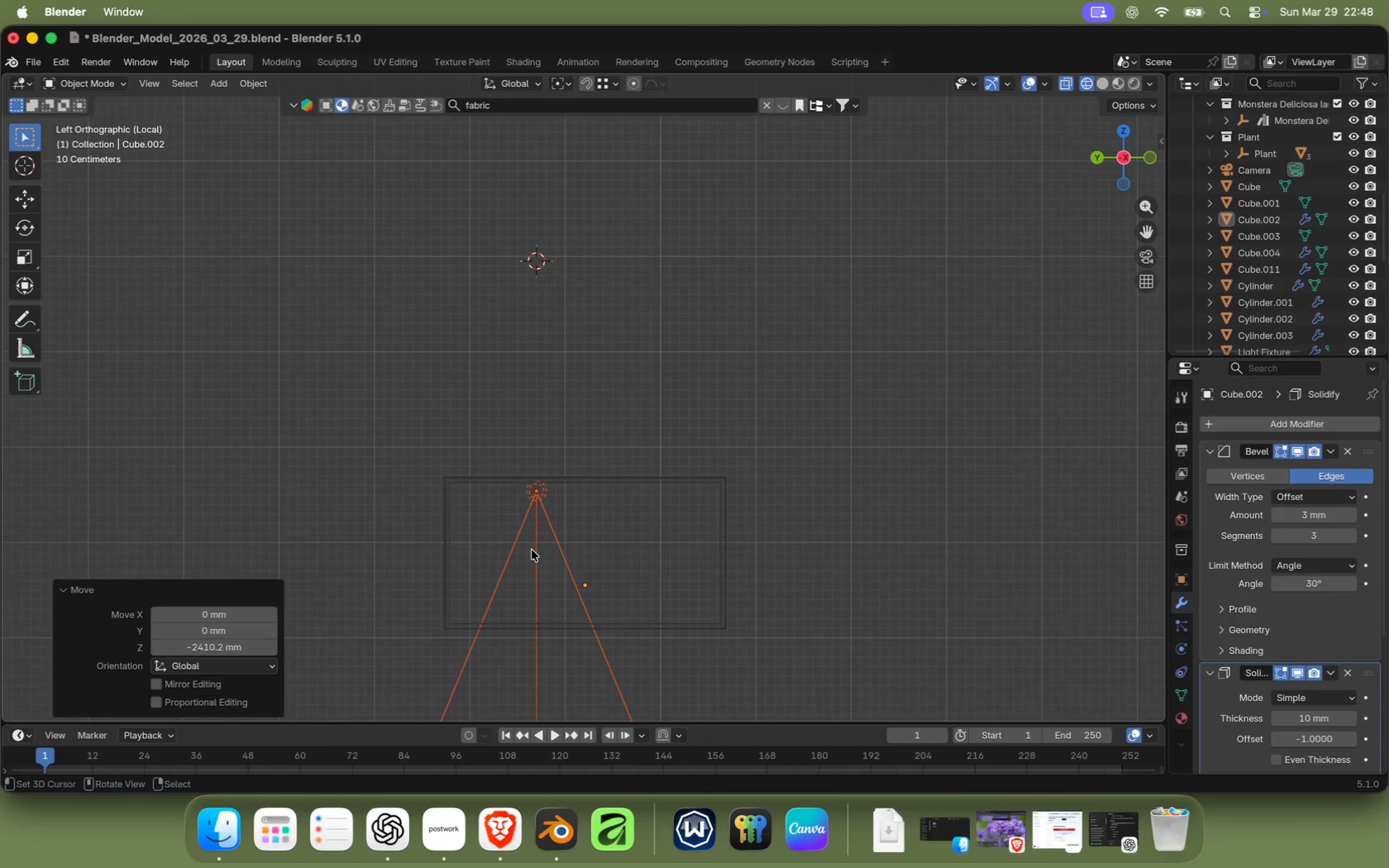 
hold_key(key=ShiftRight, duration=0.44)
 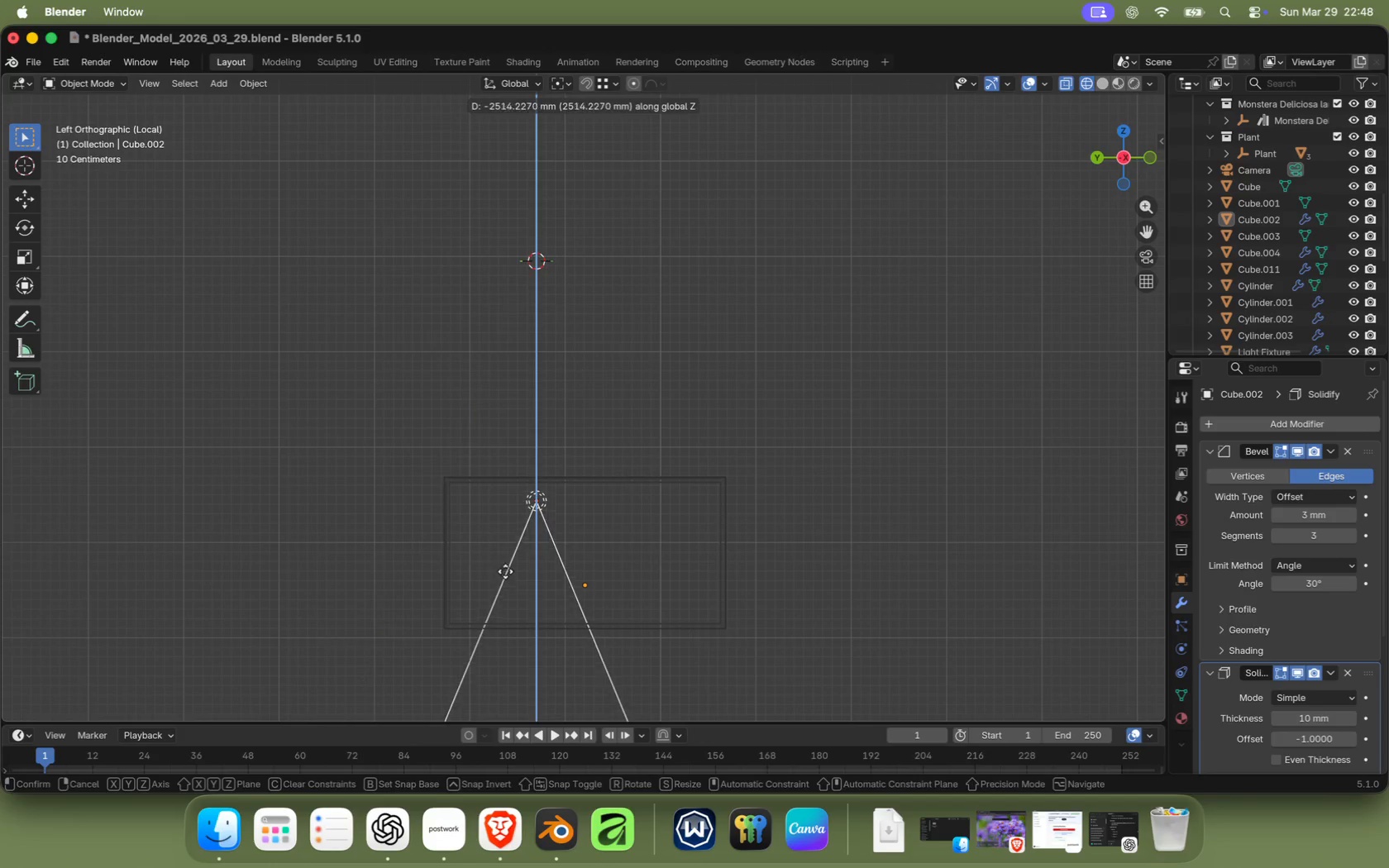 
scroll: coordinate [634, 468], scroll_direction: up, amount: 7.0
 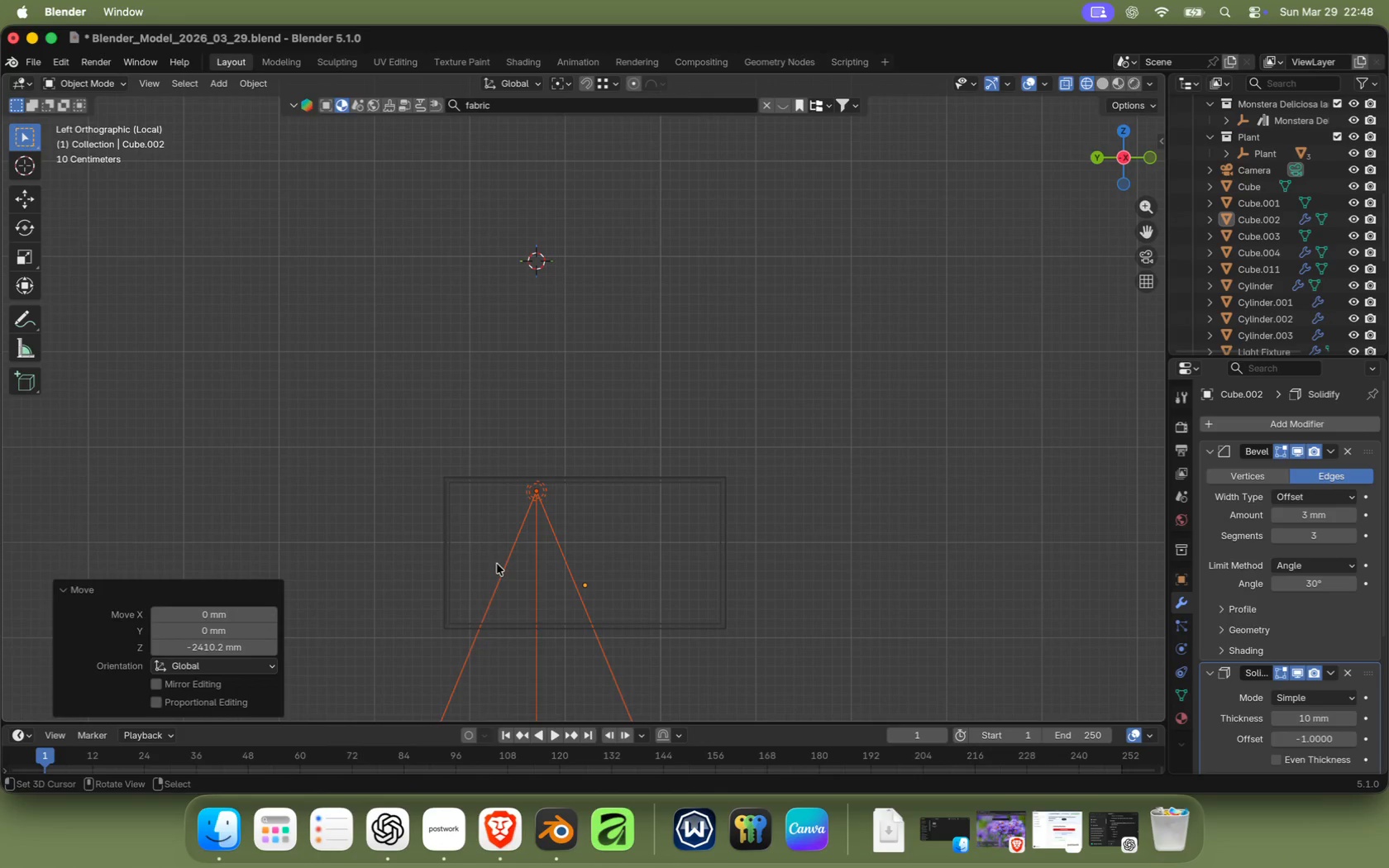 
type(gy)
 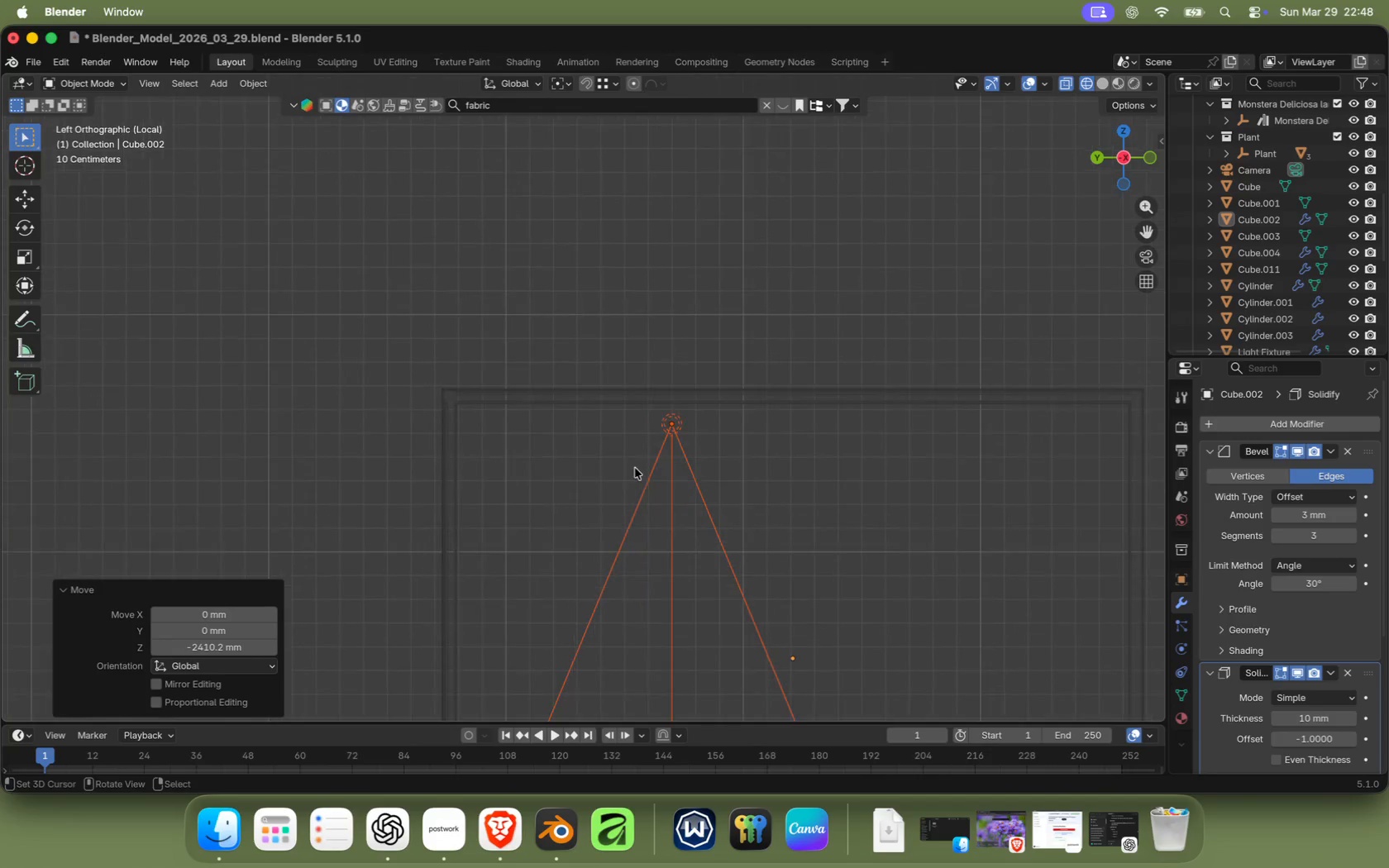 
left_click([470, 488])
 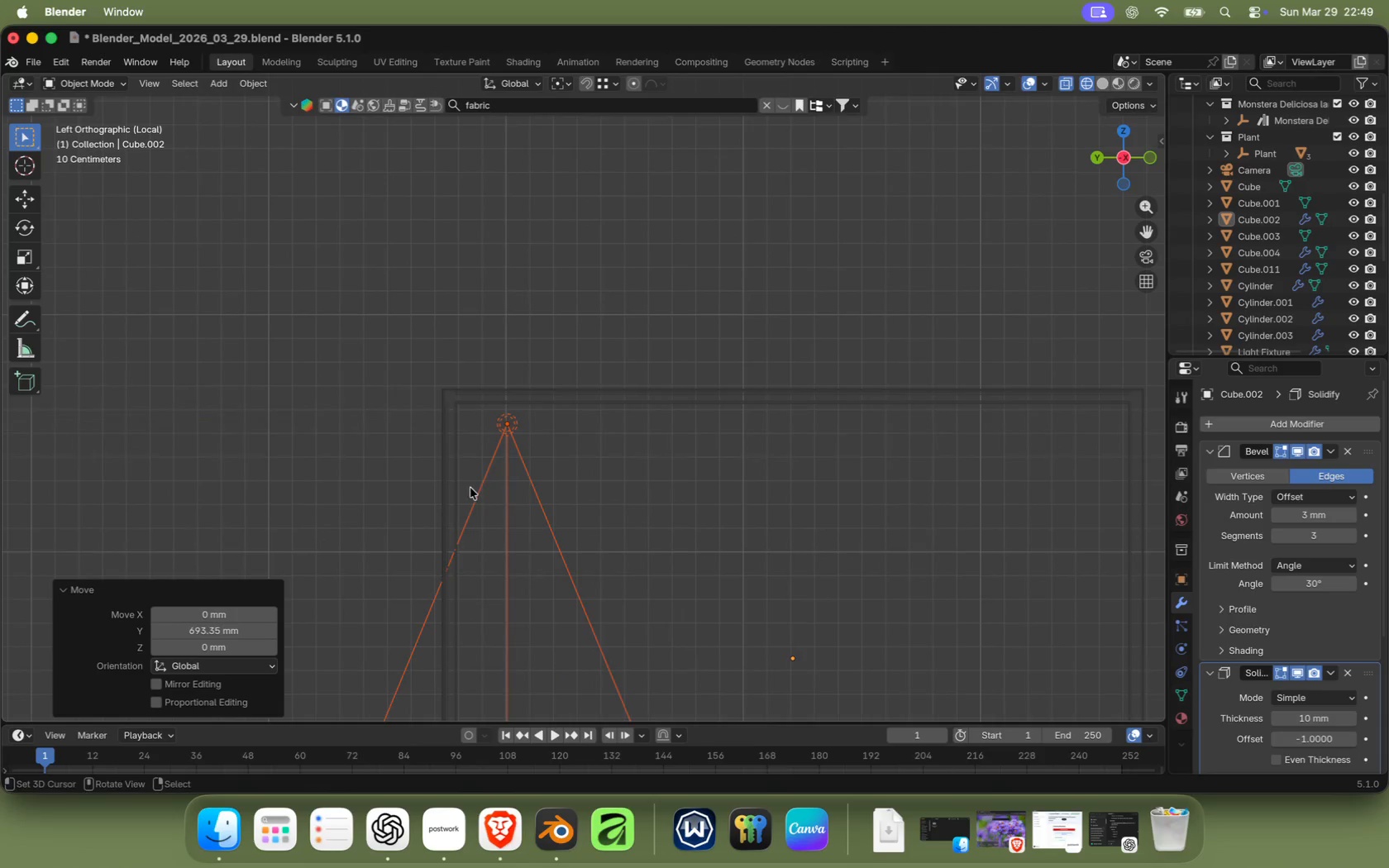 
hold_key(key=ShiftRight, duration=0.48)
 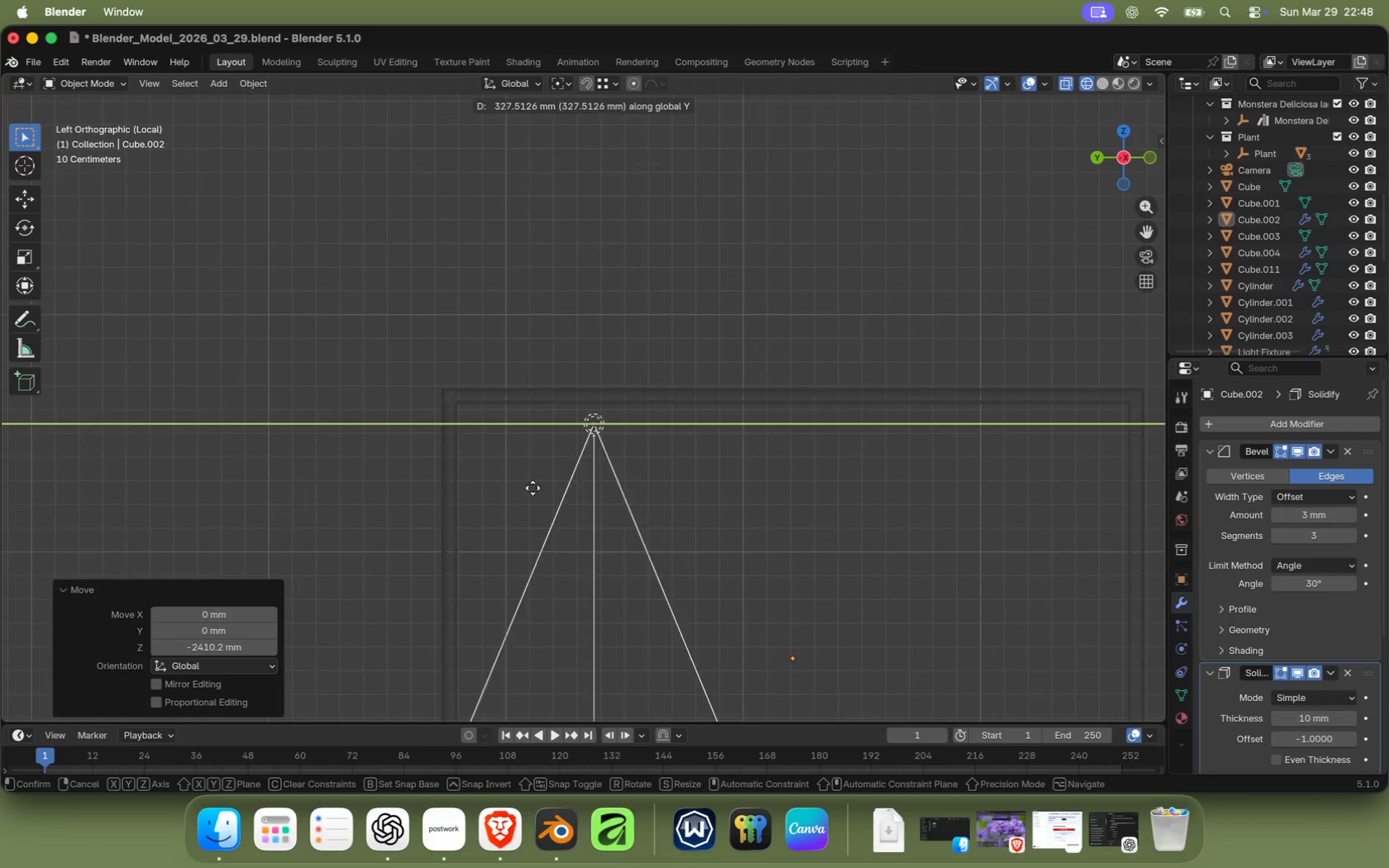 
scroll: coordinate [513, 434], scroll_direction: up, amount: 5.0
 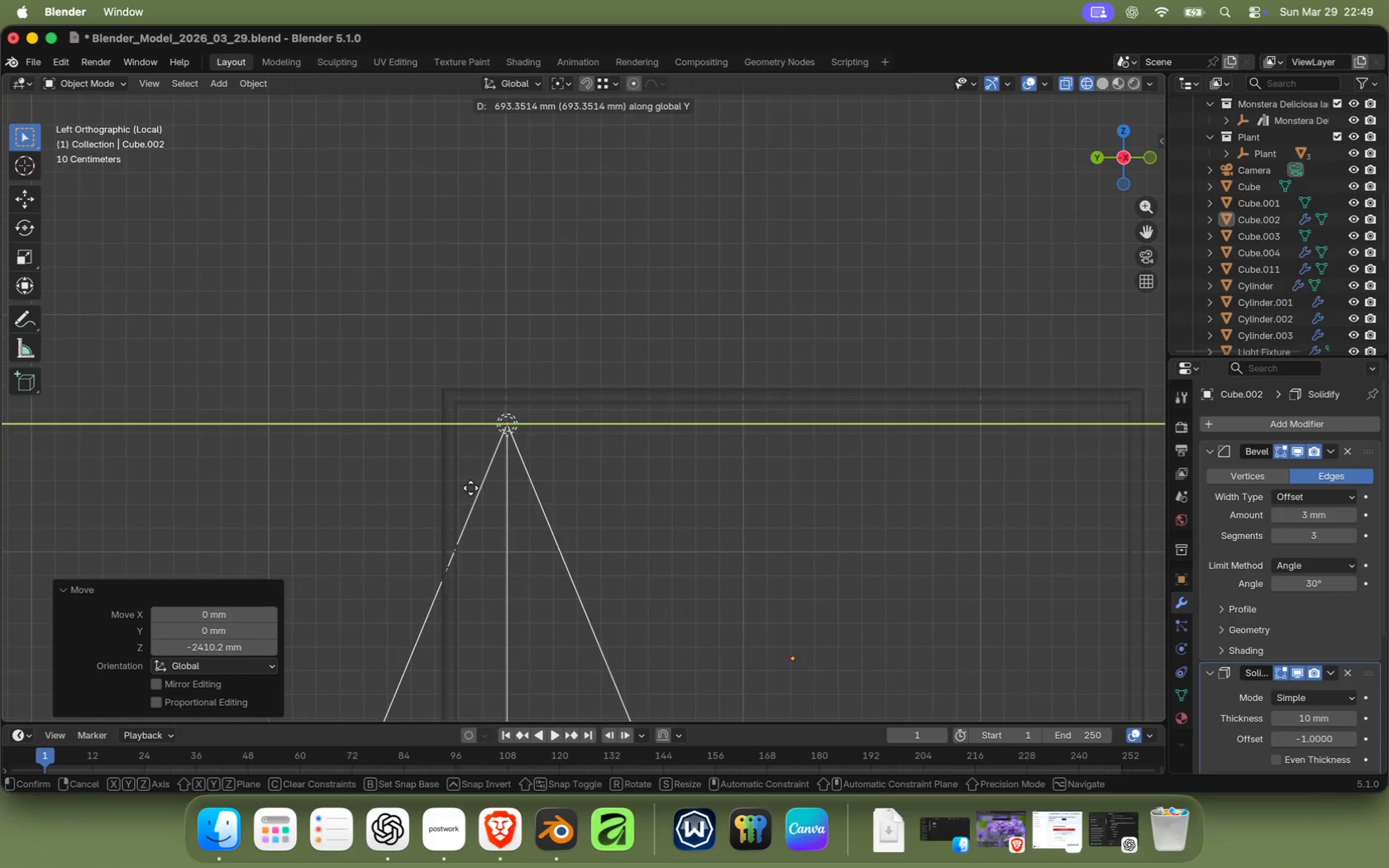 
type(gz)
 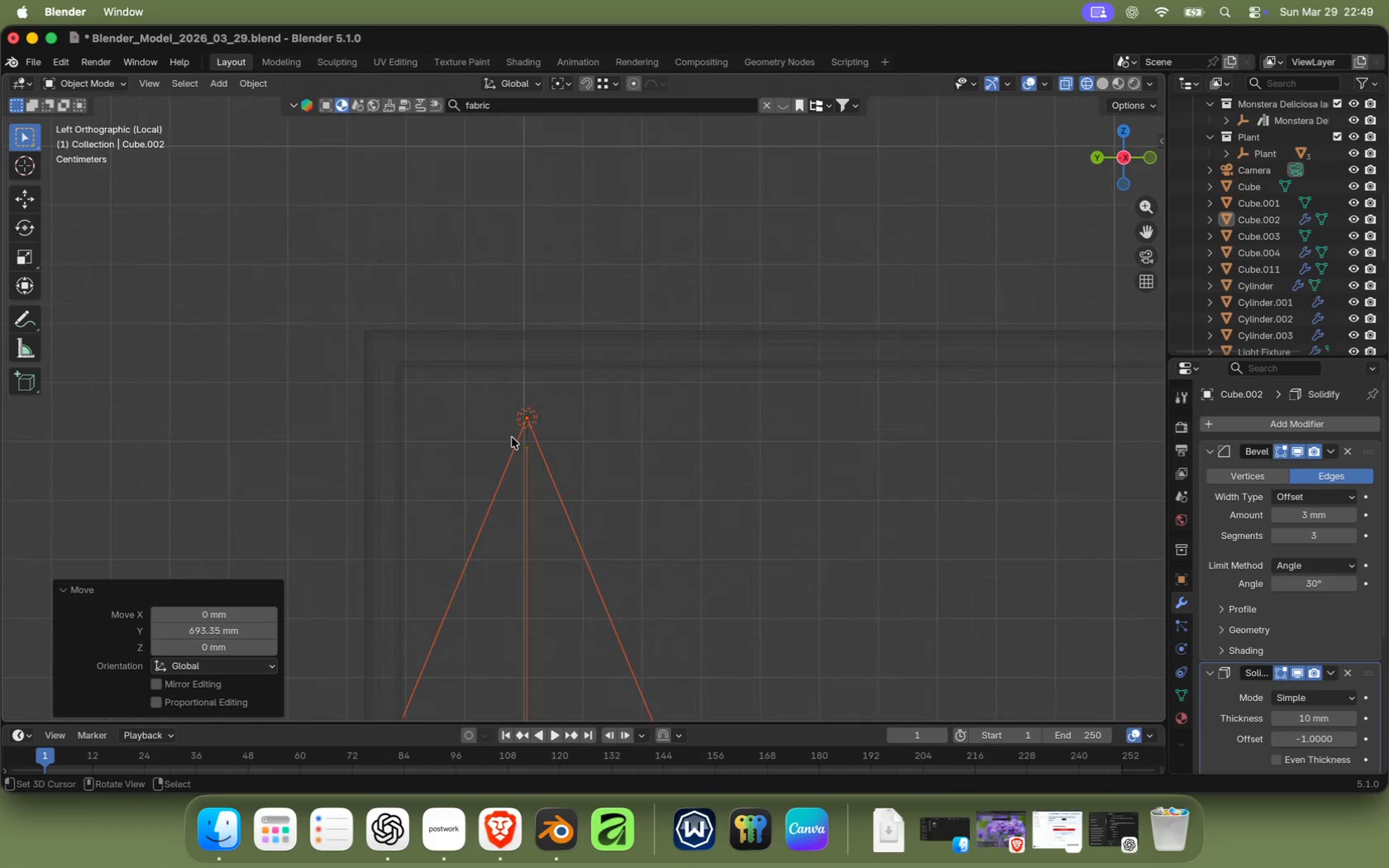 
left_click([504, 374])
 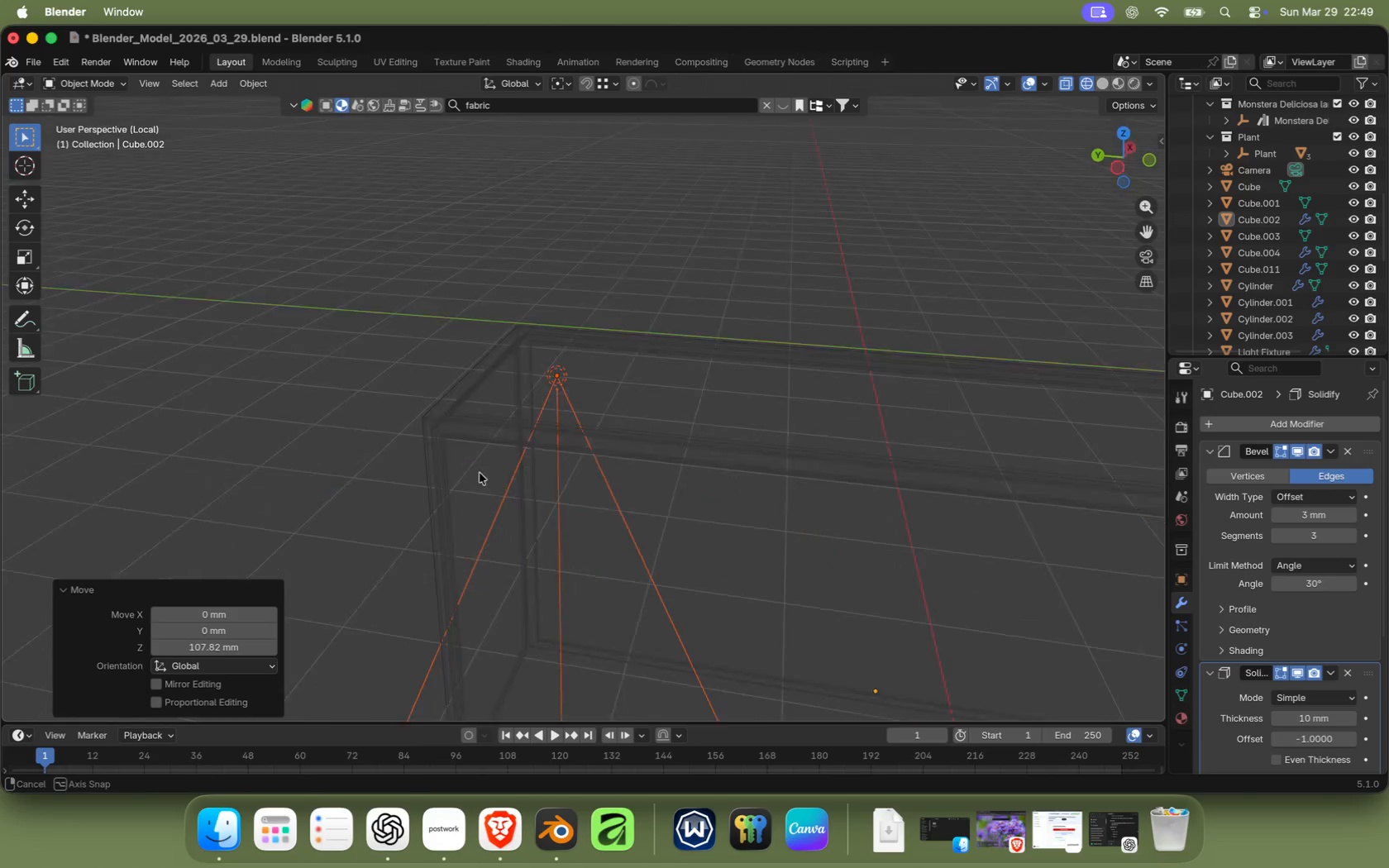 
scroll: coordinate [508, 410], scroll_direction: down, amount: 7.0
 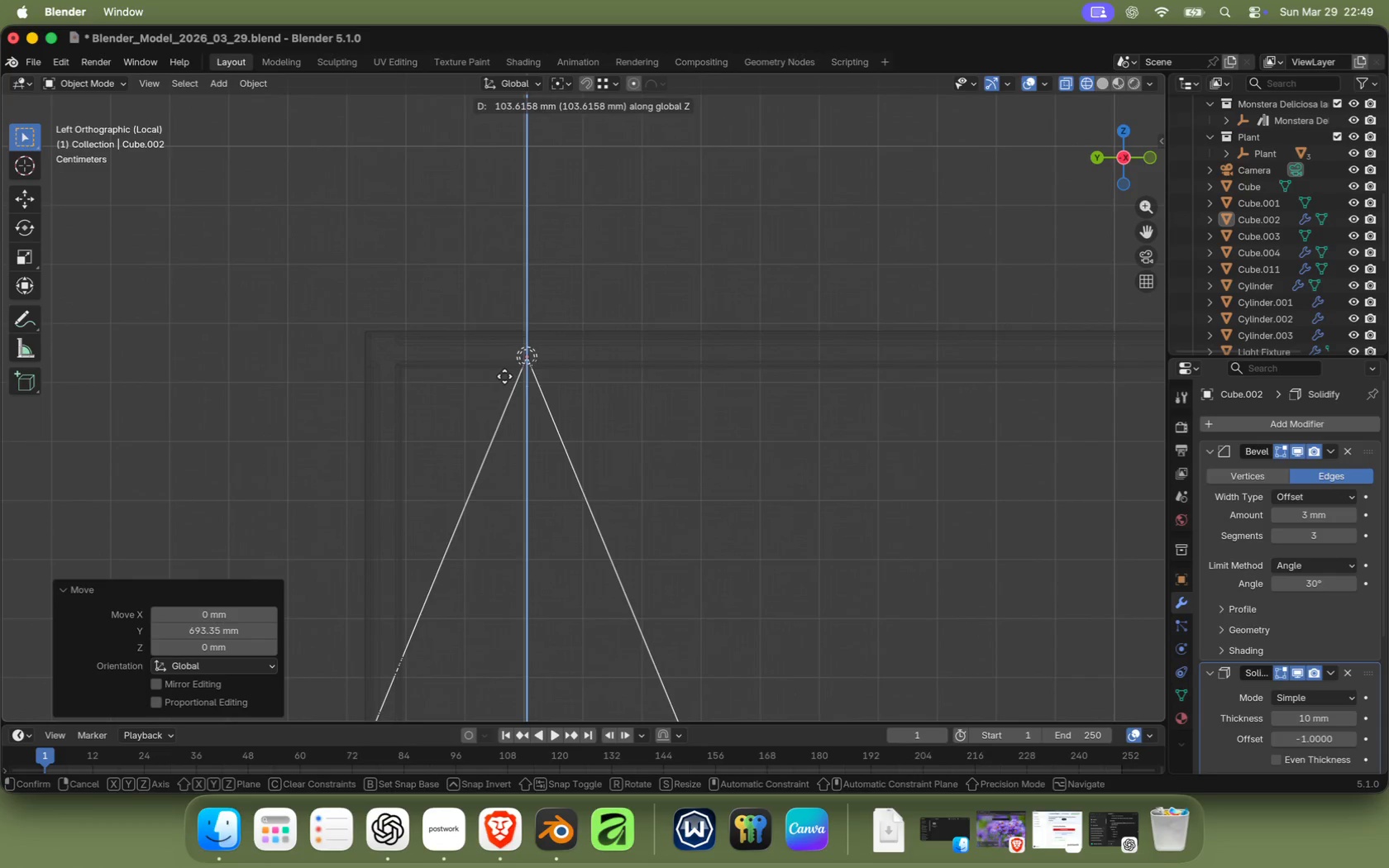 
left_click([1122, 141])
 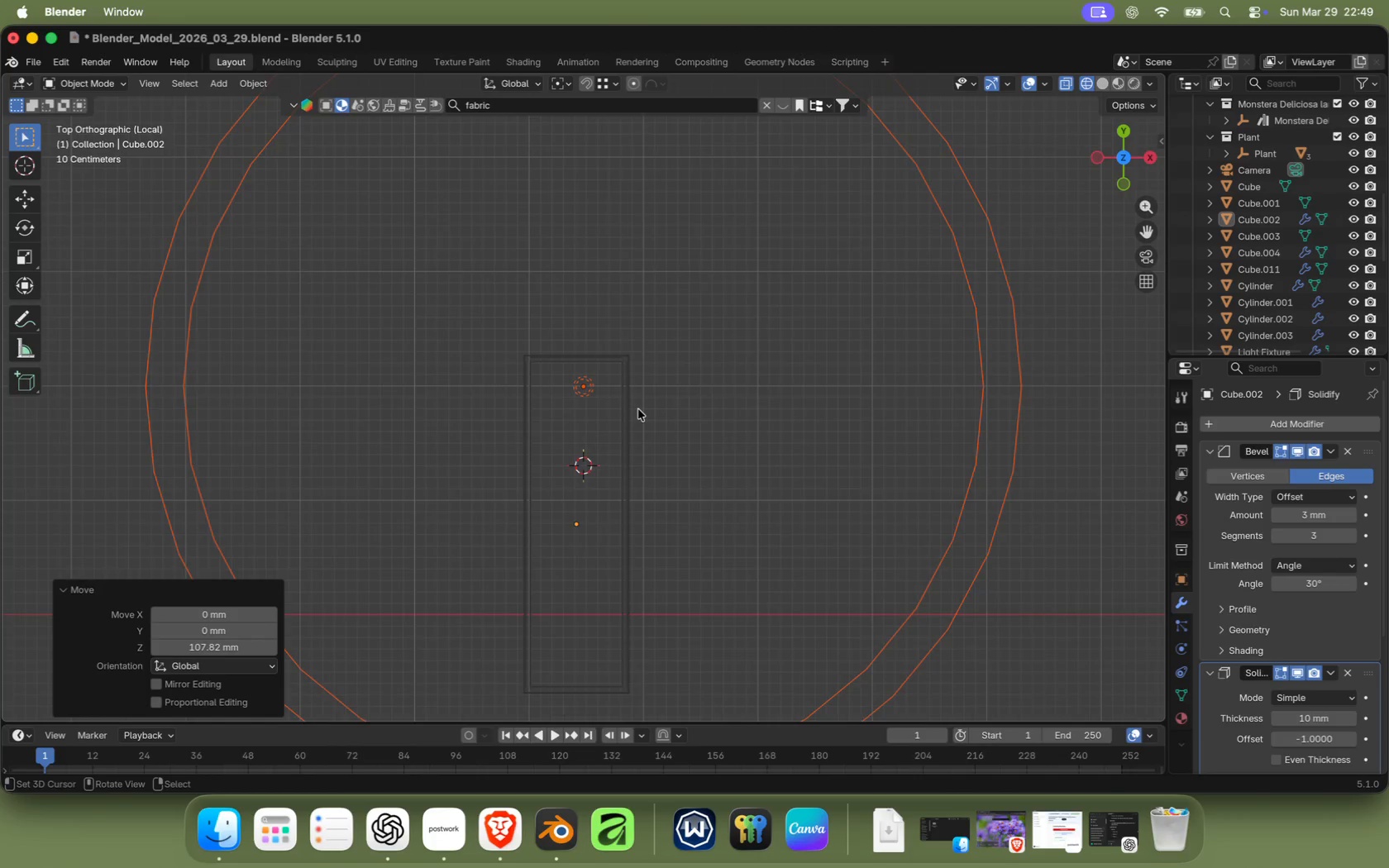 
scroll: coordinate [660, 402], scroll_direction: down, amount: 10.0
 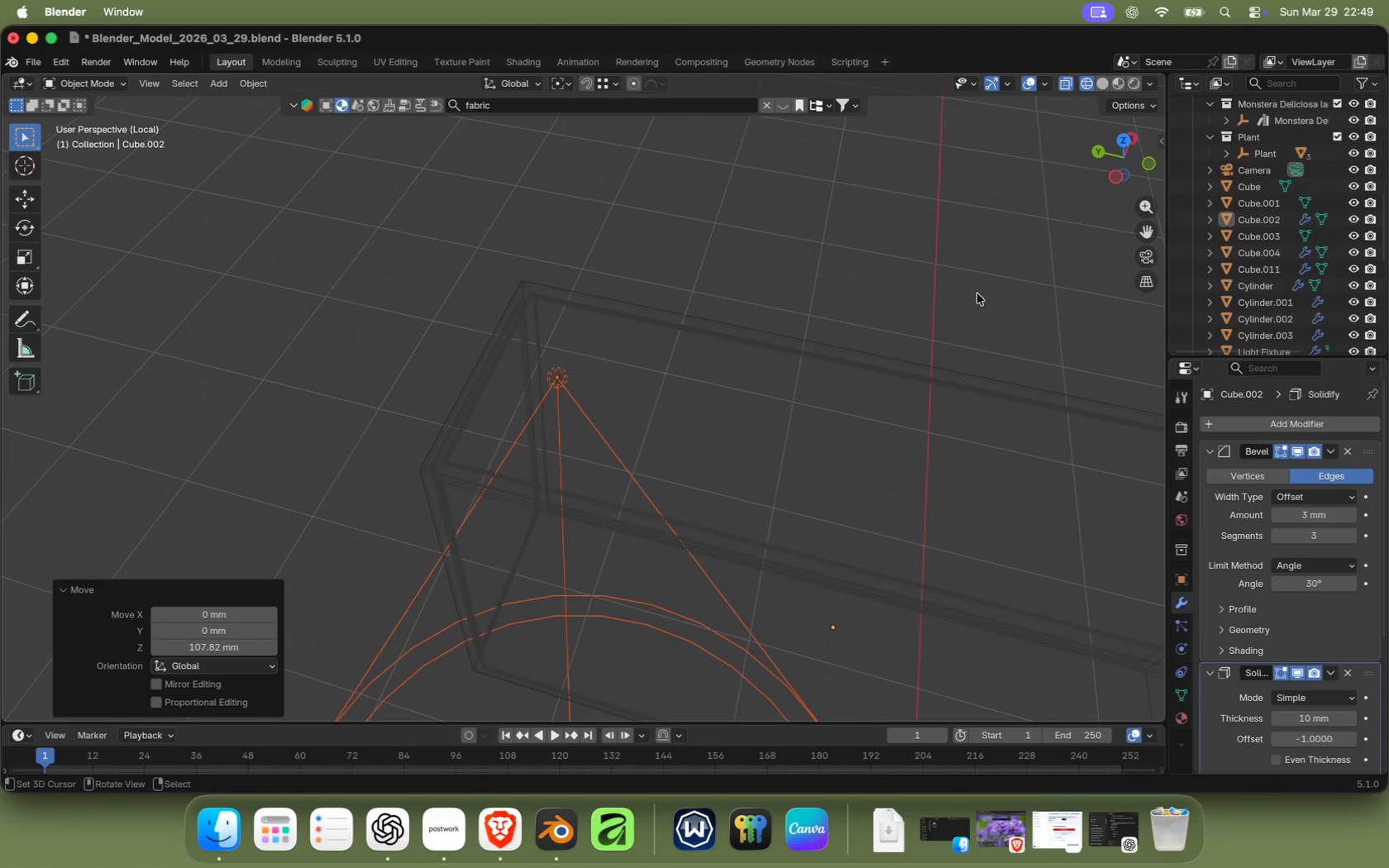 
scroll: coordinate [637, 409], scroll_direction: up, amount: 2.0
 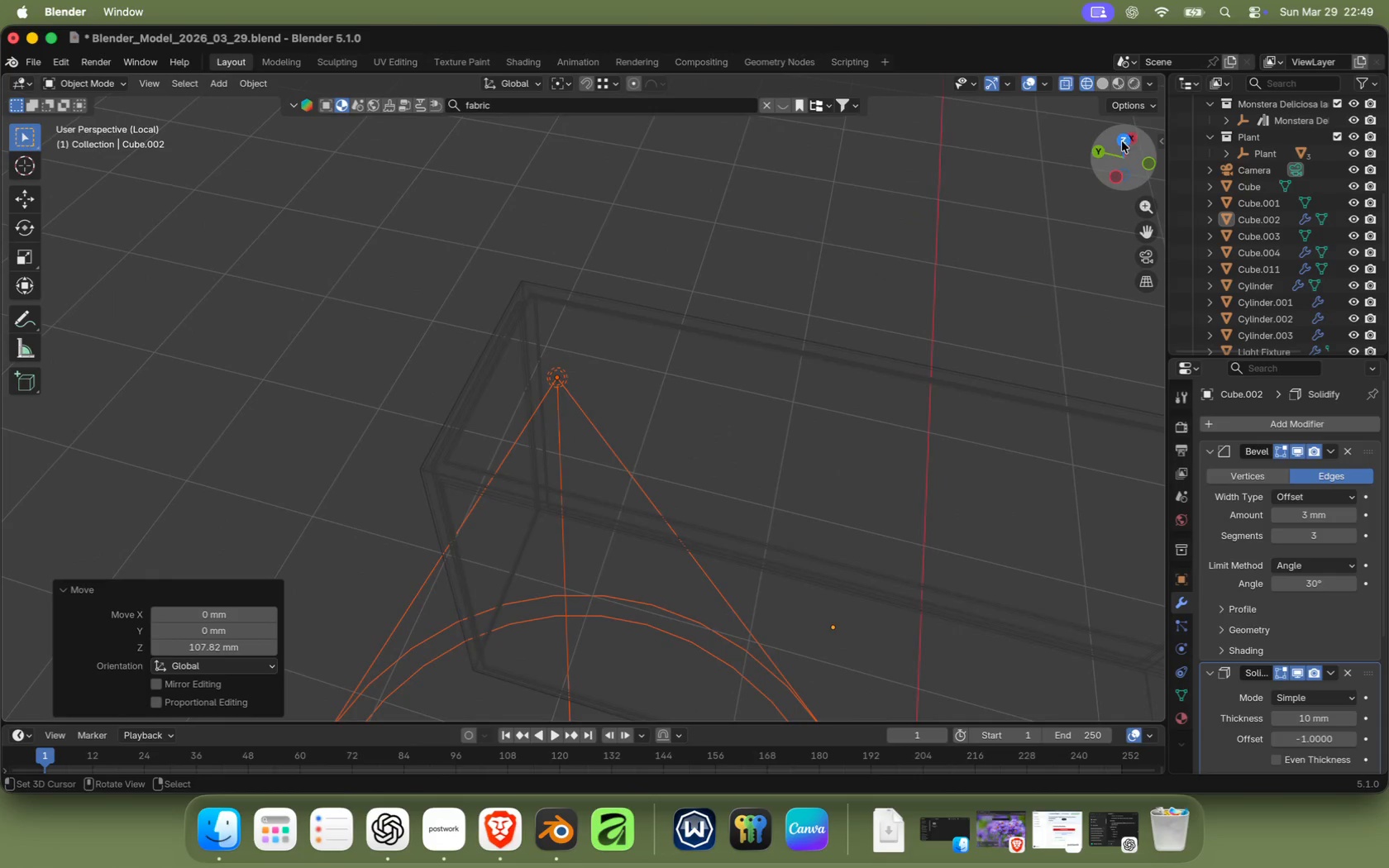 
type(gx)
 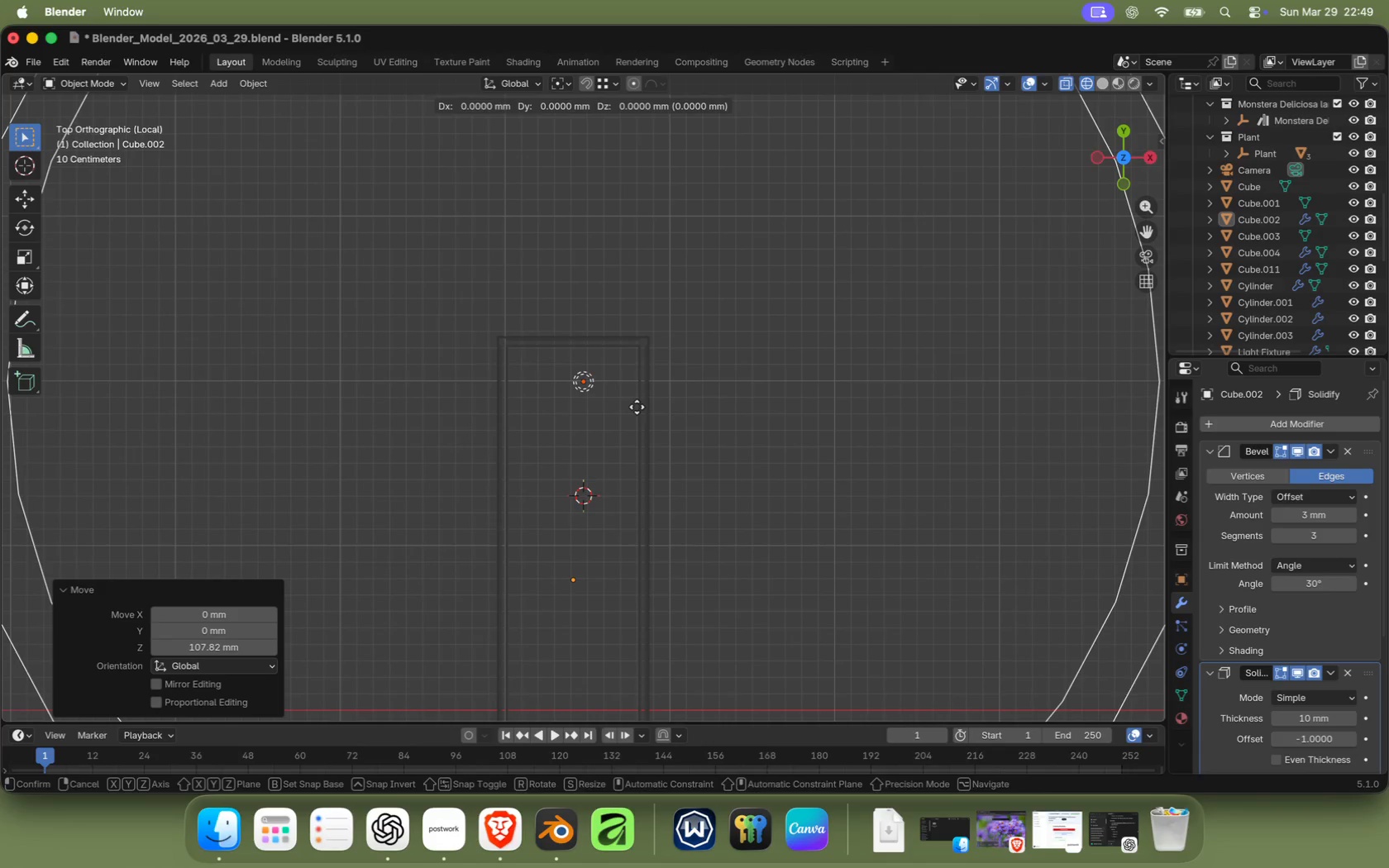 
left_click([628, 408])
 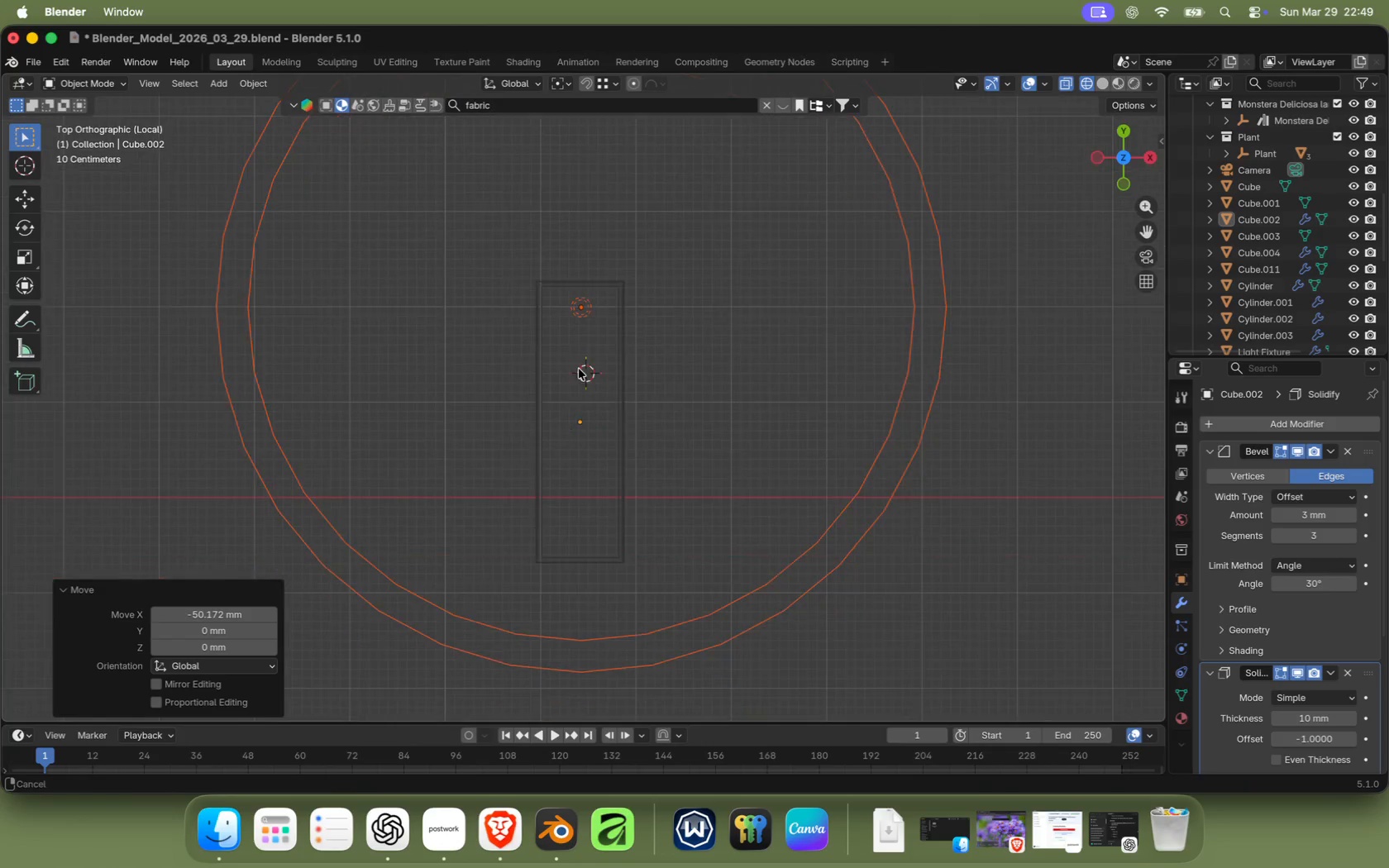 
hold_key(key=ShiftRight, duration=0.44)
 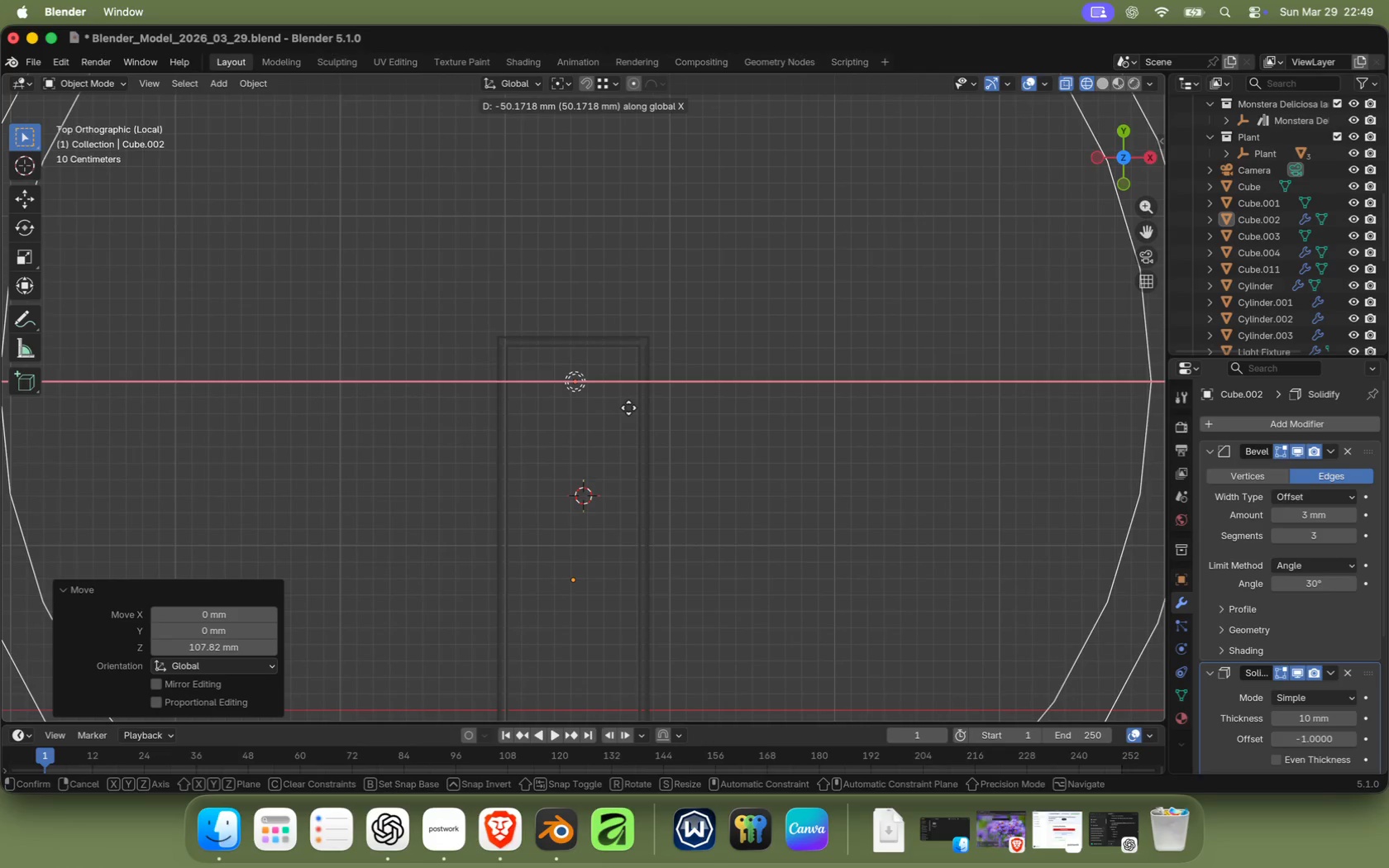 
scroll: coordinate [615, 427], scroll_direction: down, amount: 3.0
 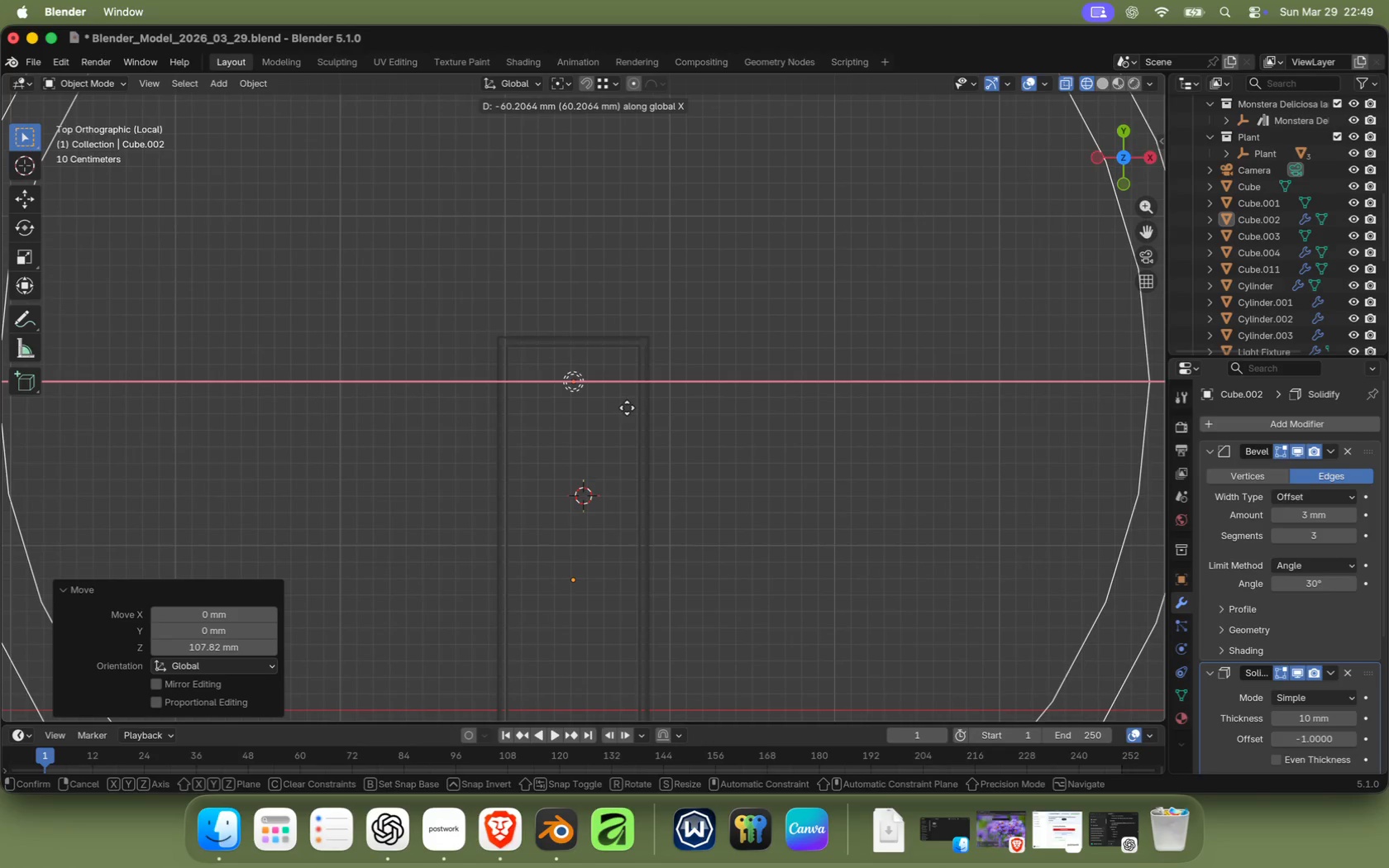 
key(Alt+D)
 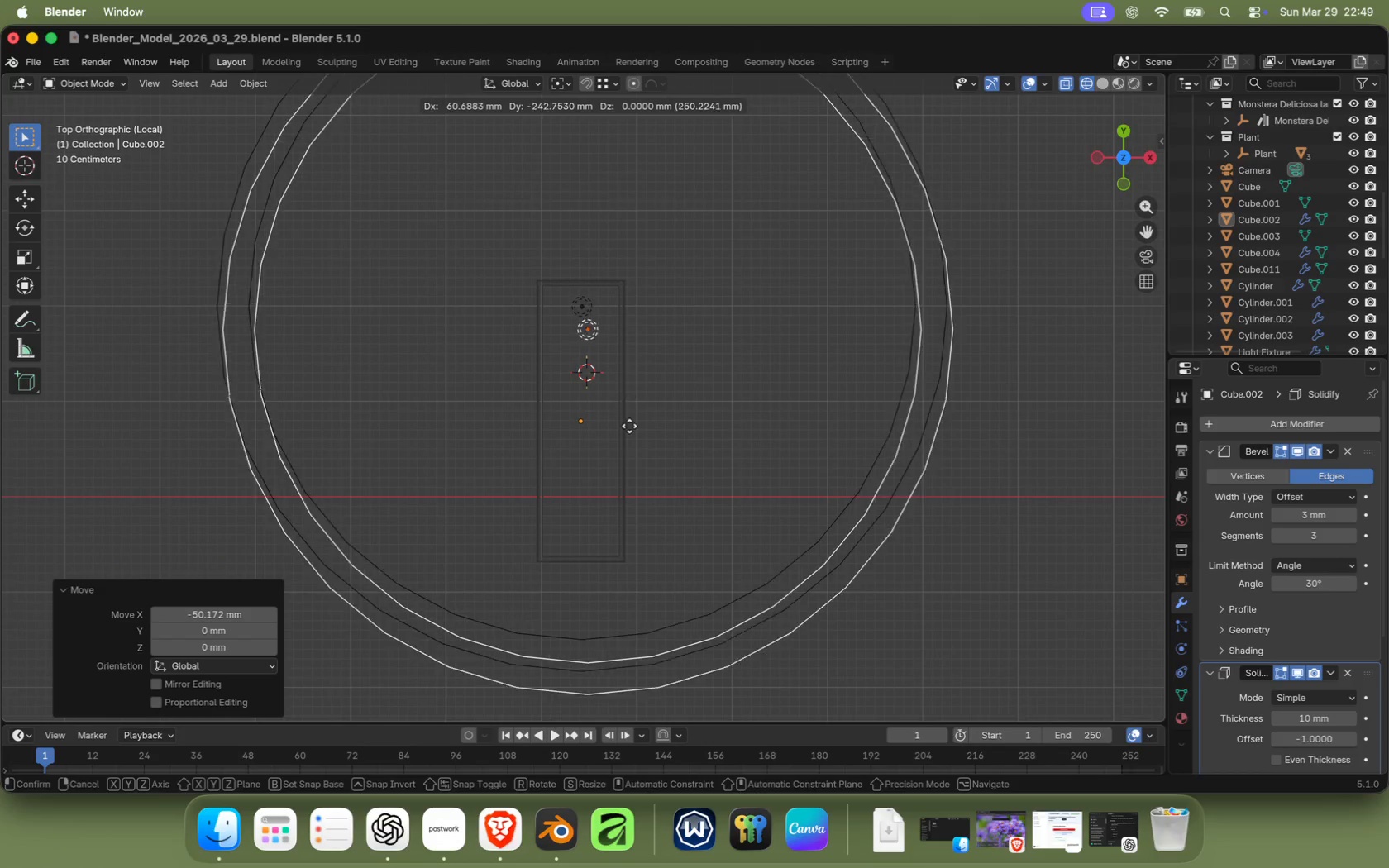 
key(Y)
 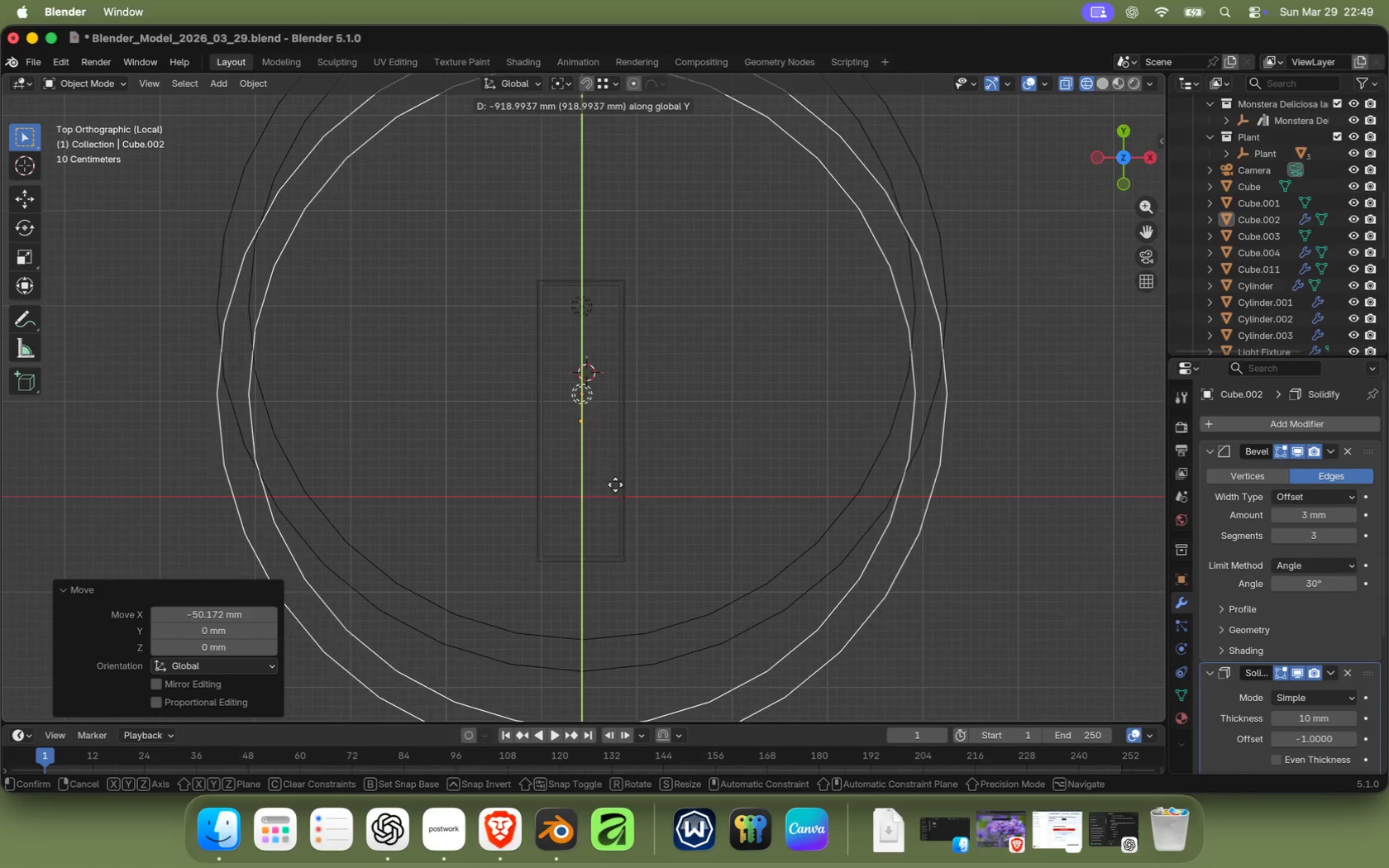 
key(Alt+D)
 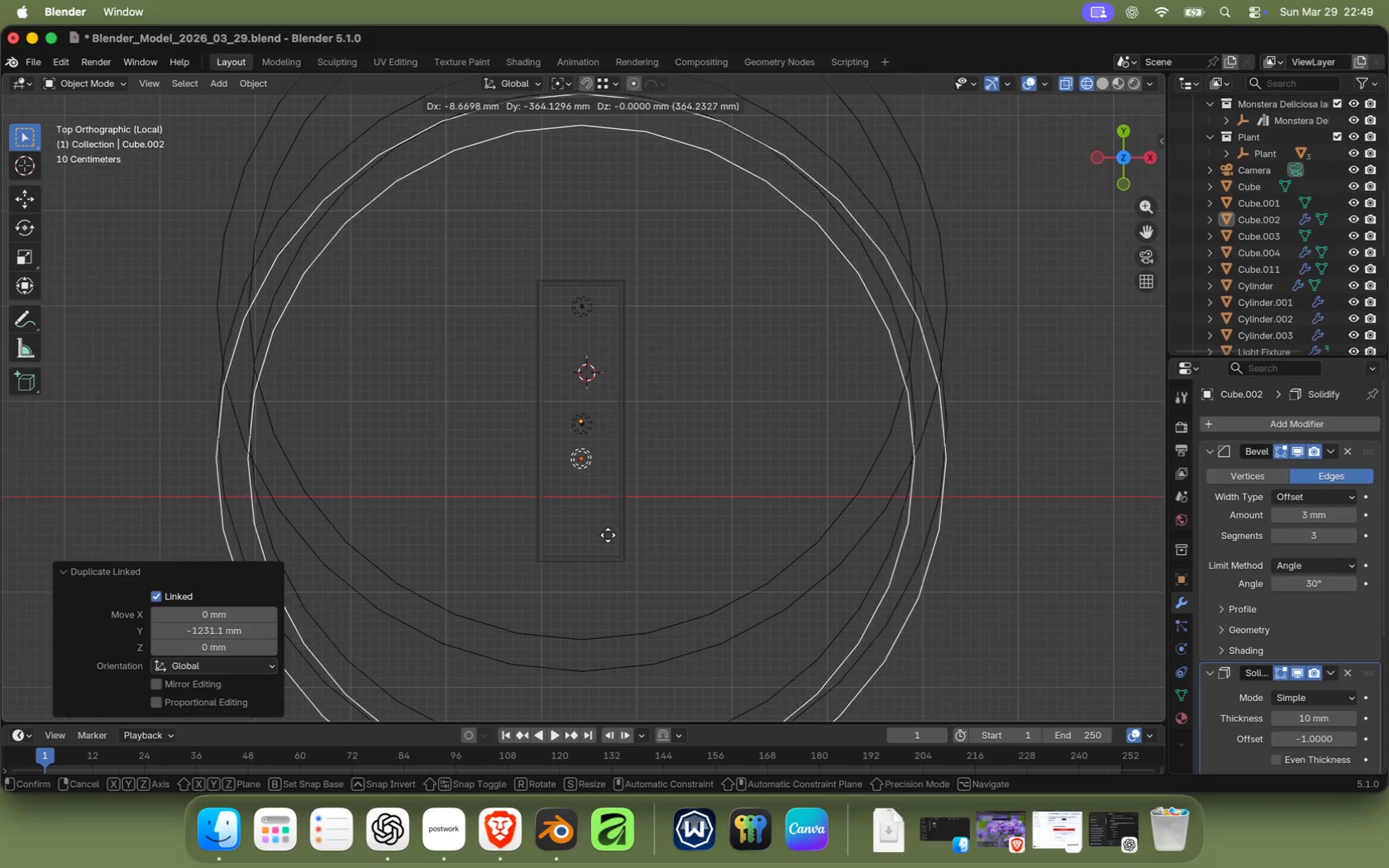 
key(Y)
 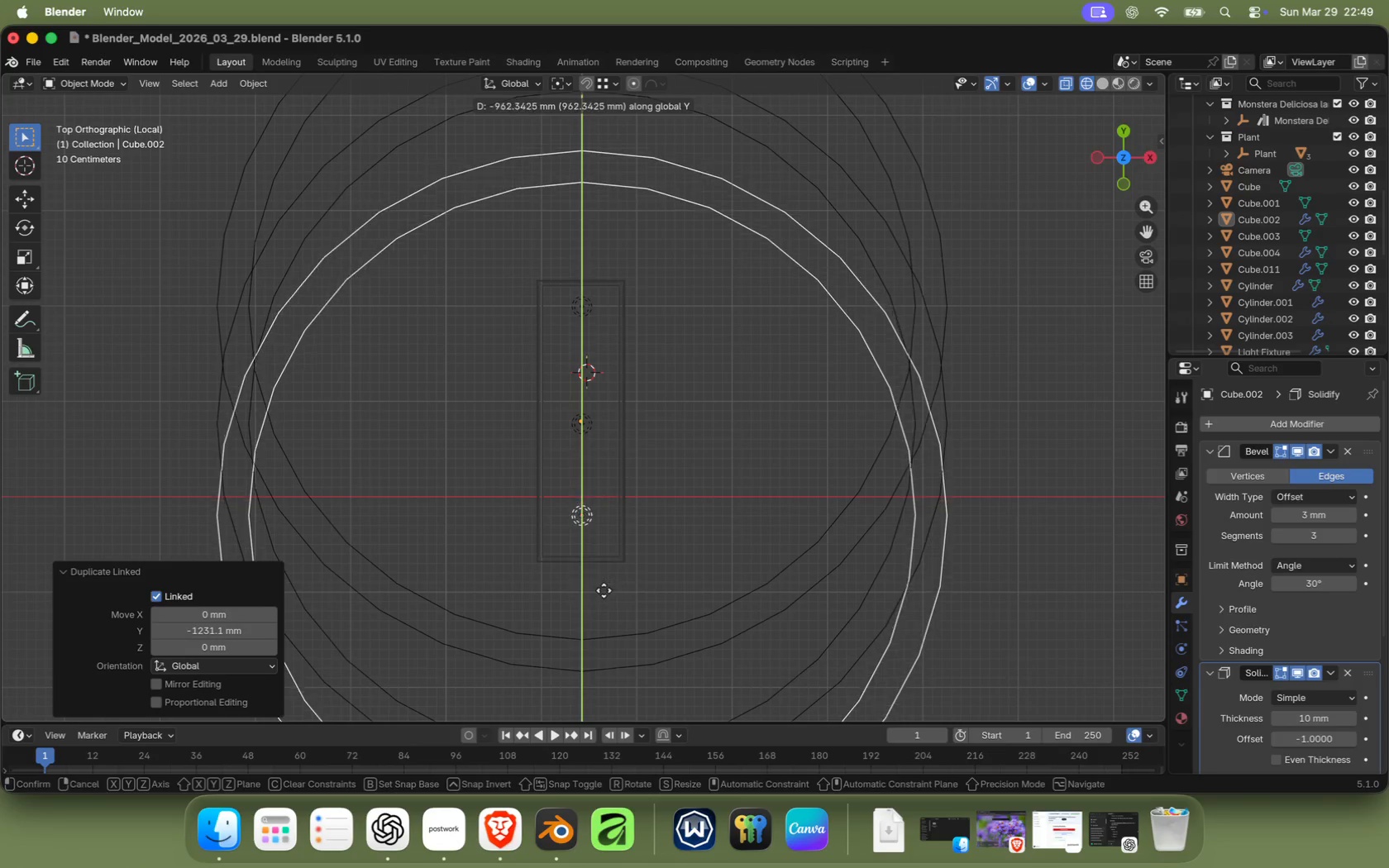 
left_click([605, 611])
 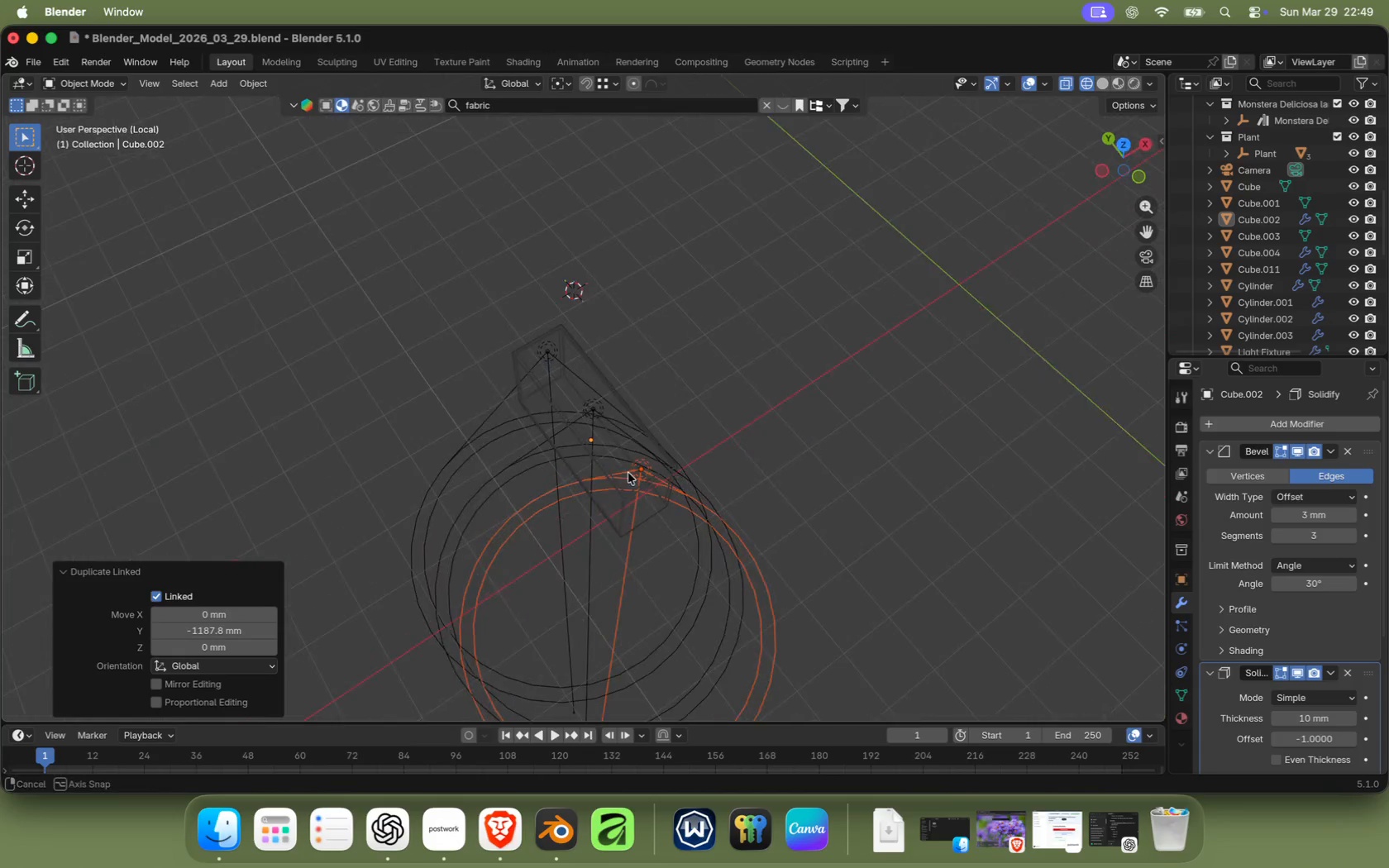 
scroll: coordinate [552, 534], scroll_direction: down, amount: 2.0
 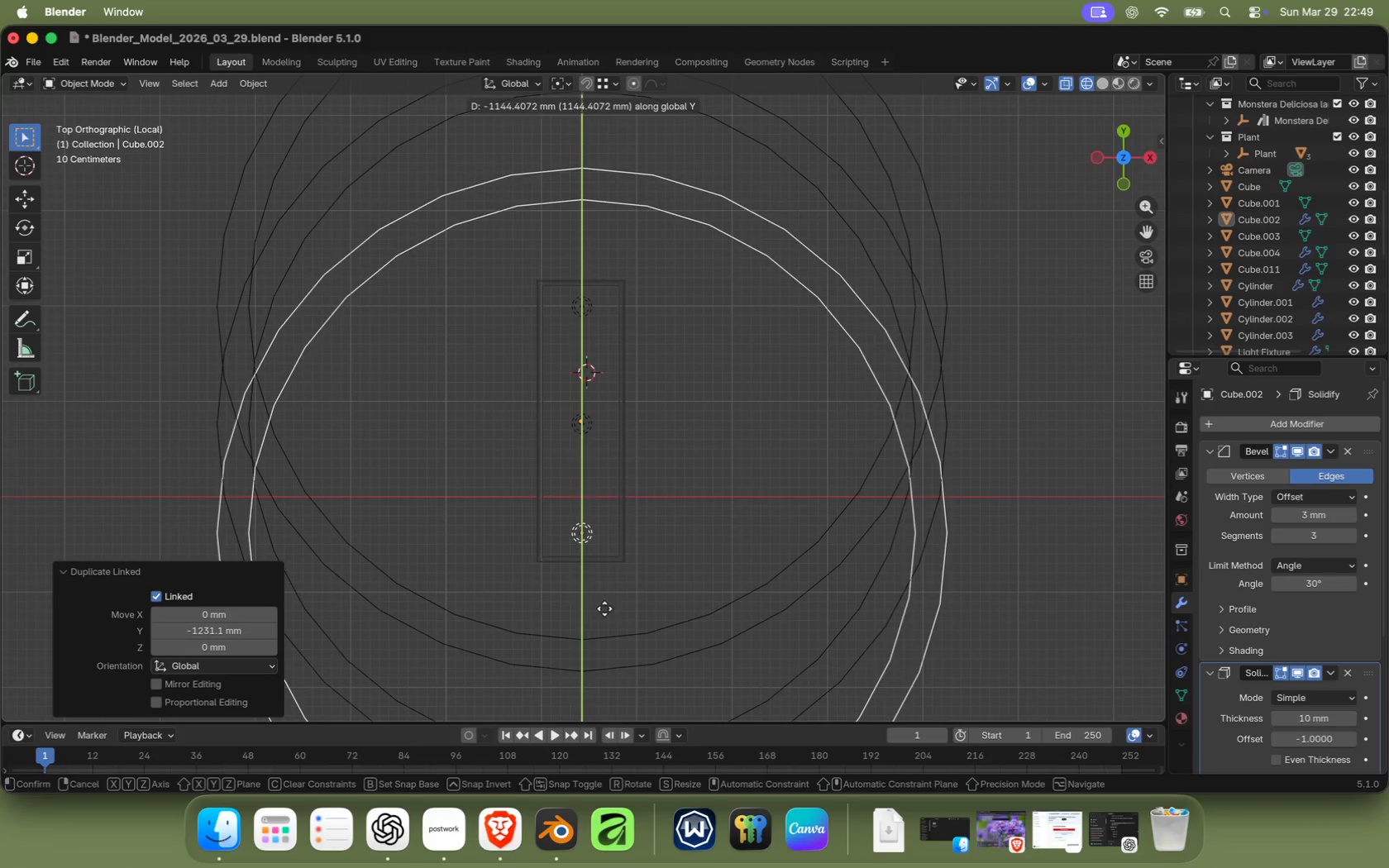 
key(Slash)
 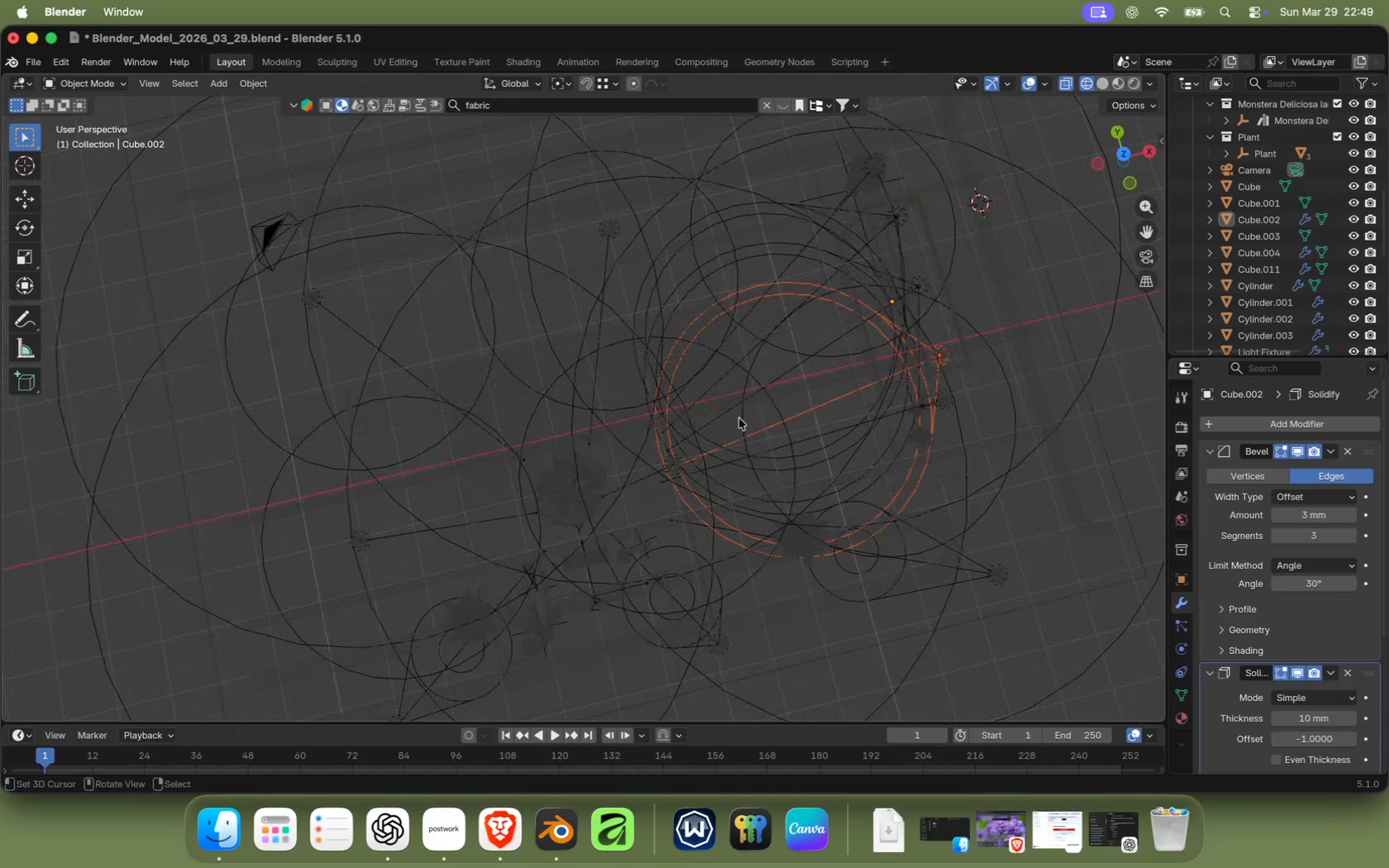 
scroll: coordinate [739, 420], scroll_direction: down, amount: 2.0
 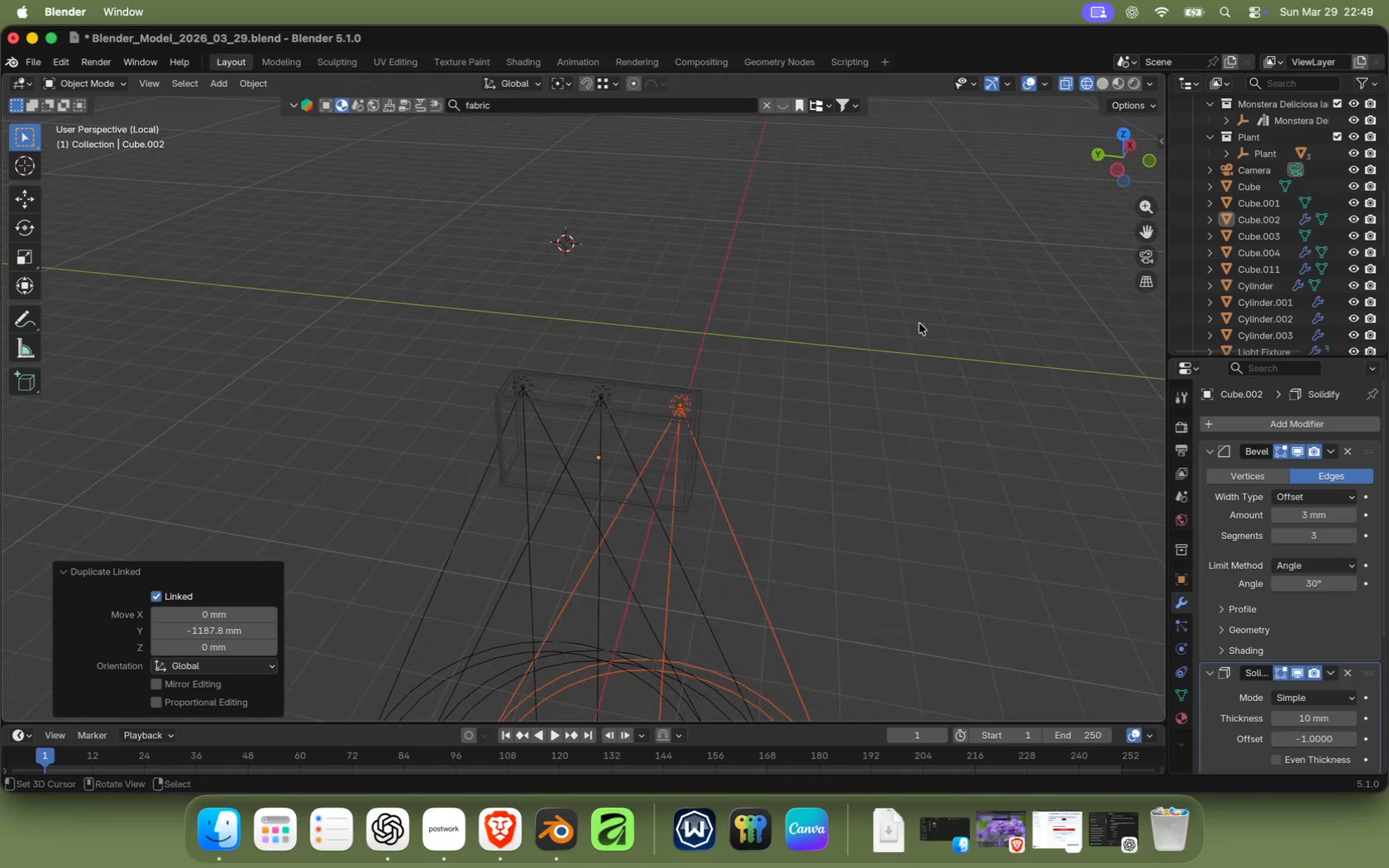 
key(0)
 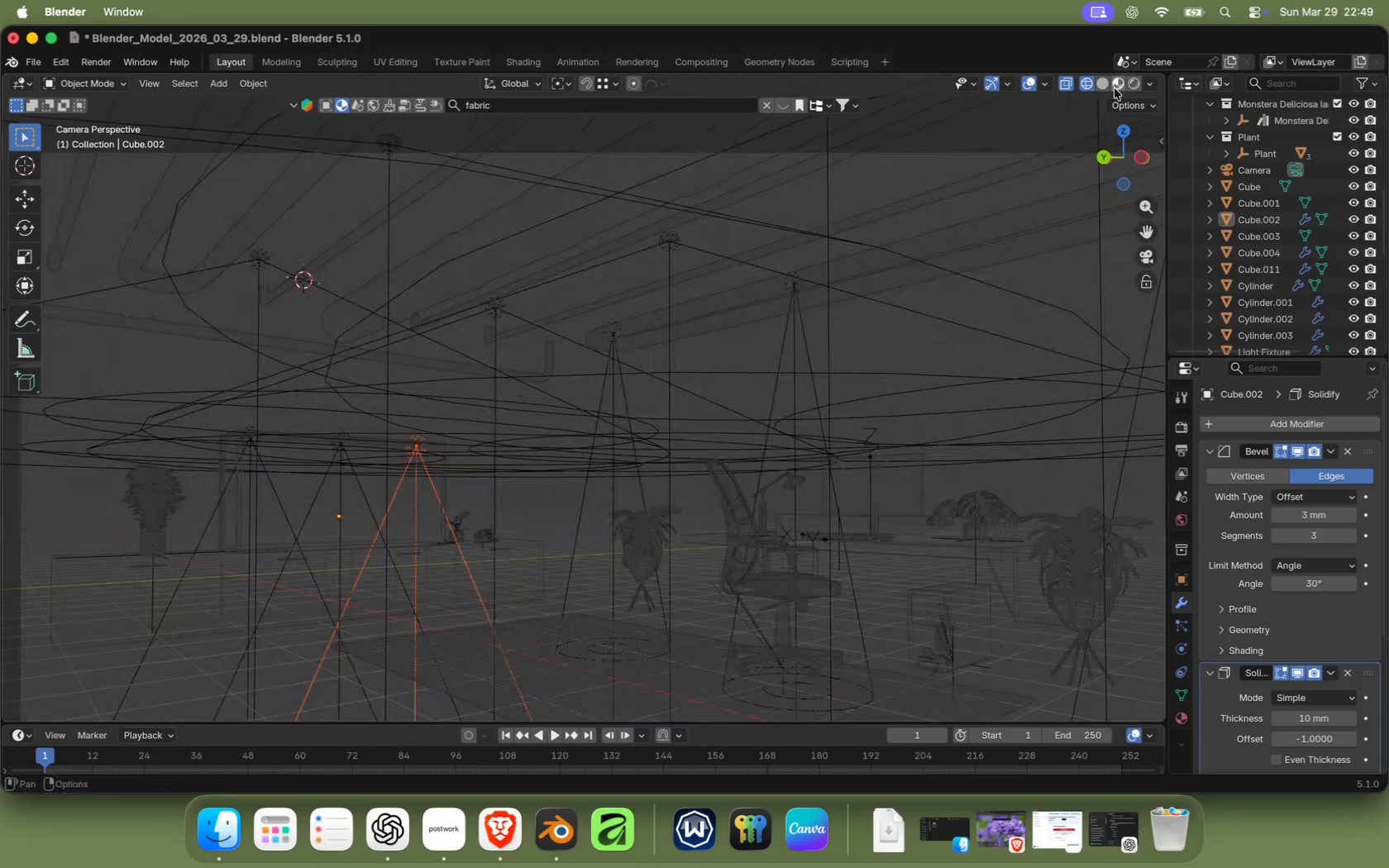 
scroll: coordinate [499, 501], scroll_direction: up, amount: 7.0
 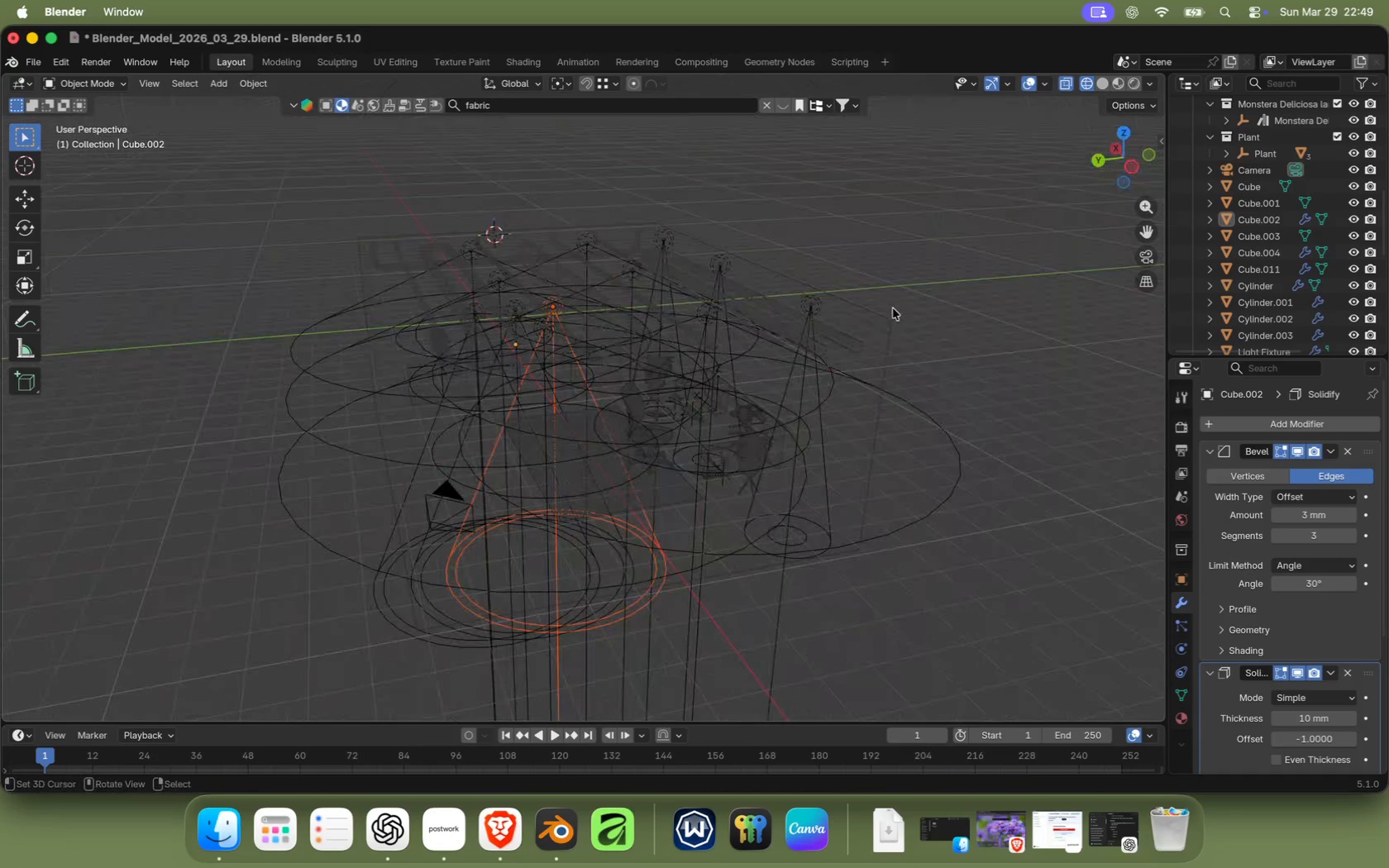 
left_click([1103, 85])
 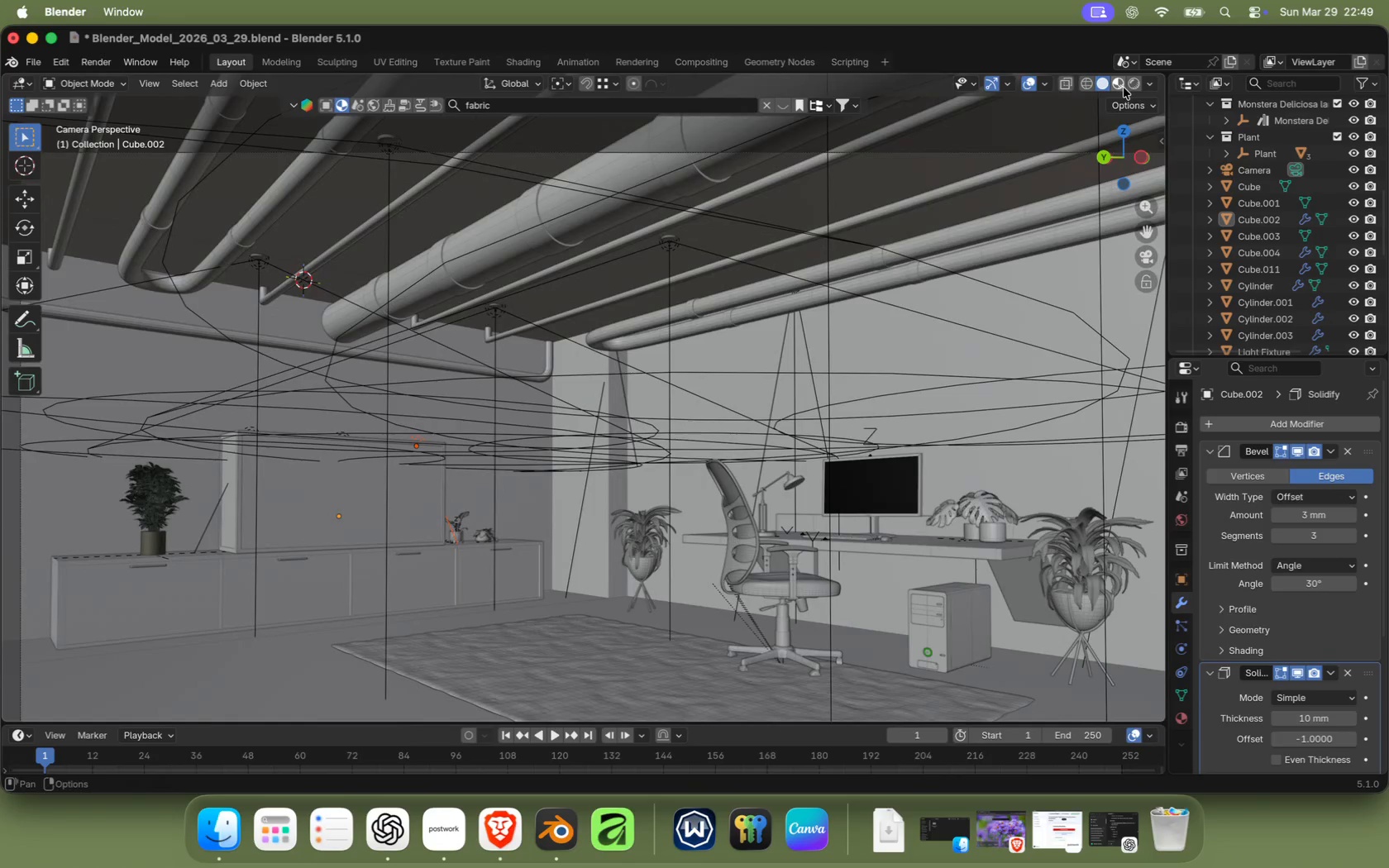 
left_click([1134, 88])
 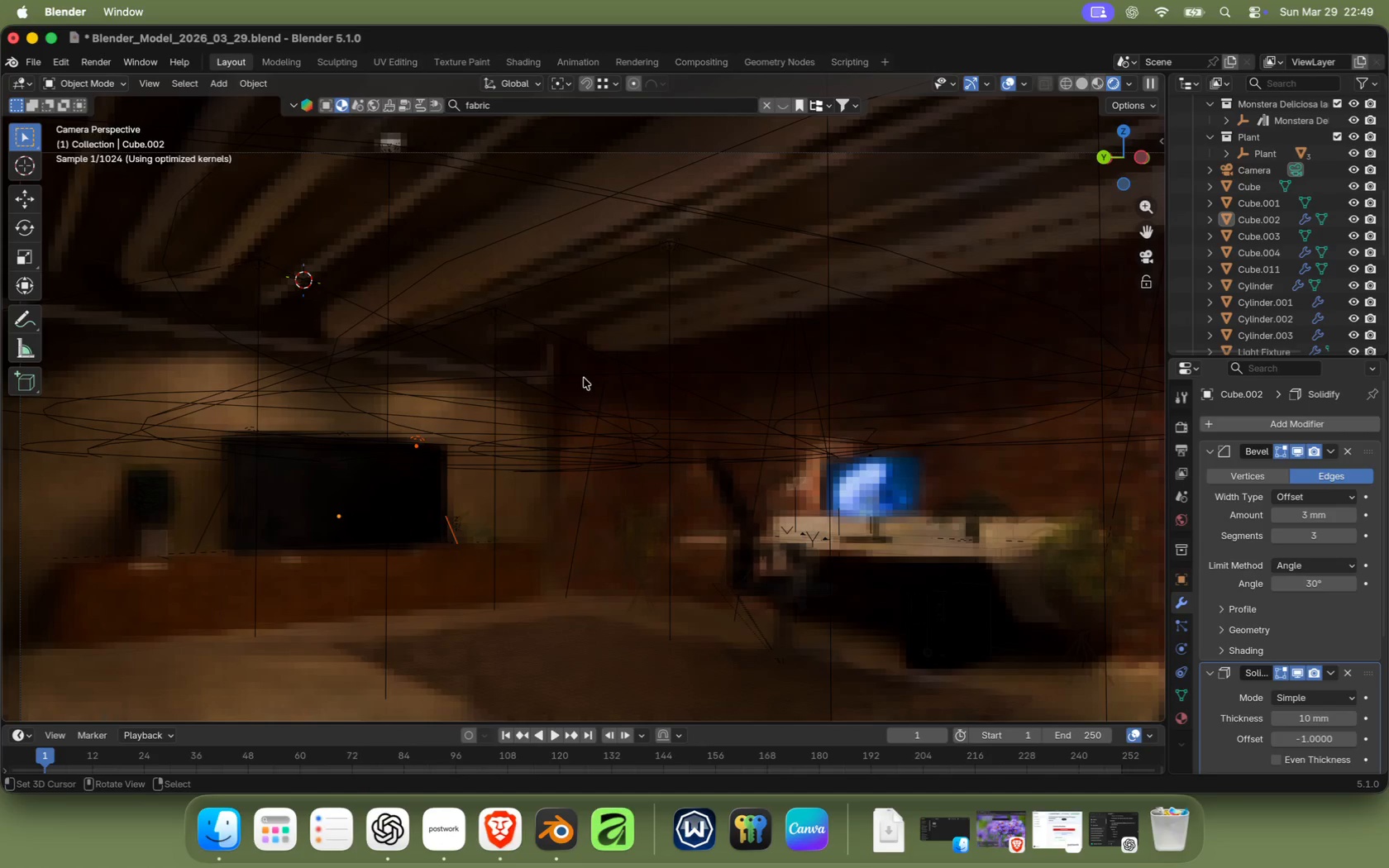 
wait(7.12)
 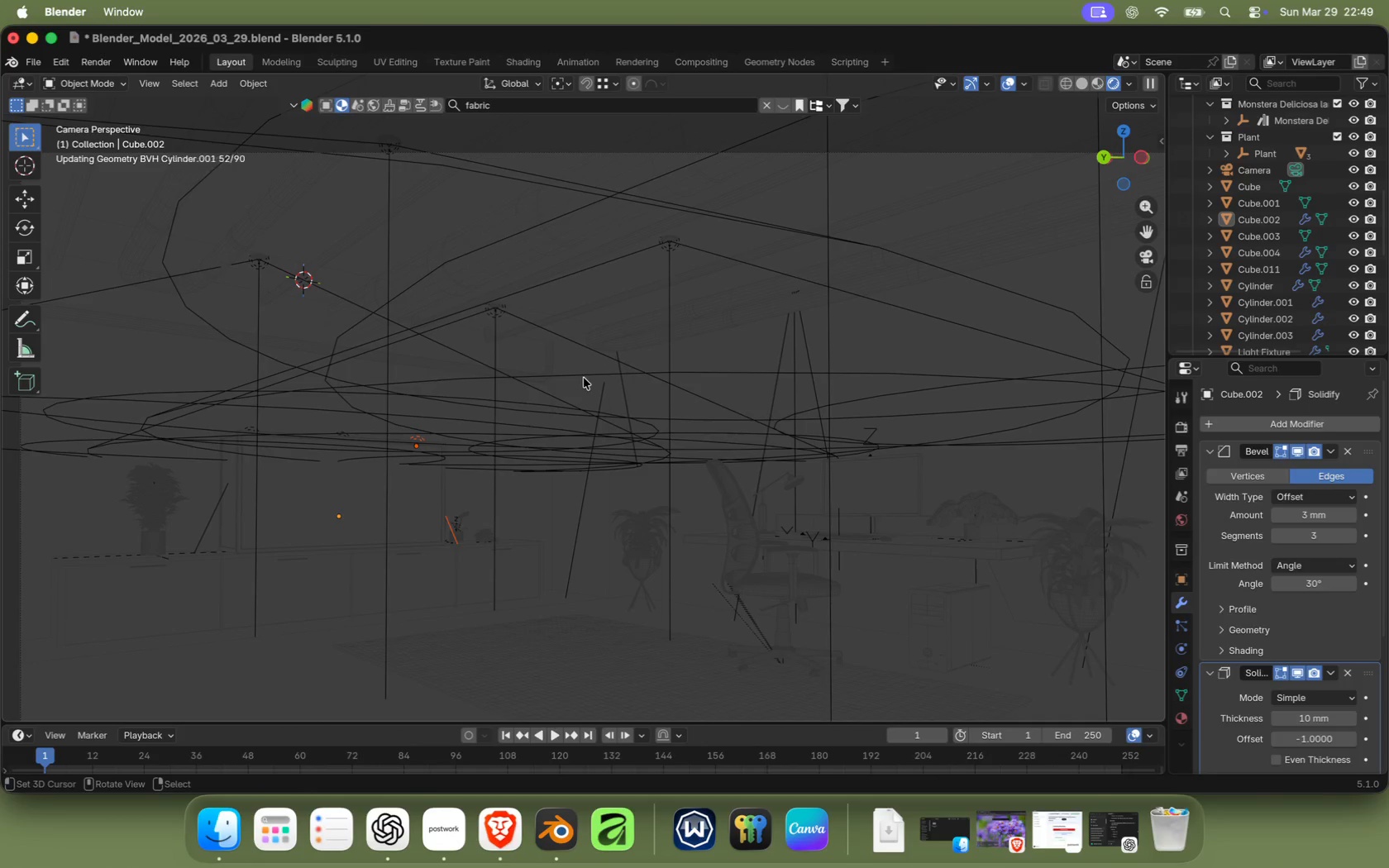 
right_click([365, 491])
 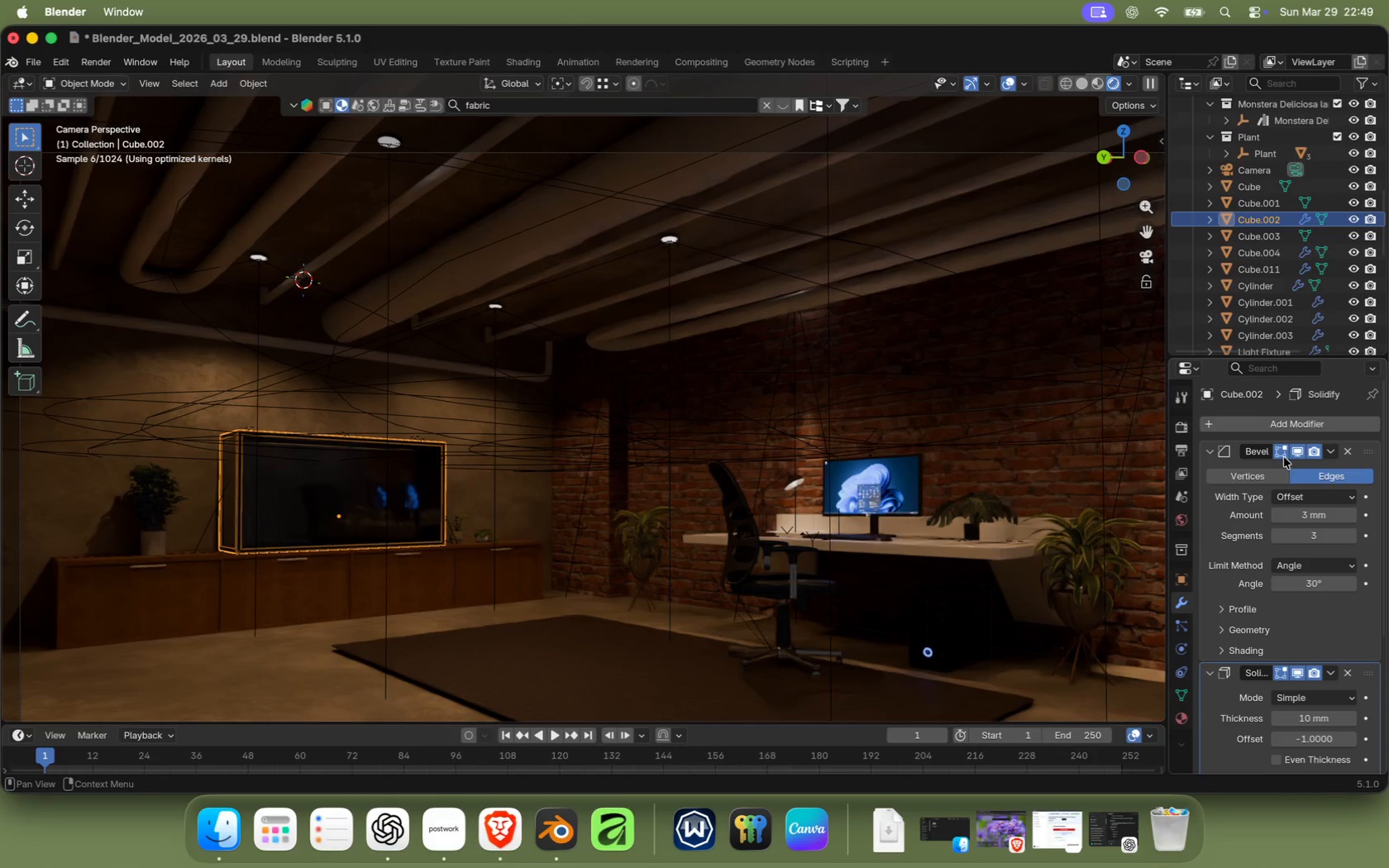 
wait(6.84)
 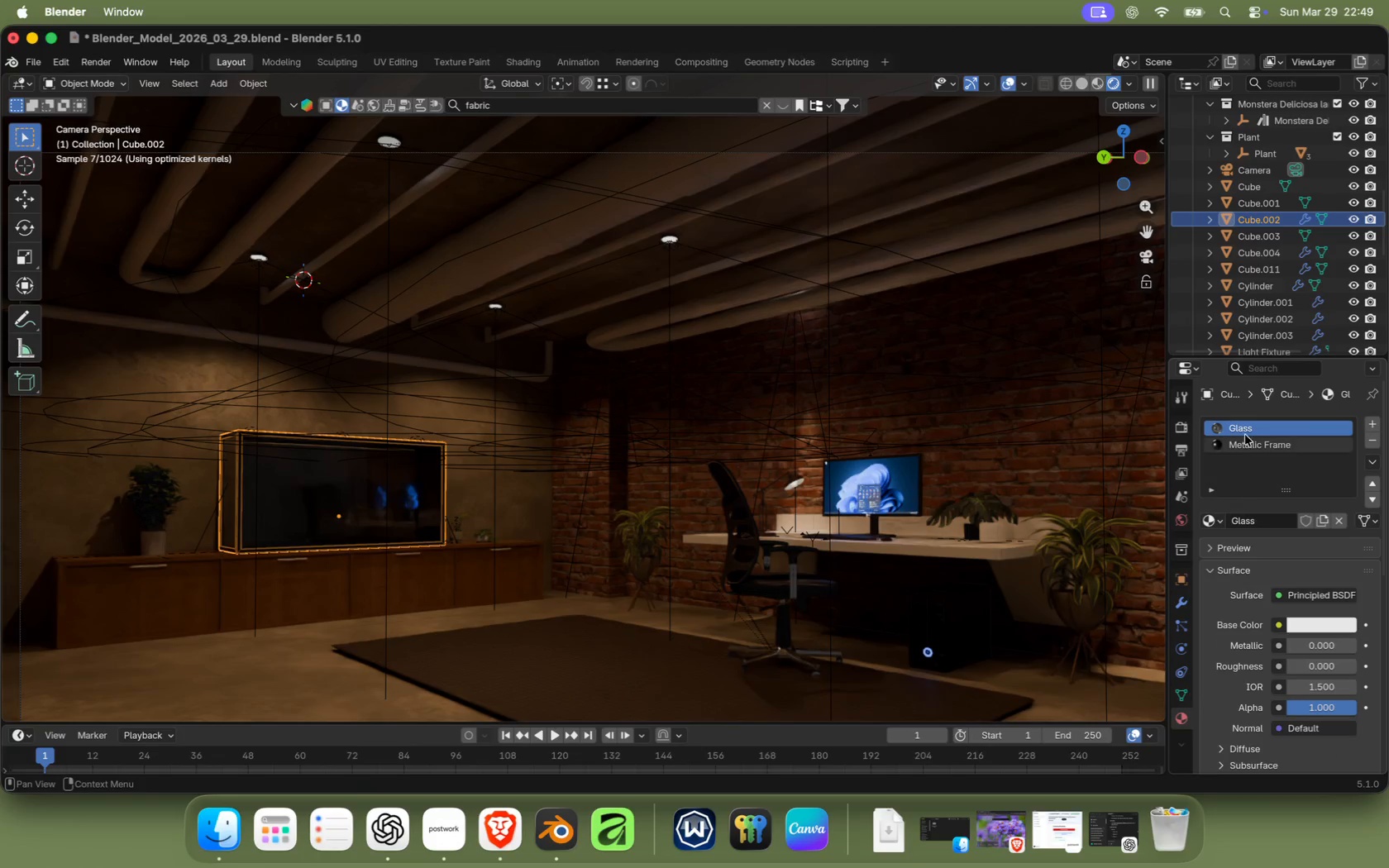 
left_click([1239, 430])
 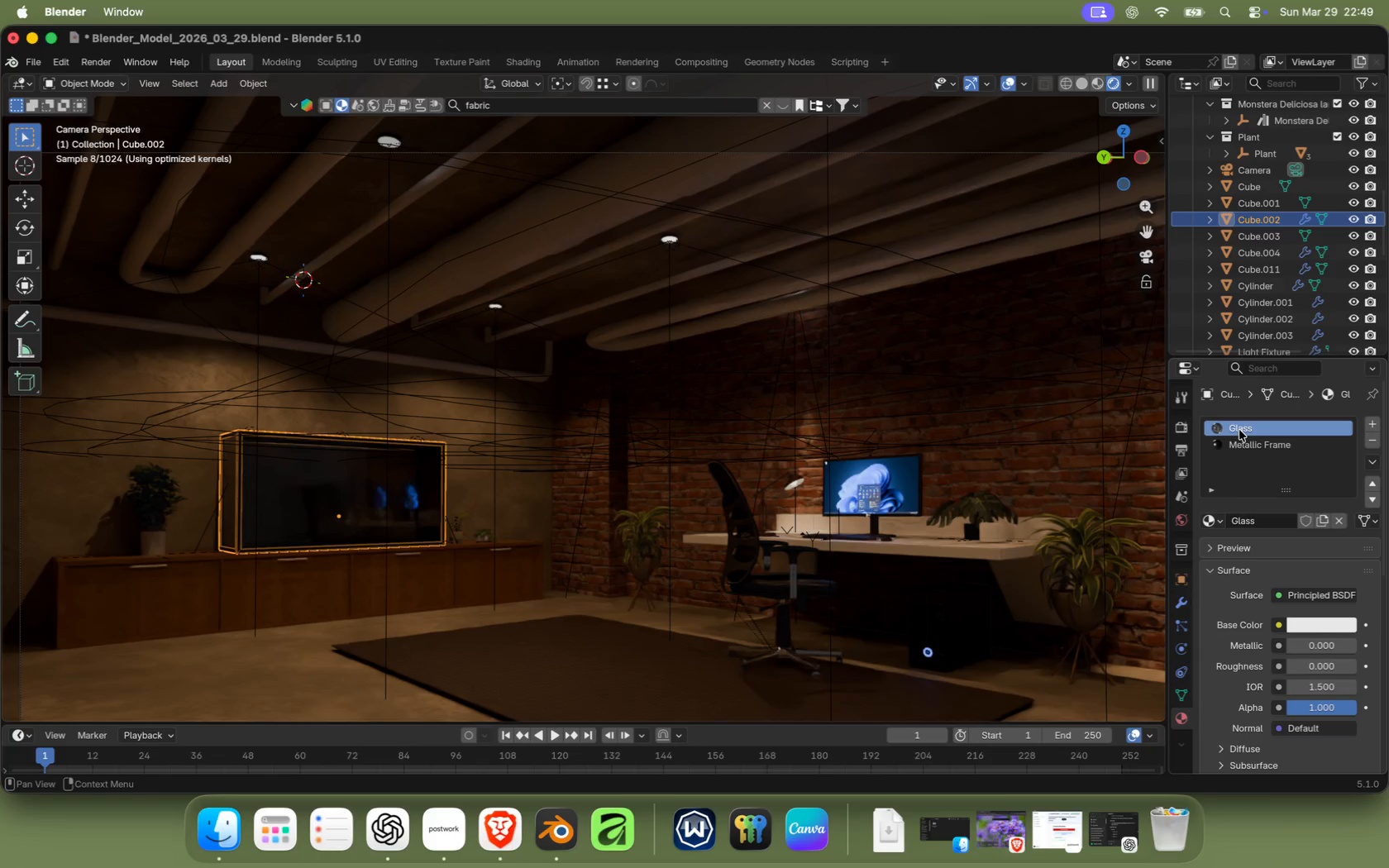 
scroll: coordinate [1221, 685], scroll_direction: down, amount: 1.0
 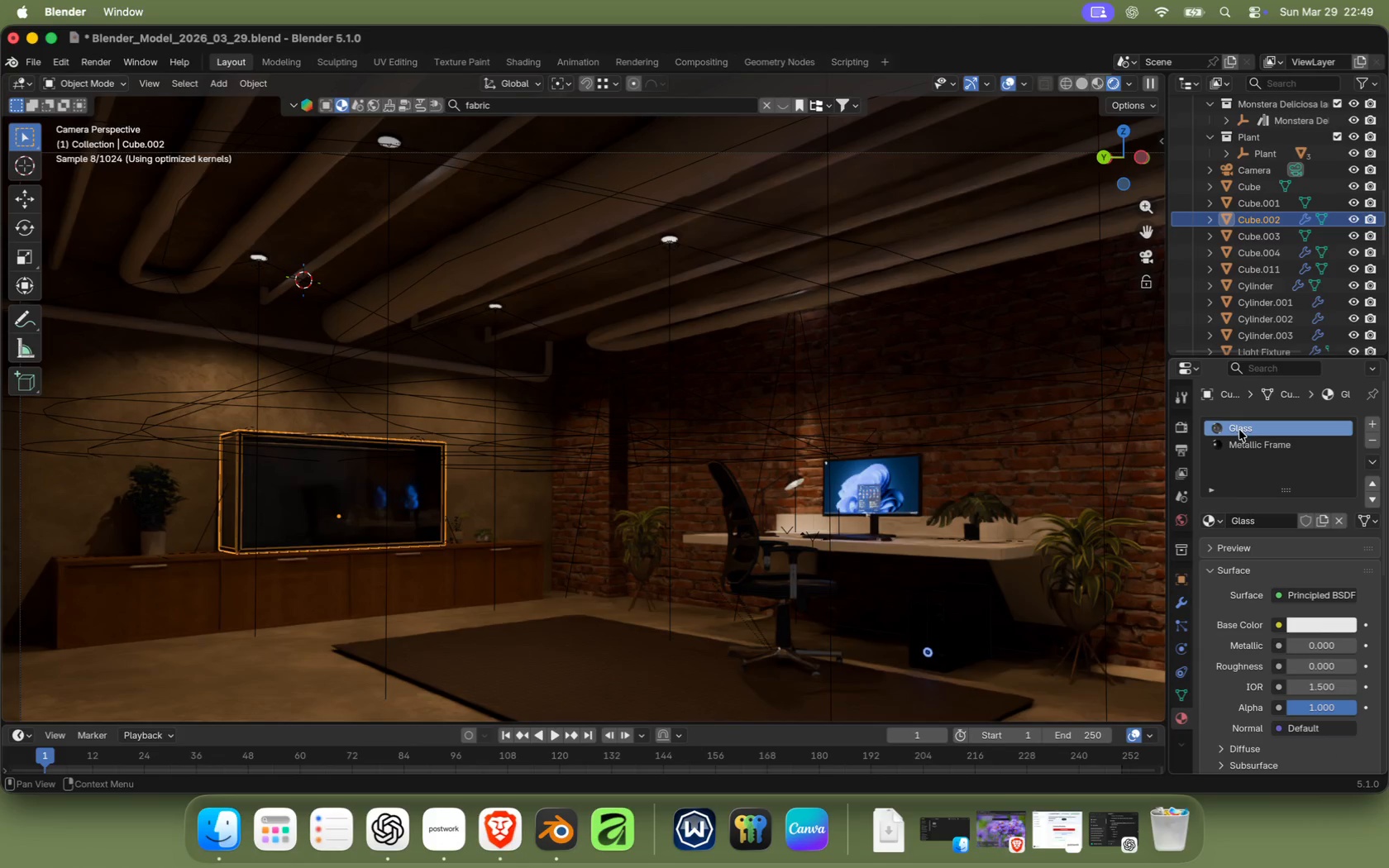 
left_click_drag(start_coordinate=[1322, 654], to_coordinate=[1376, 652])
 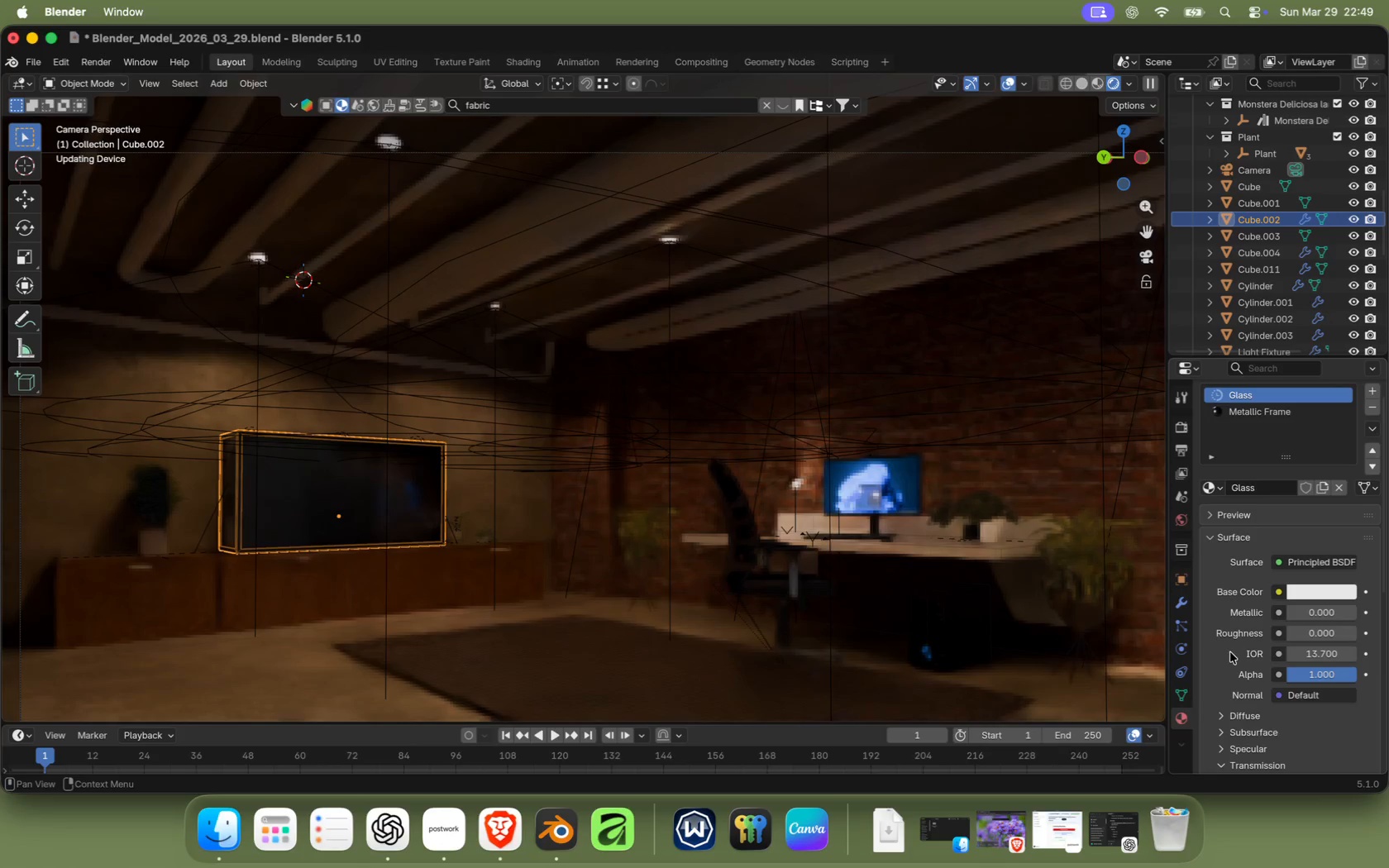 
left_click_drag(start_coordinate=[1335, 655], to_coordinate=[1301, 663])
 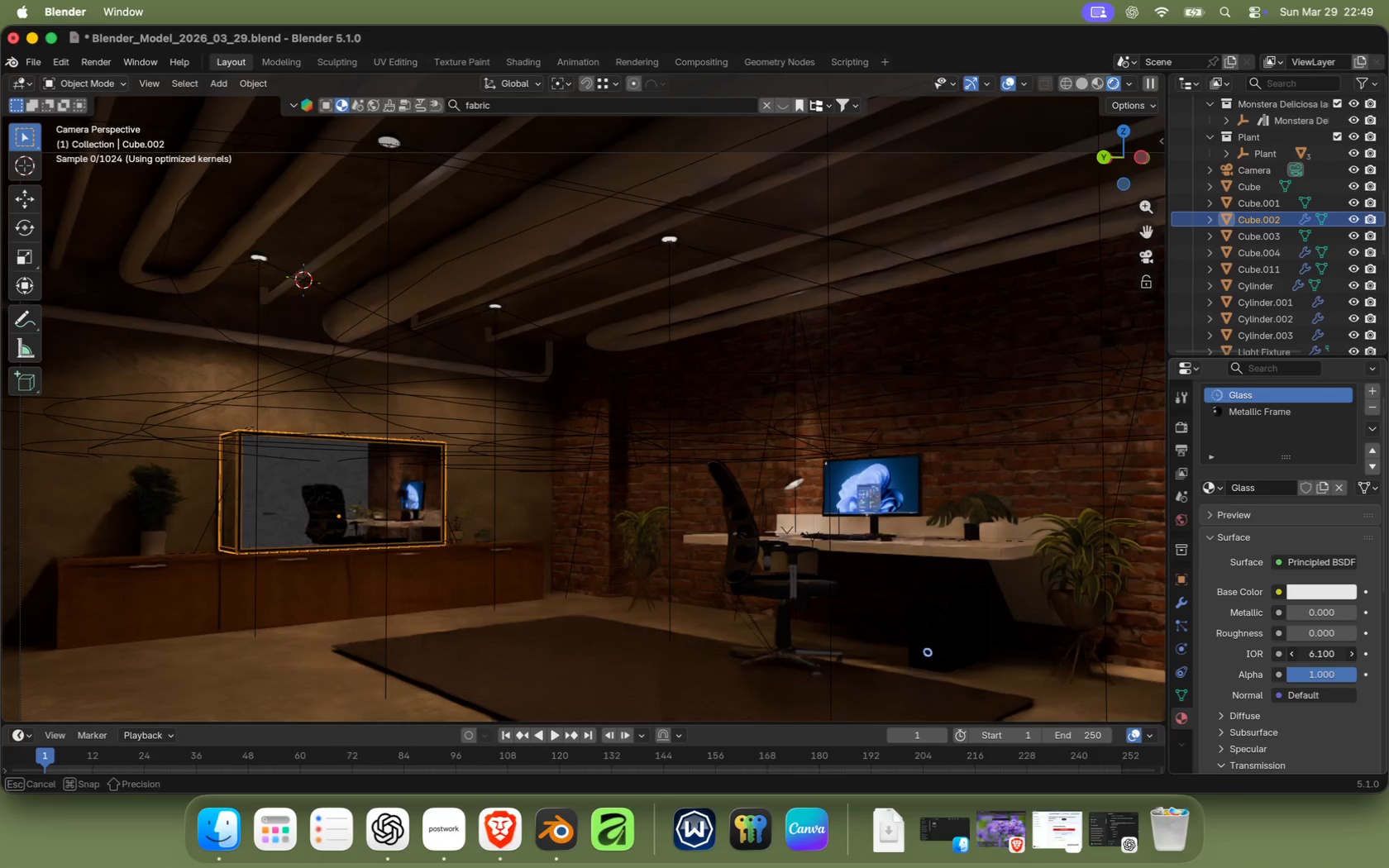 
left_click([1329, 654])
 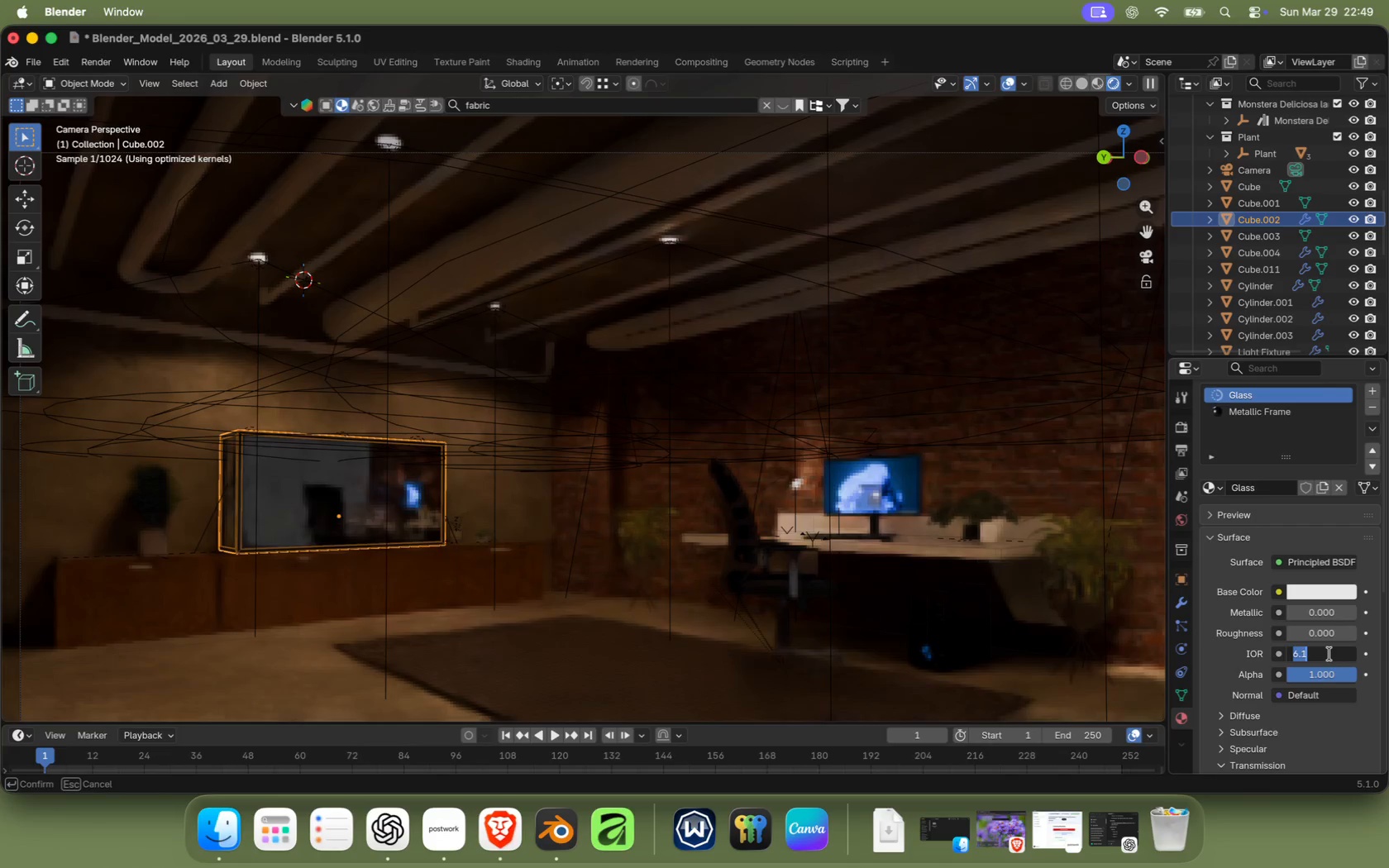 
key(1)
 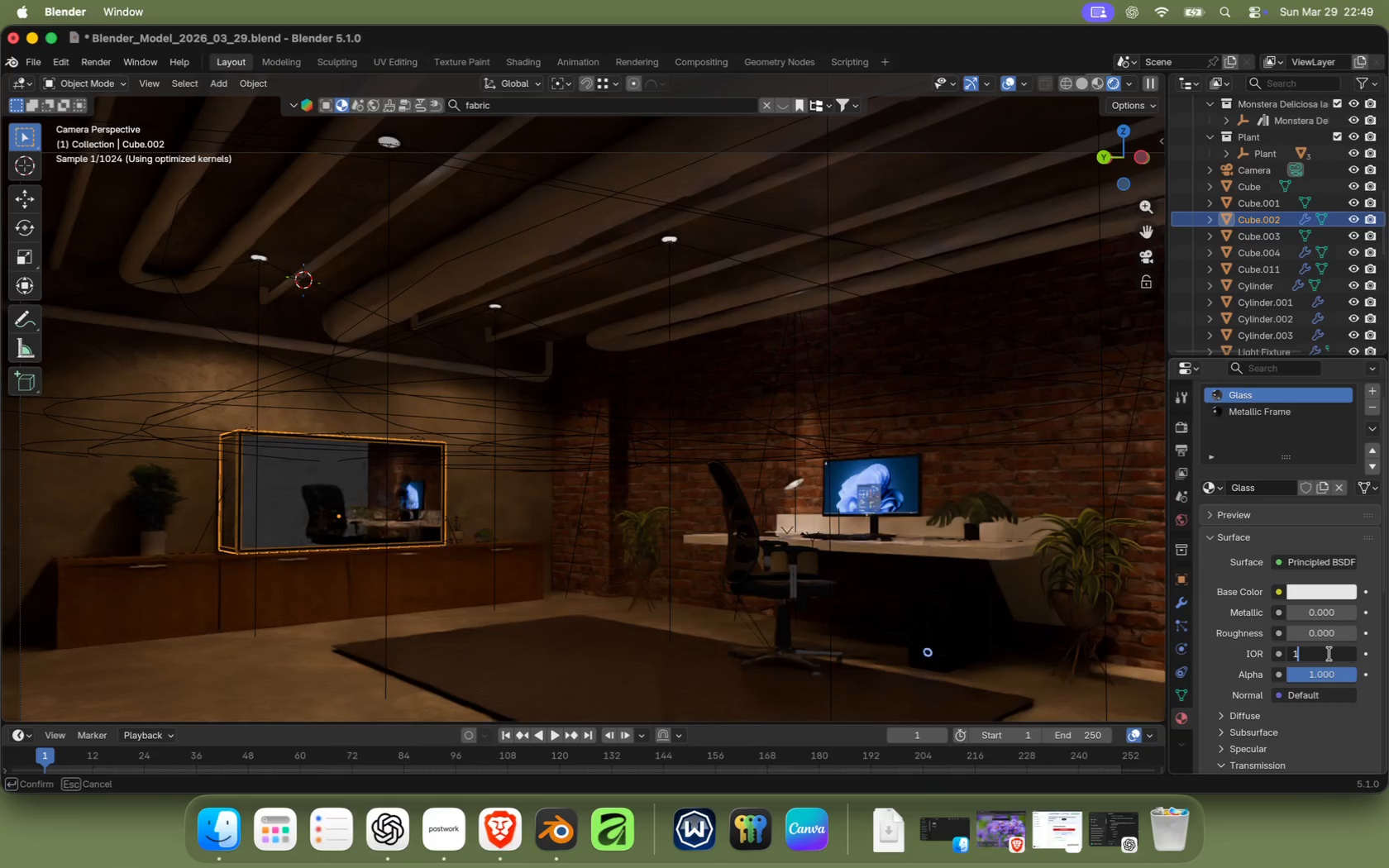 
key(Period)
 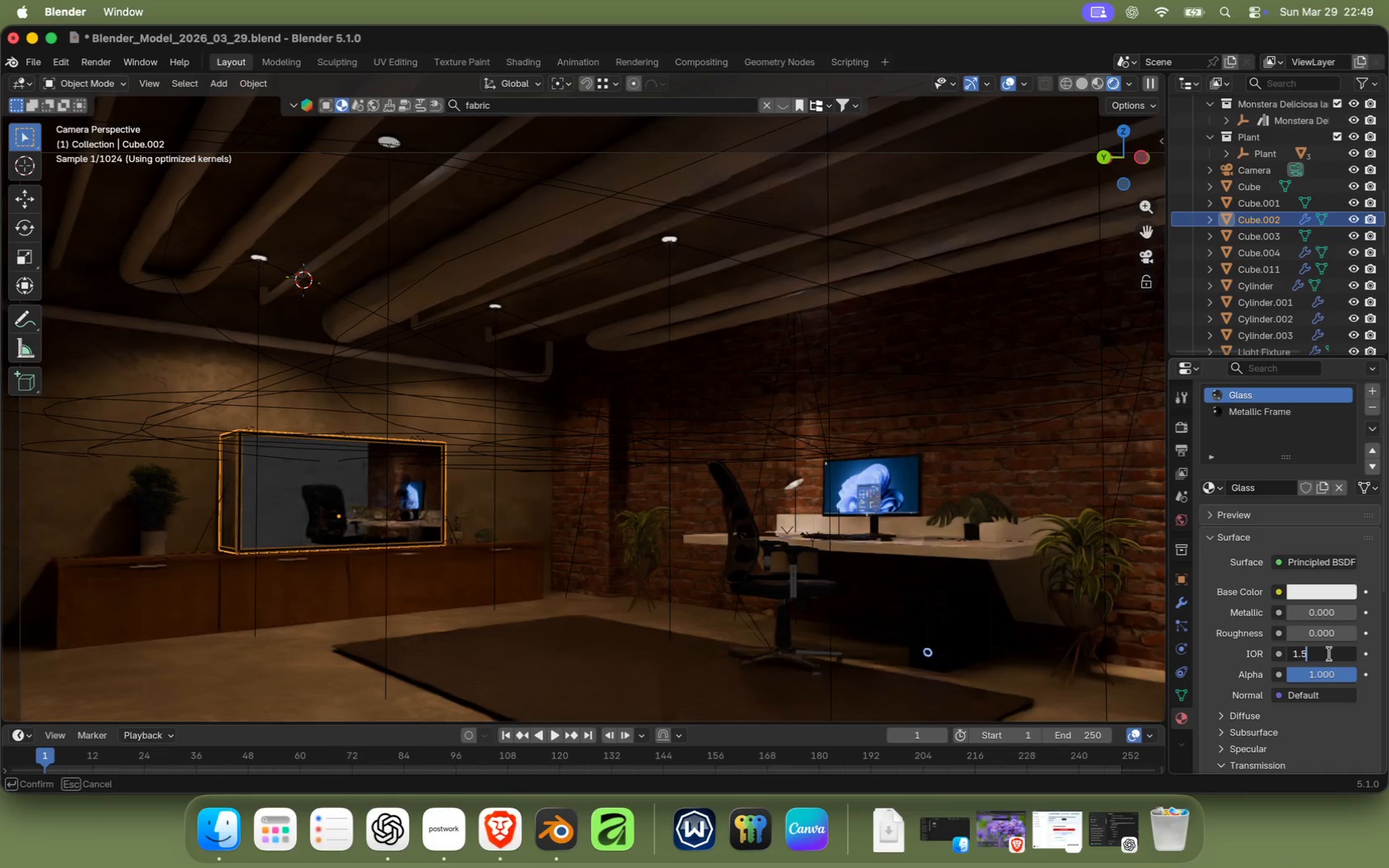 
key(5)
 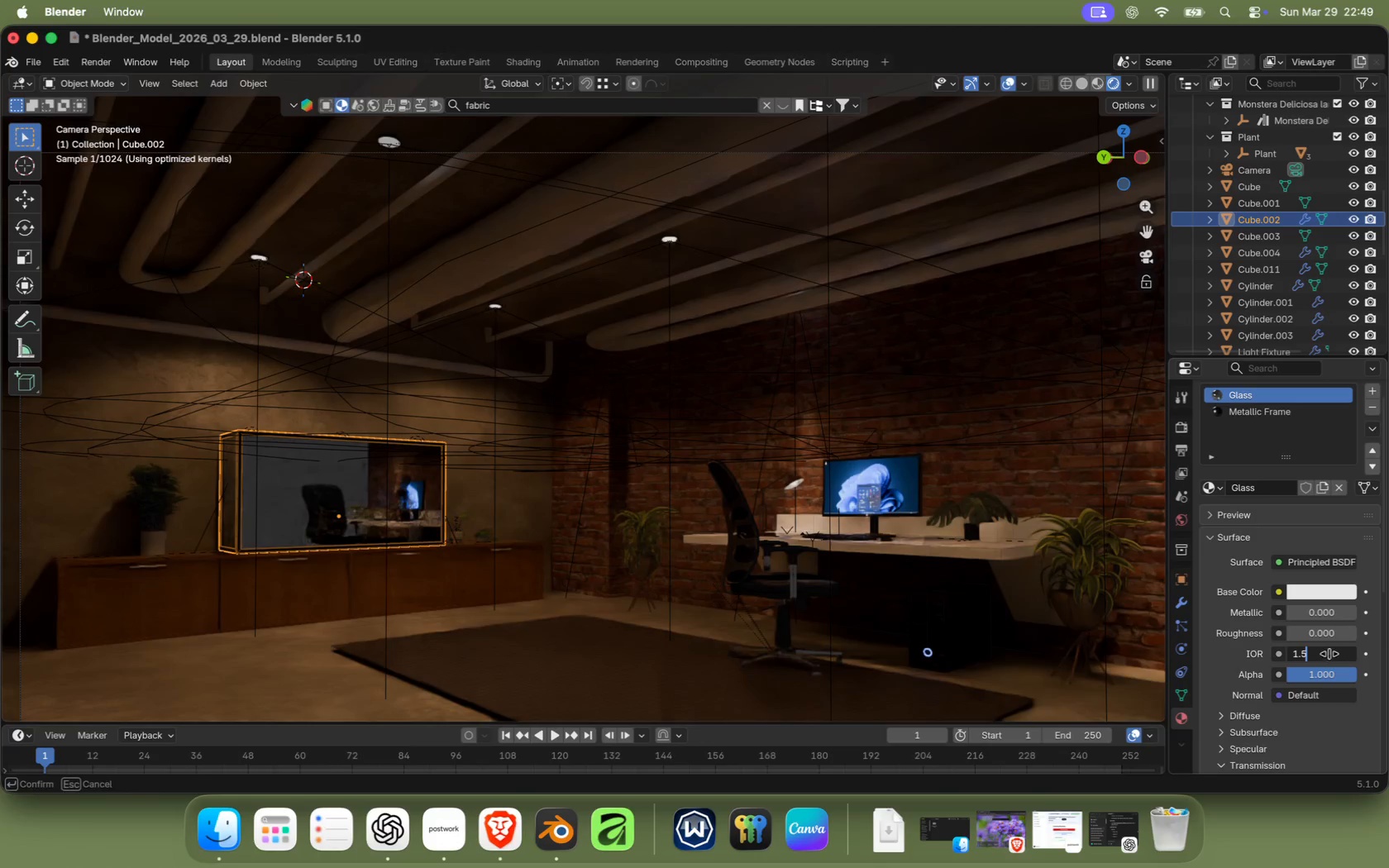 
key(Enter)
 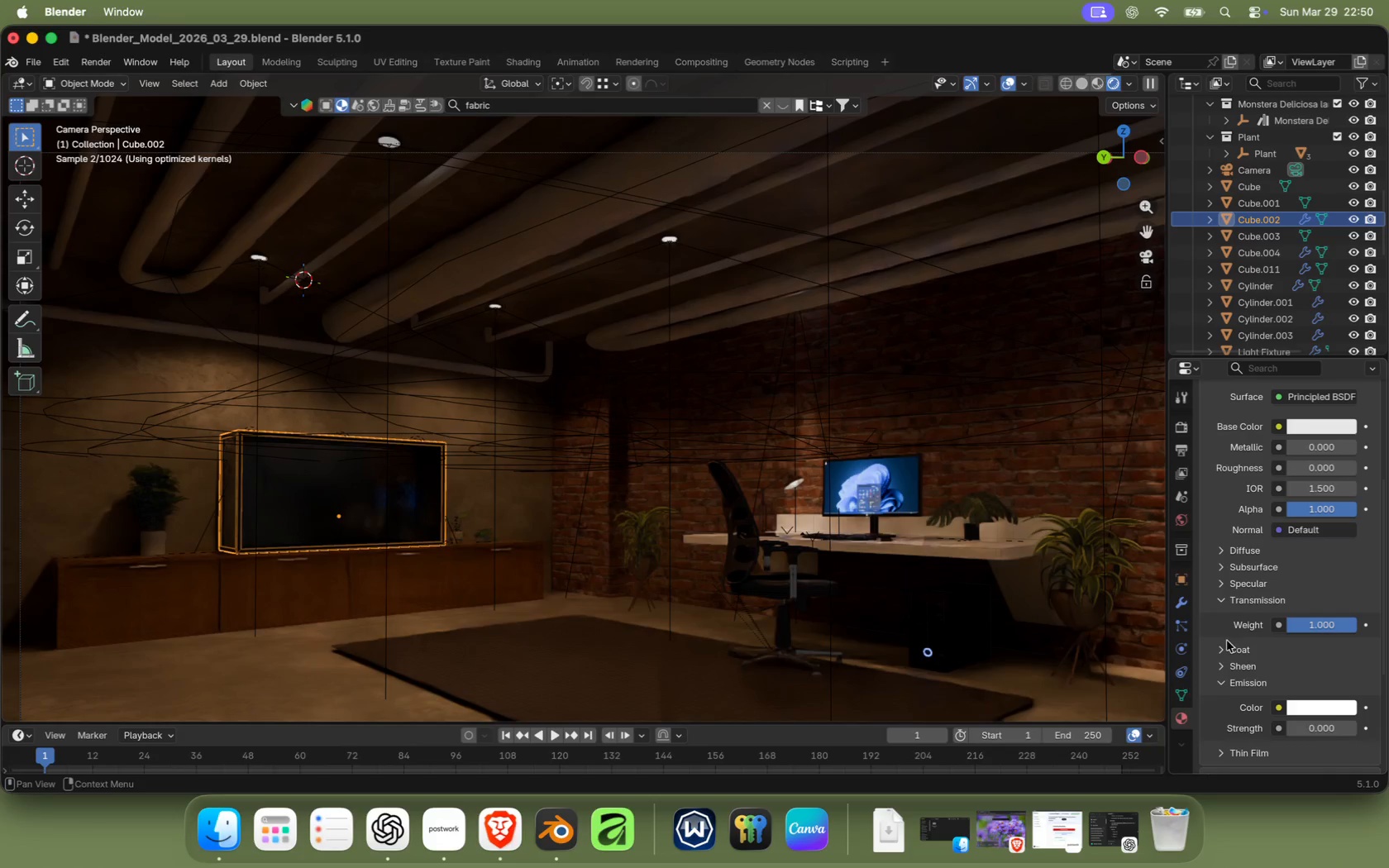 
scroll: coordinate [1216, 689], scroll_direction: down, amount: 7.0
 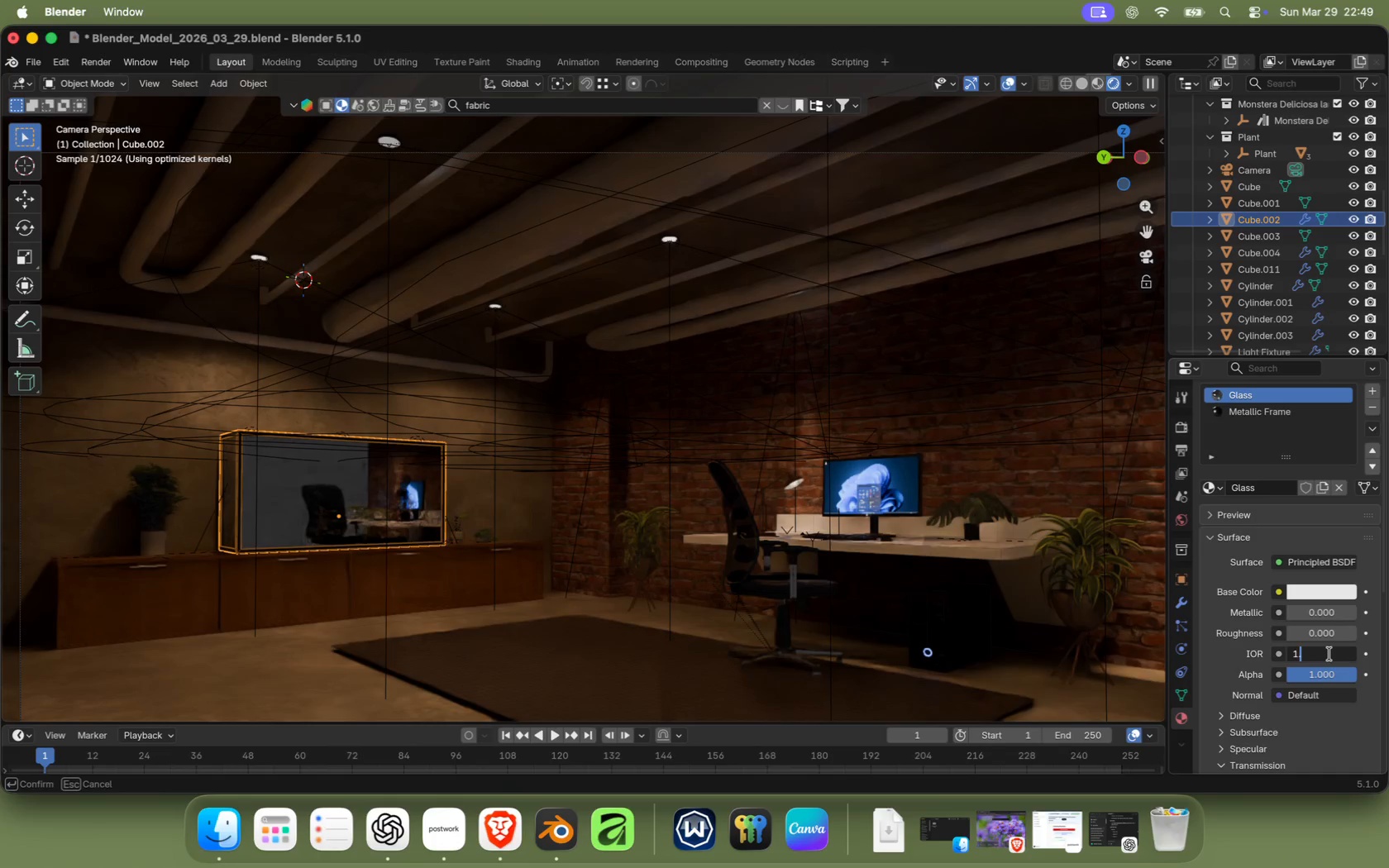 
scroll: coordinate [1253, 659], scroll_direction: up, amount: 18.0
 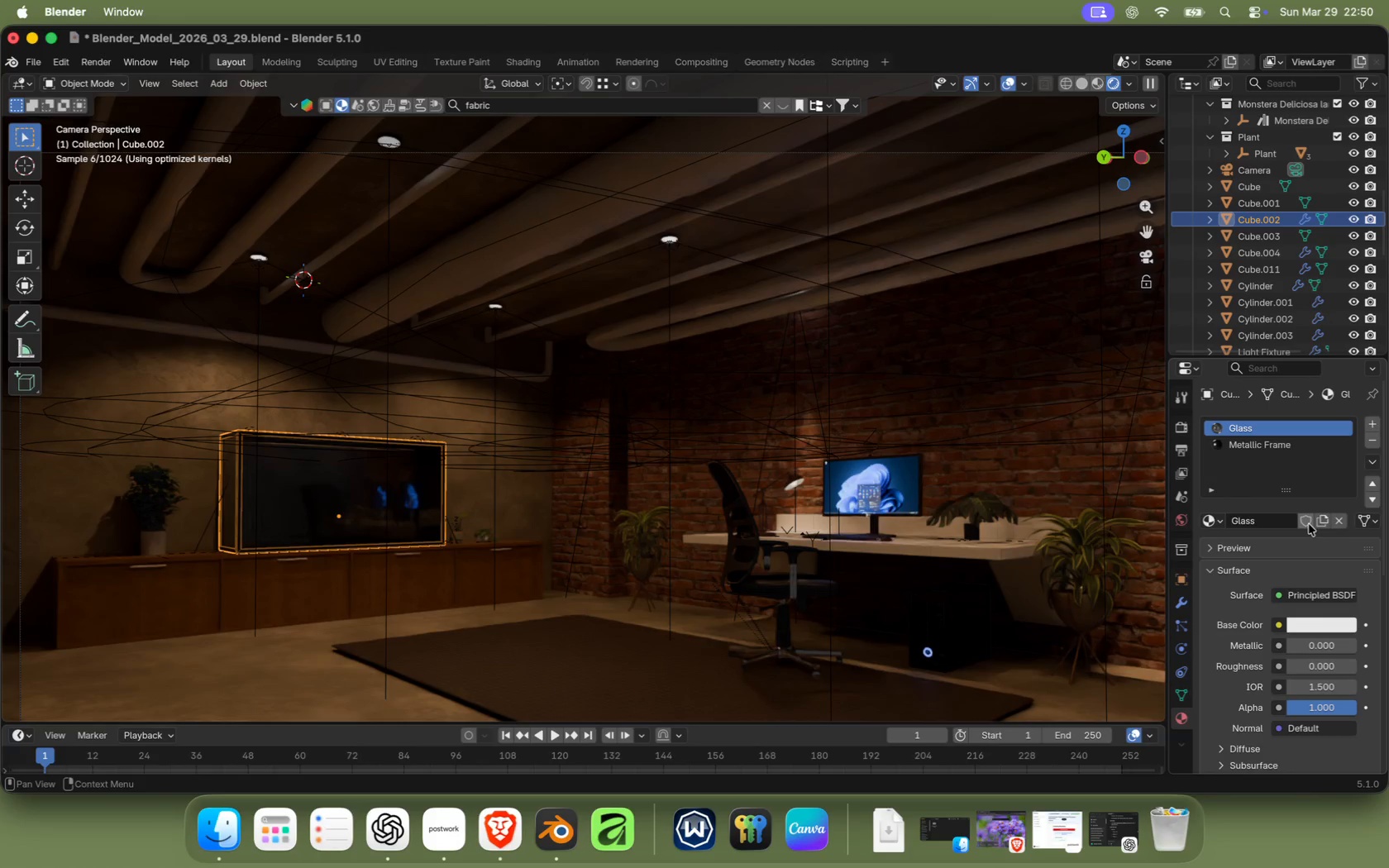 
left_click([1310, 593])
 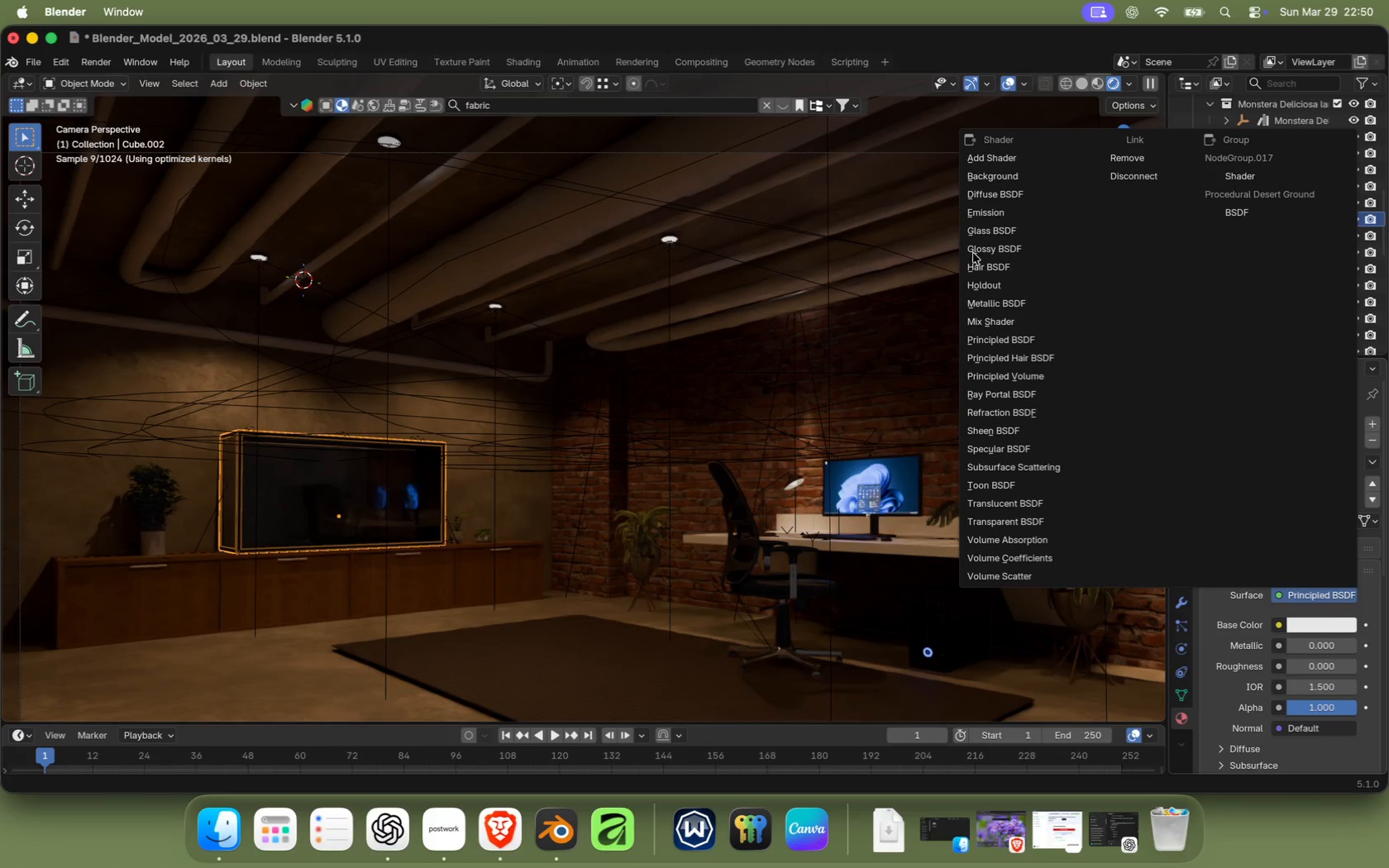 
left_click([995, 231])
 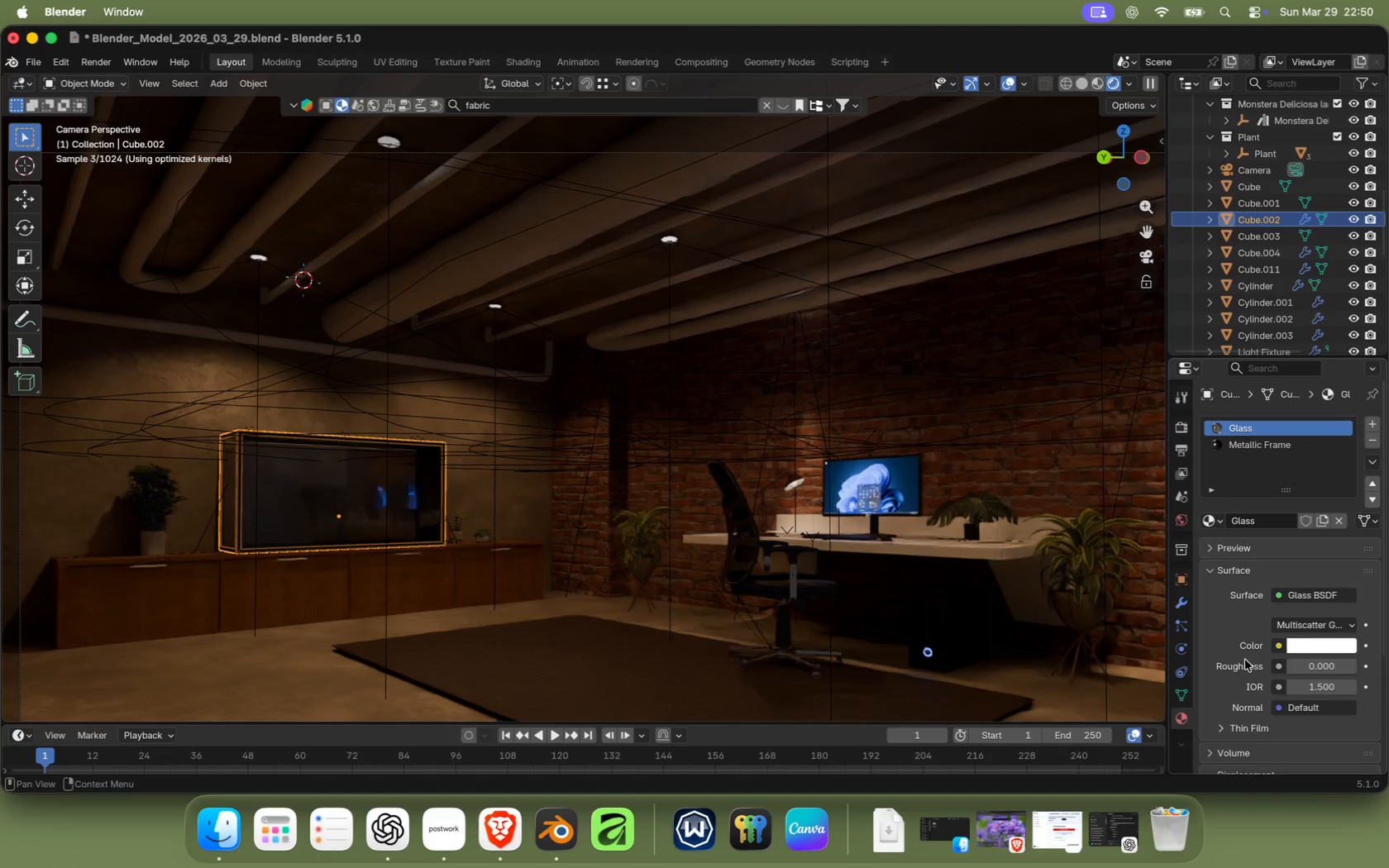 
wait(10.47)
 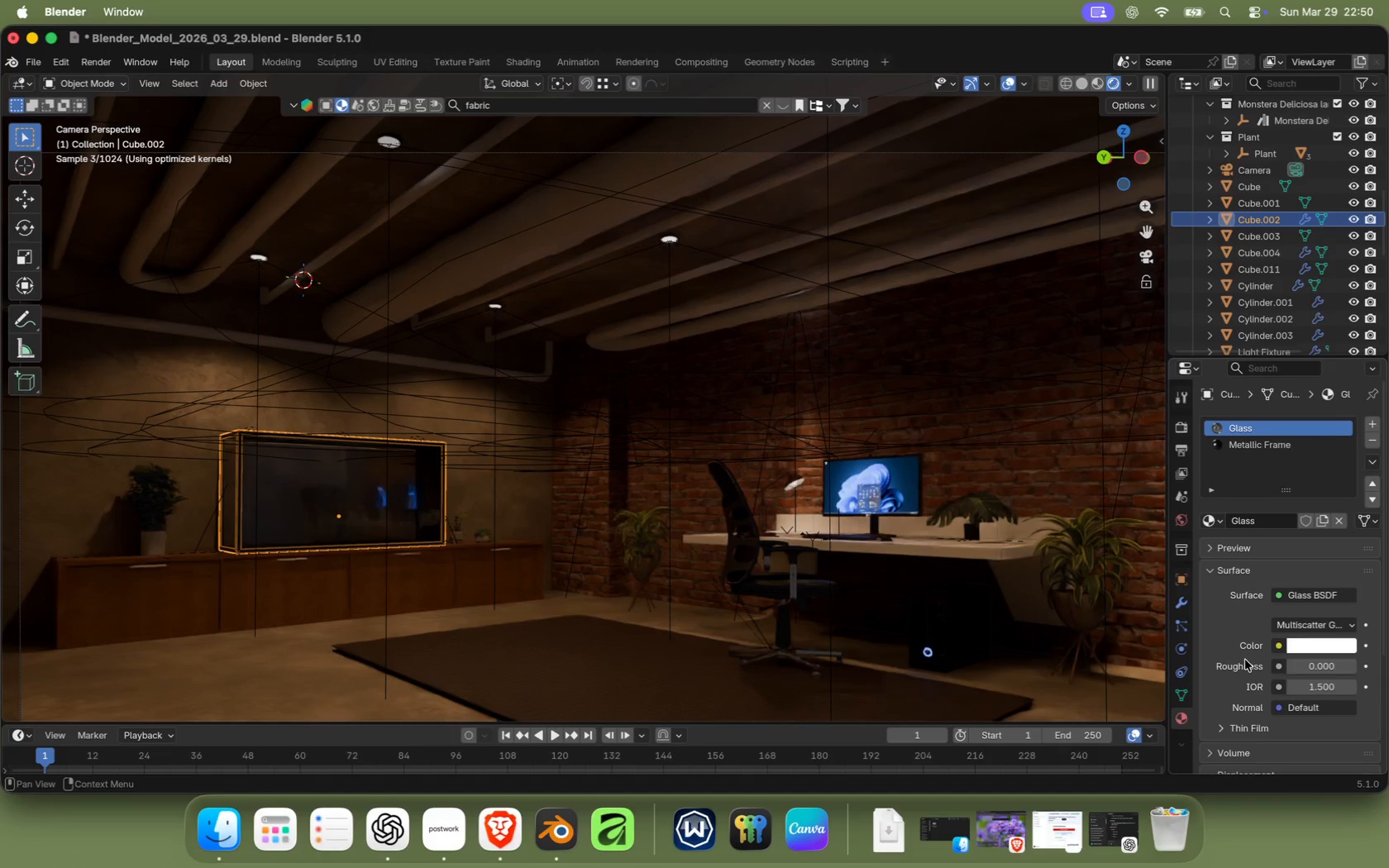 
left_click([1083, 83])
 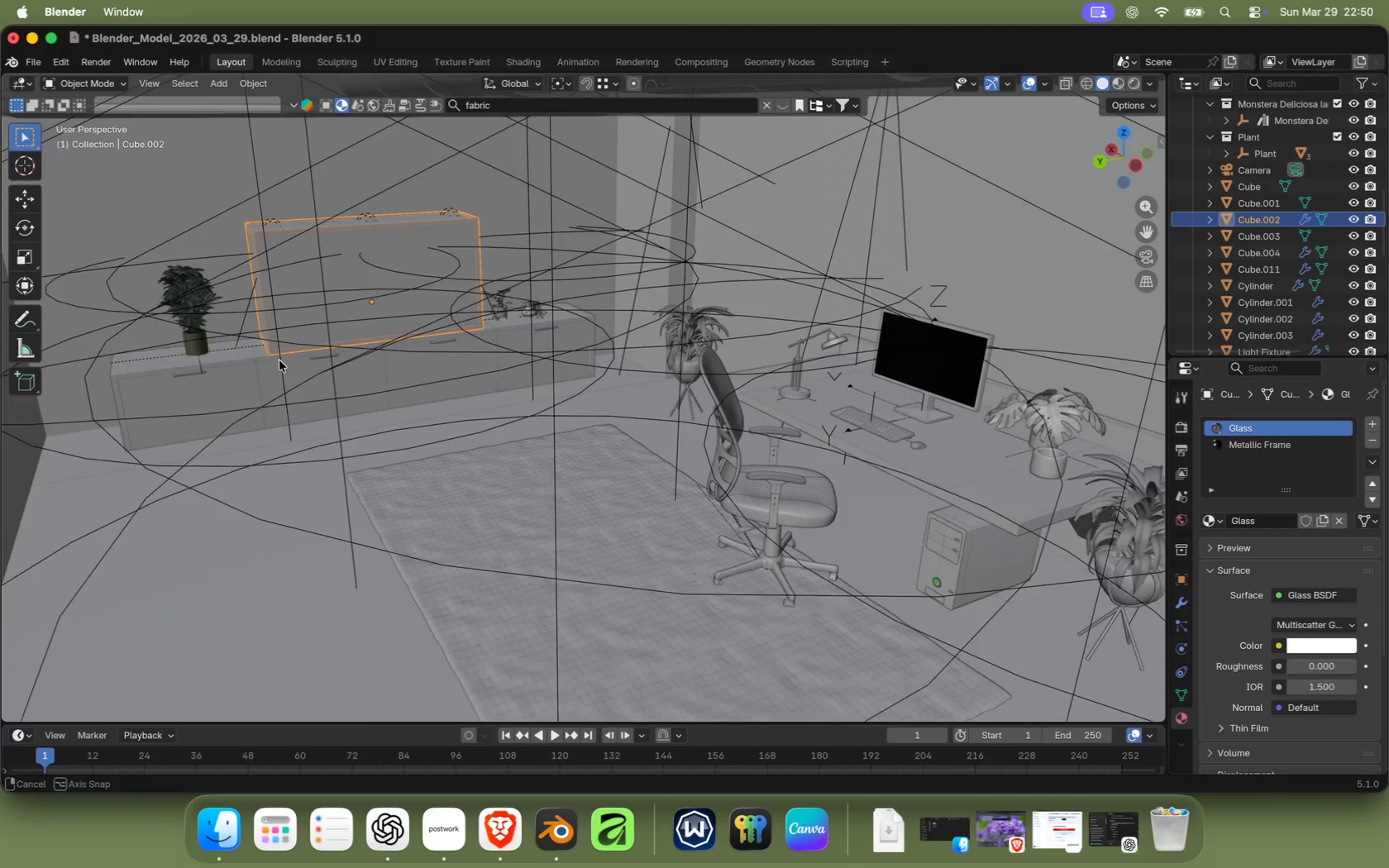 
right_click([339, 227])
 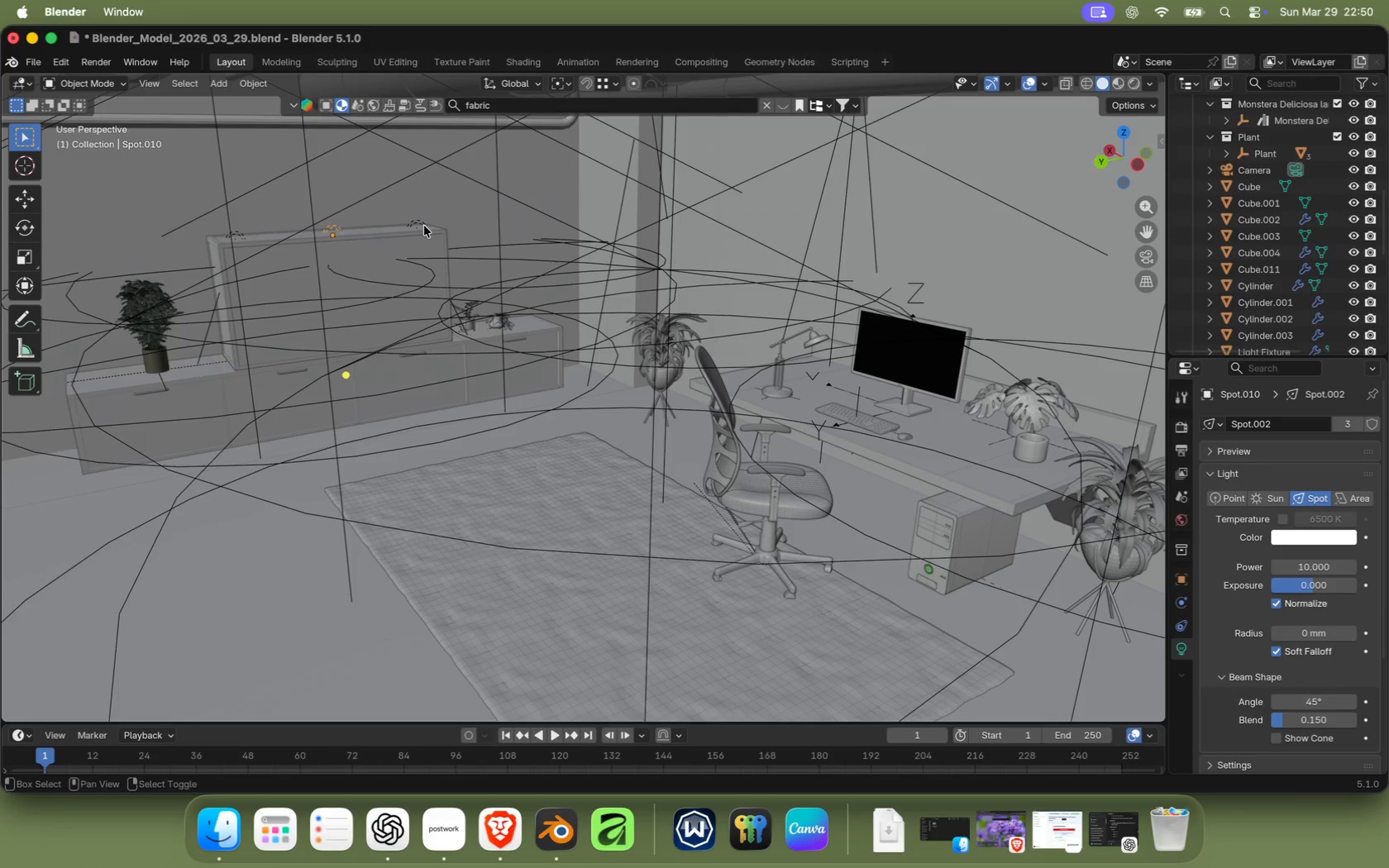 
hold_key(key=ShiftRight, duration=1.87)
right_click([422, 224])
 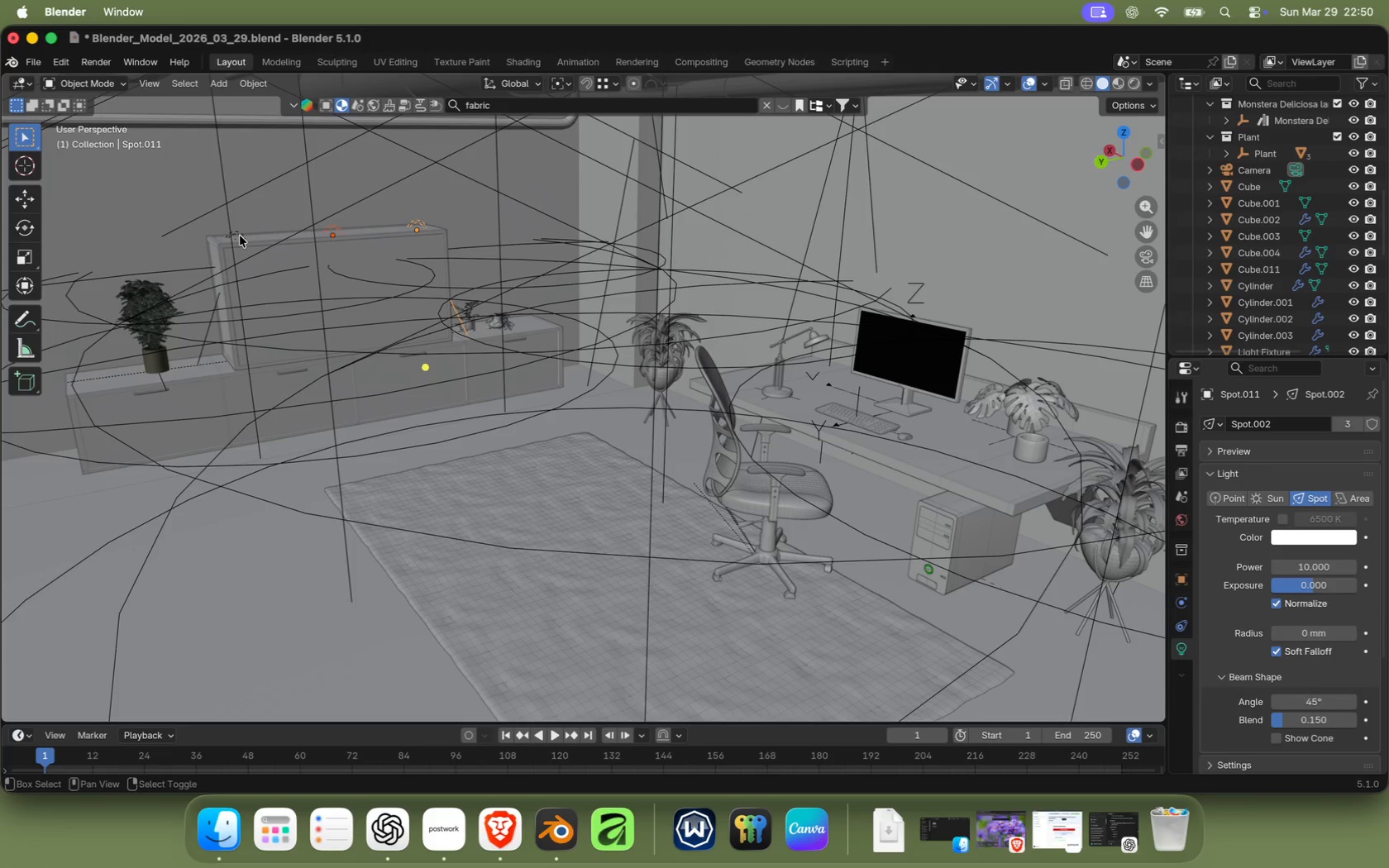 
right_click([241, 236])
 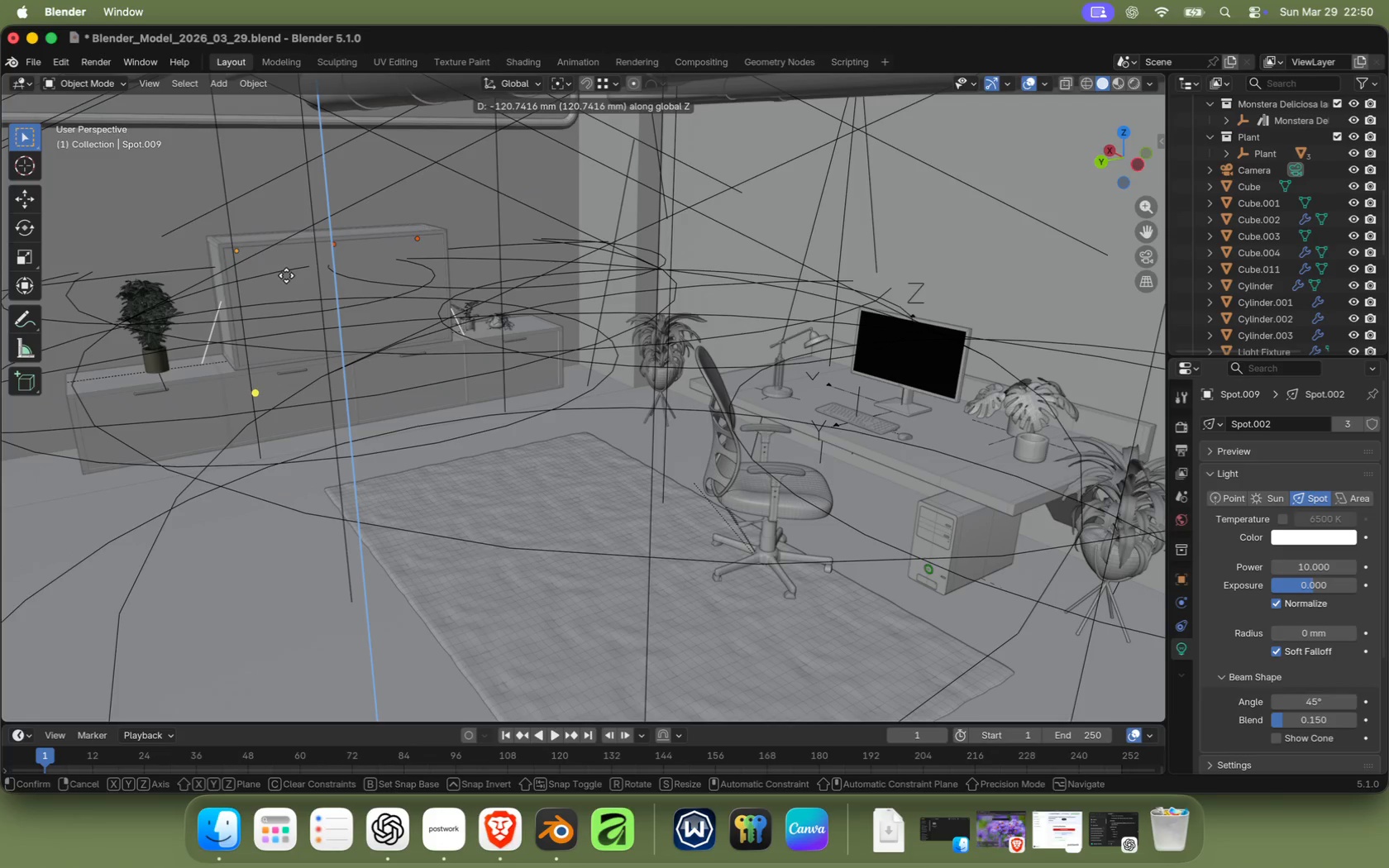 
type(gz)
 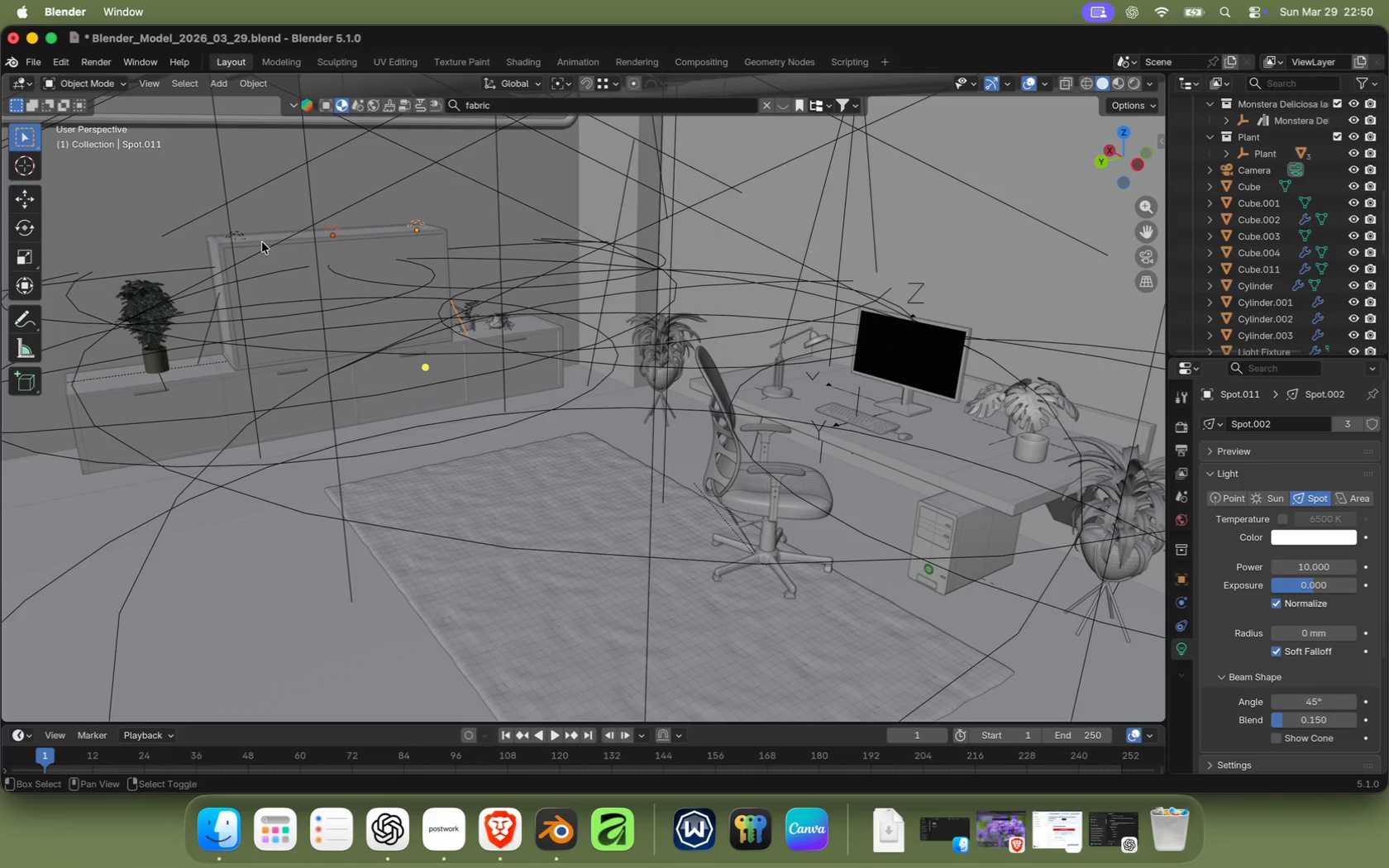 
left_click([287, 281])
 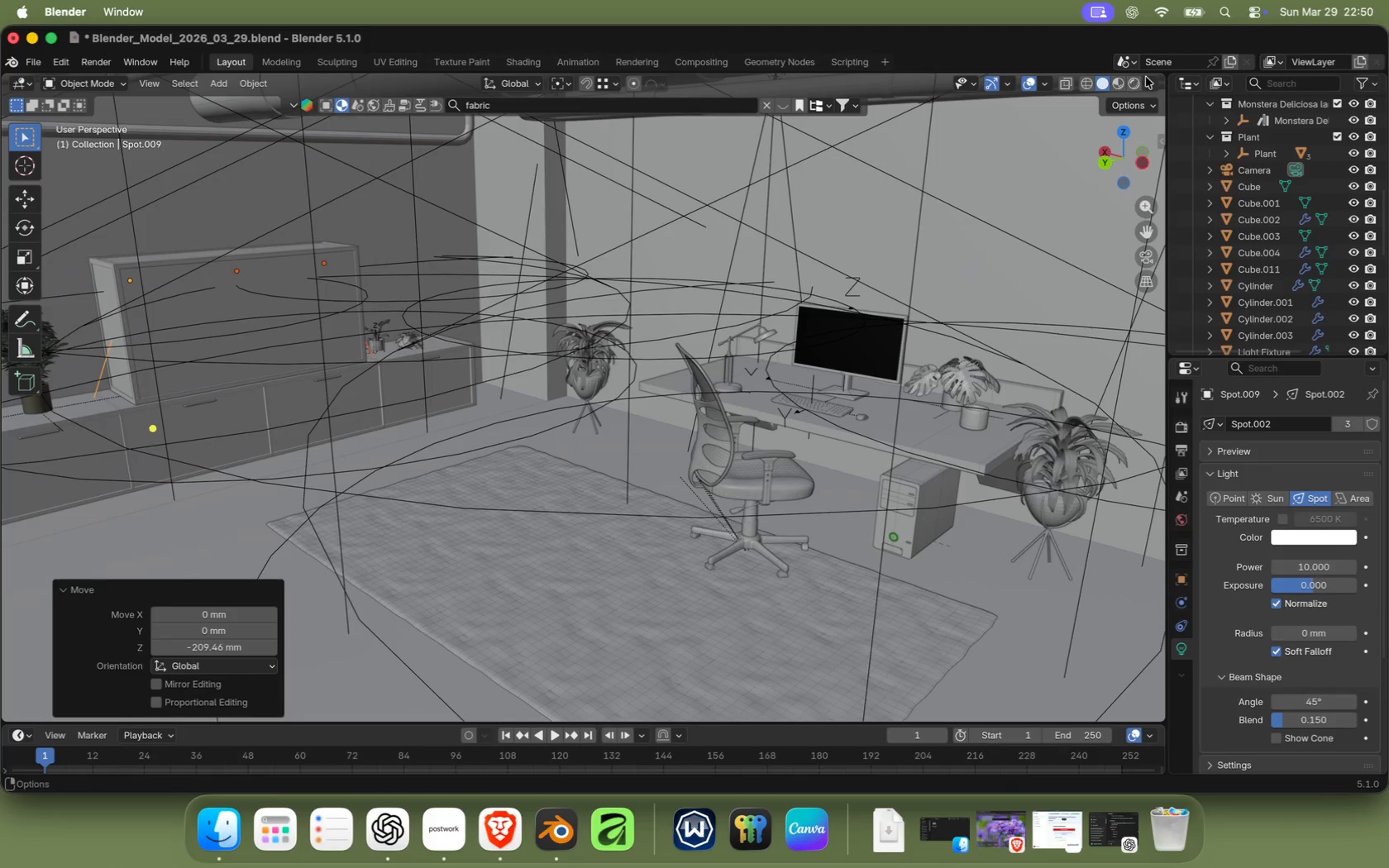 
left_click([1118, 79])
 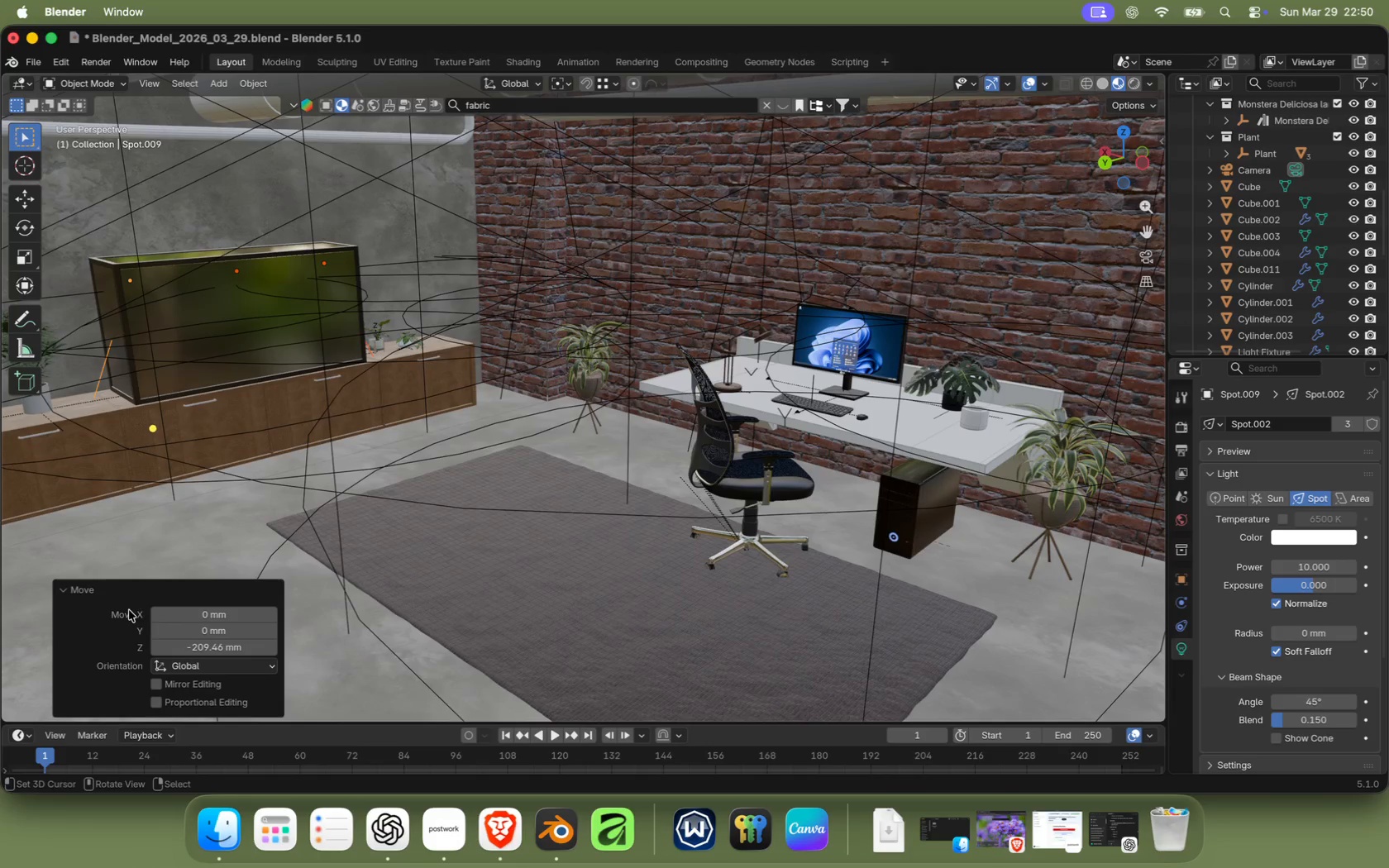 
key(0)
 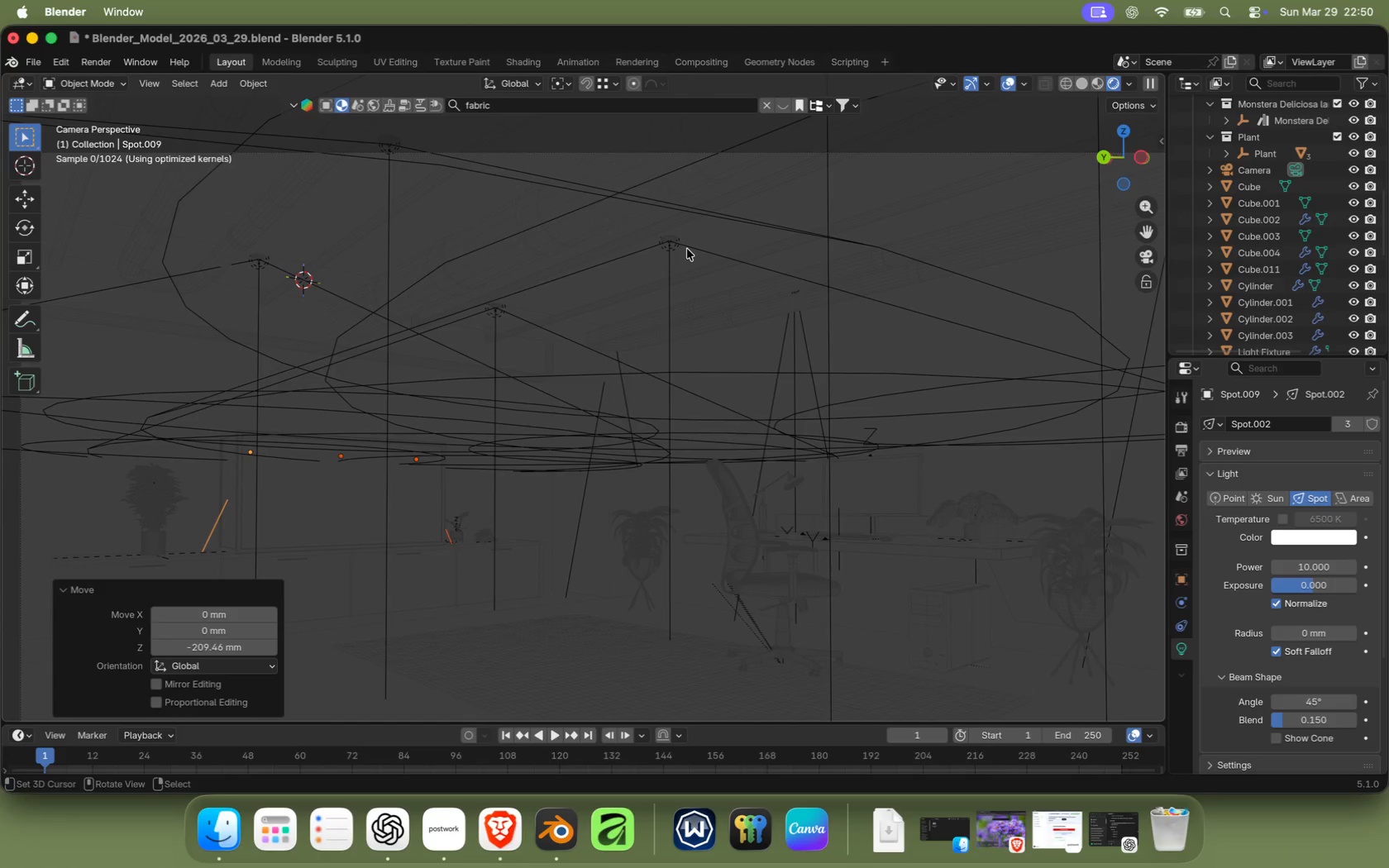 
wait(10.75)
 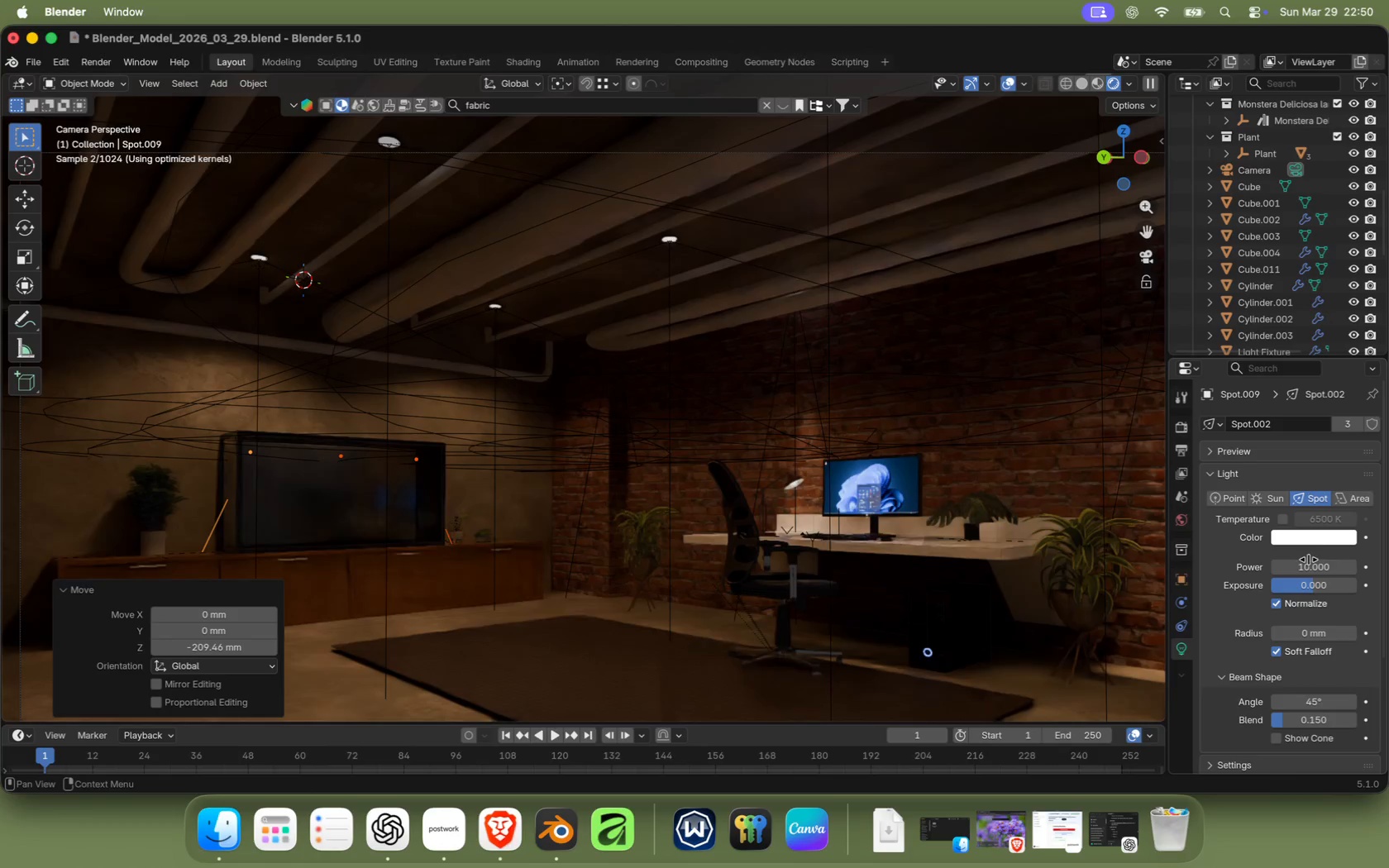 
left_click([1305, 565])
 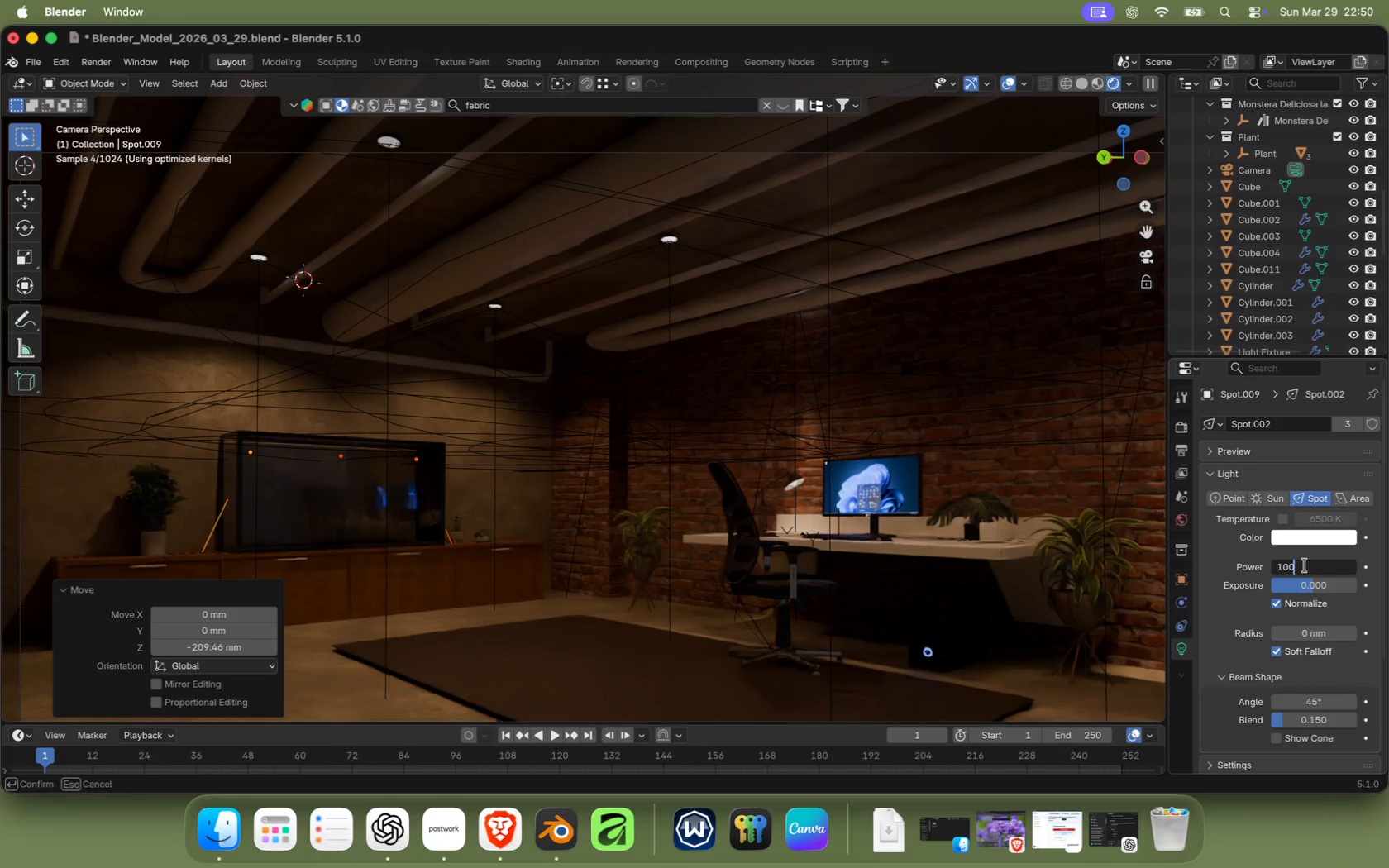 
type(100)
 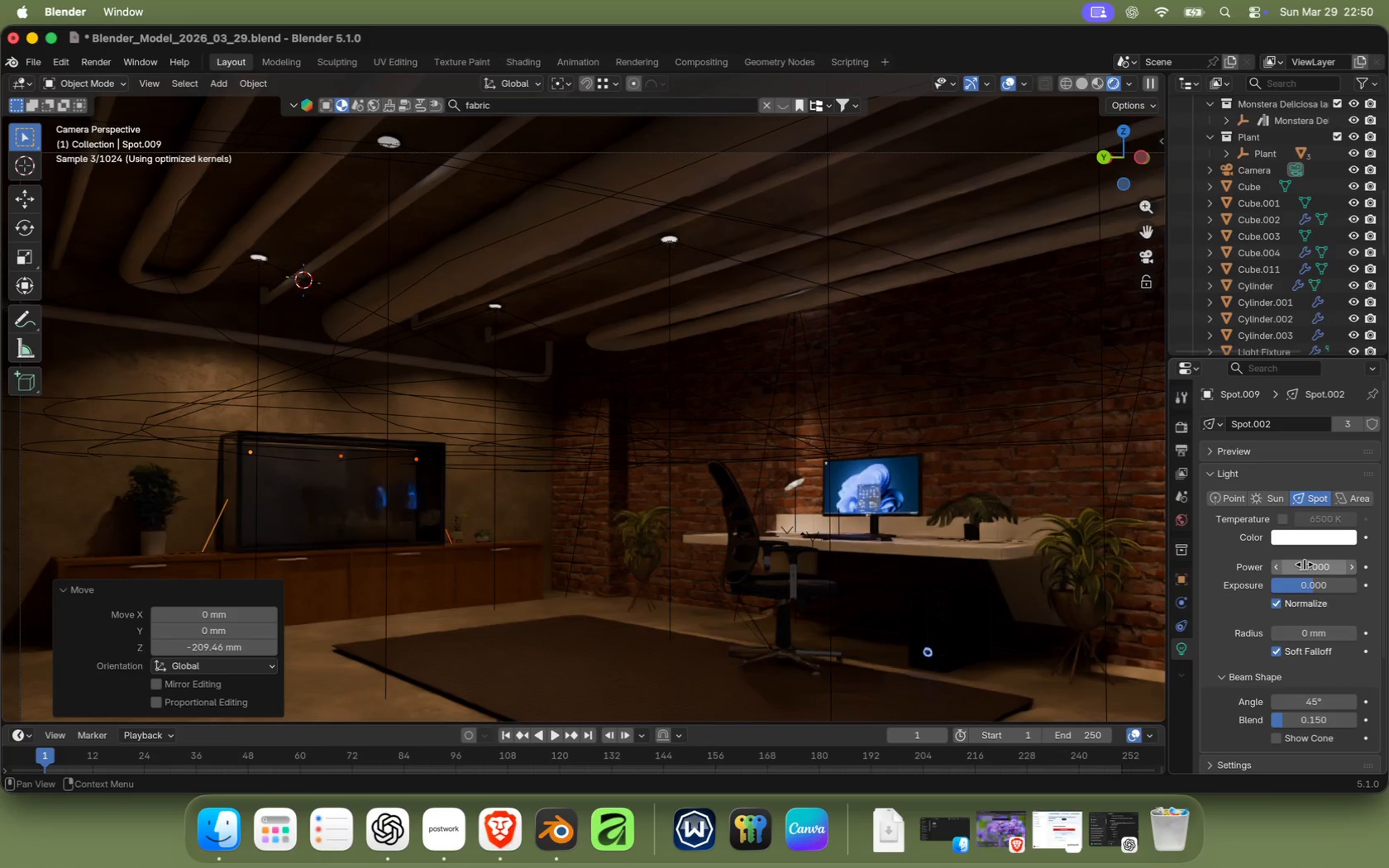 
key(Enter)
 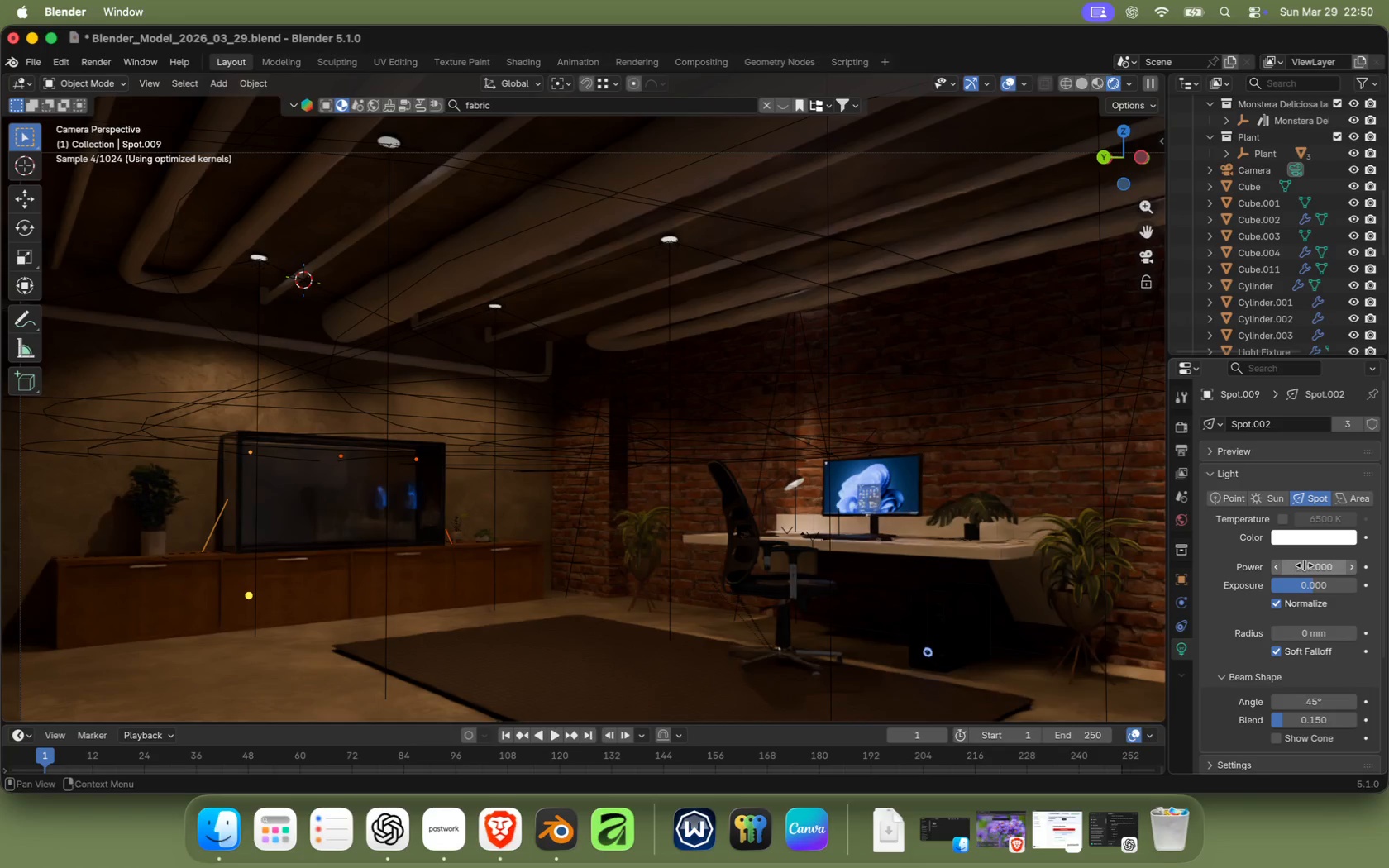 
wait(11.5)
 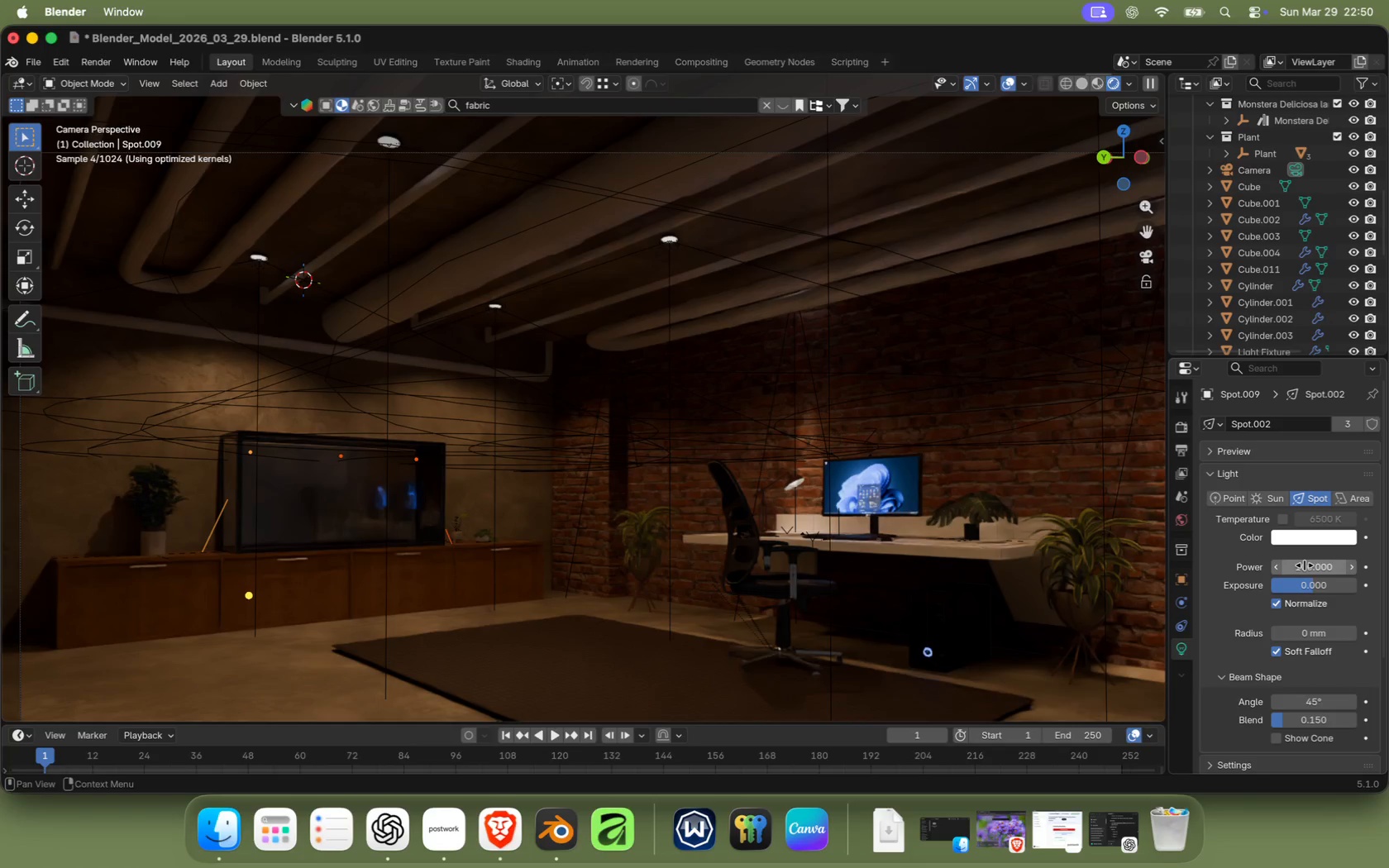 
left_click([1079, 86])
 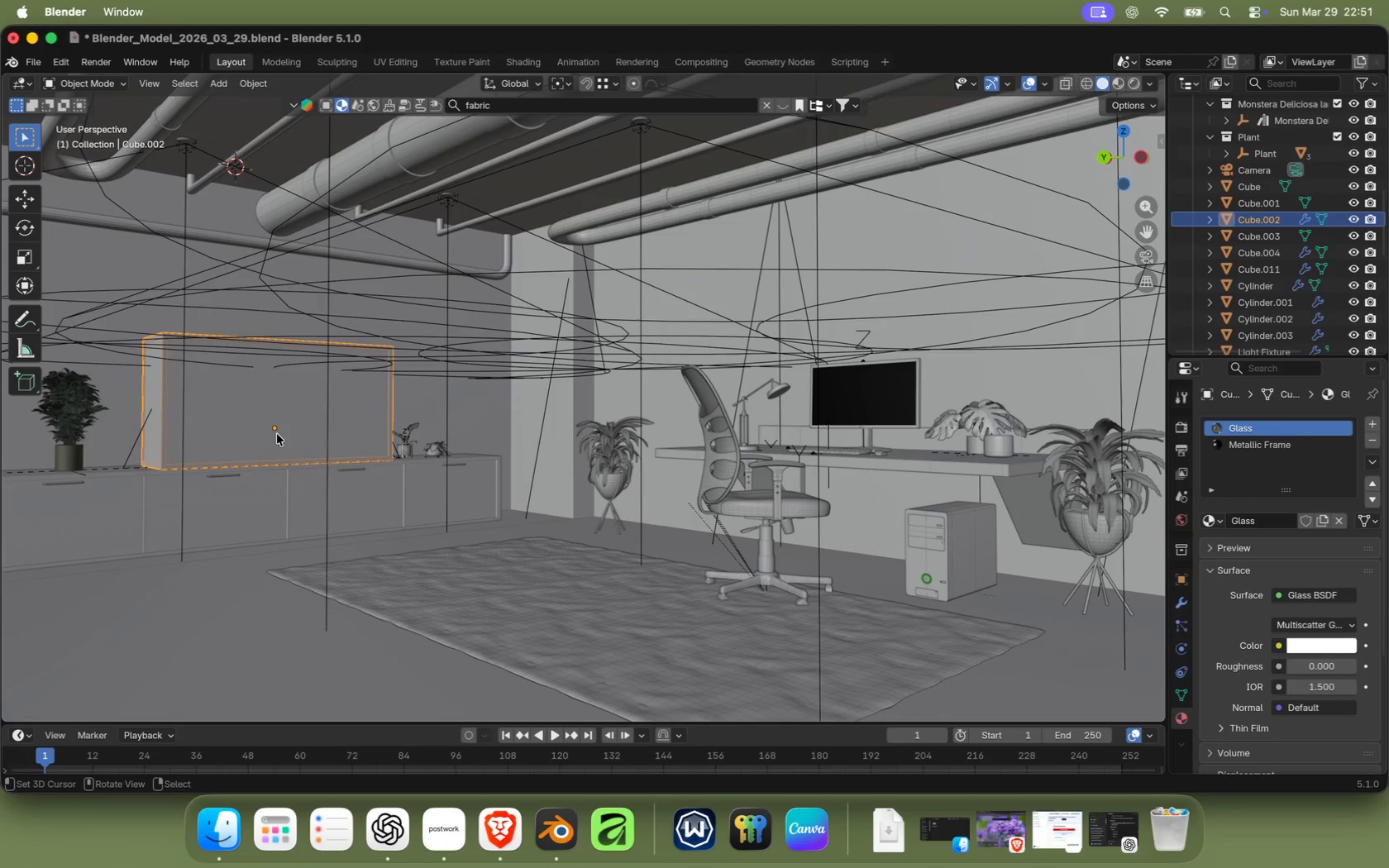 
key(Slash)
 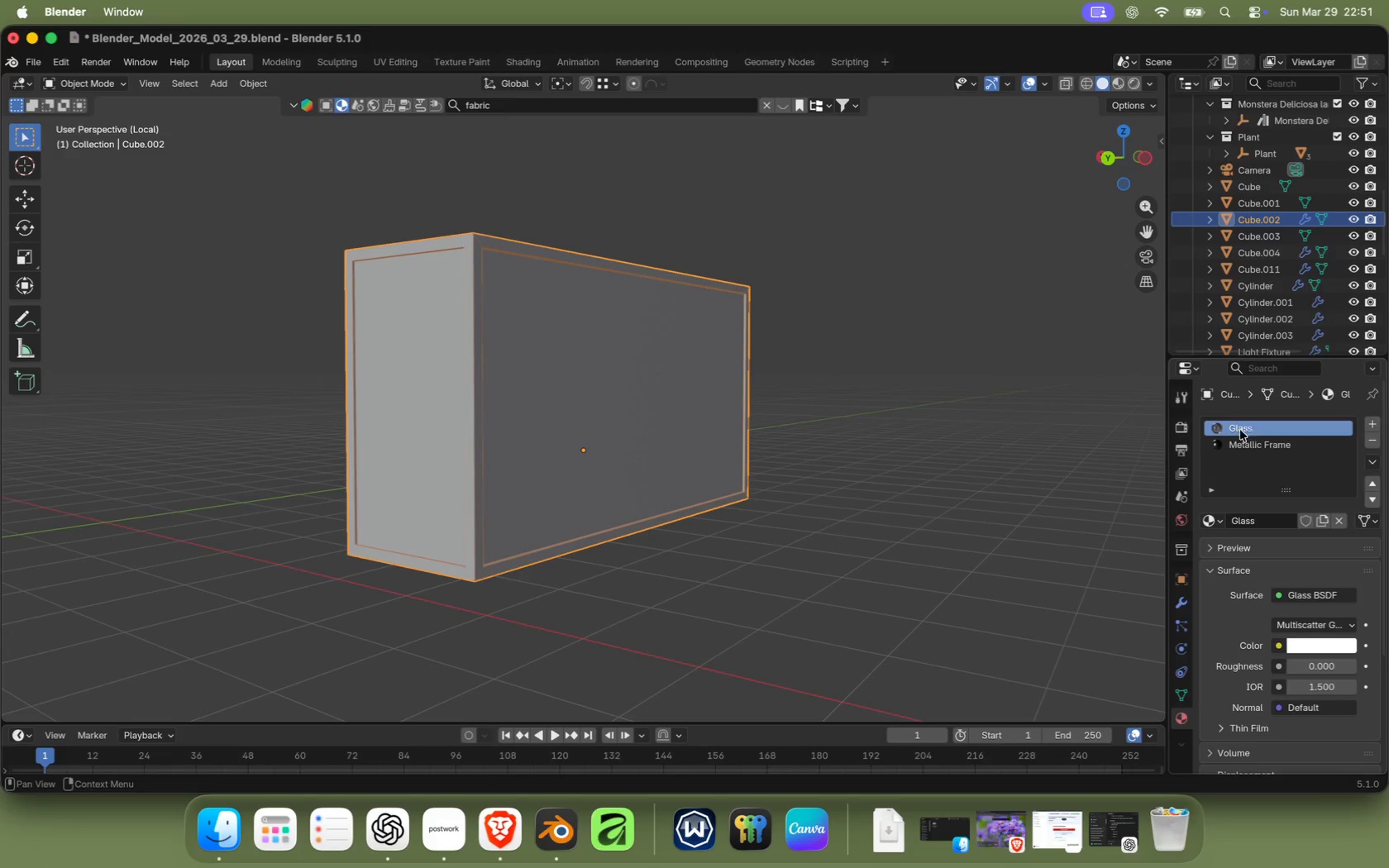 
key(Tab)
 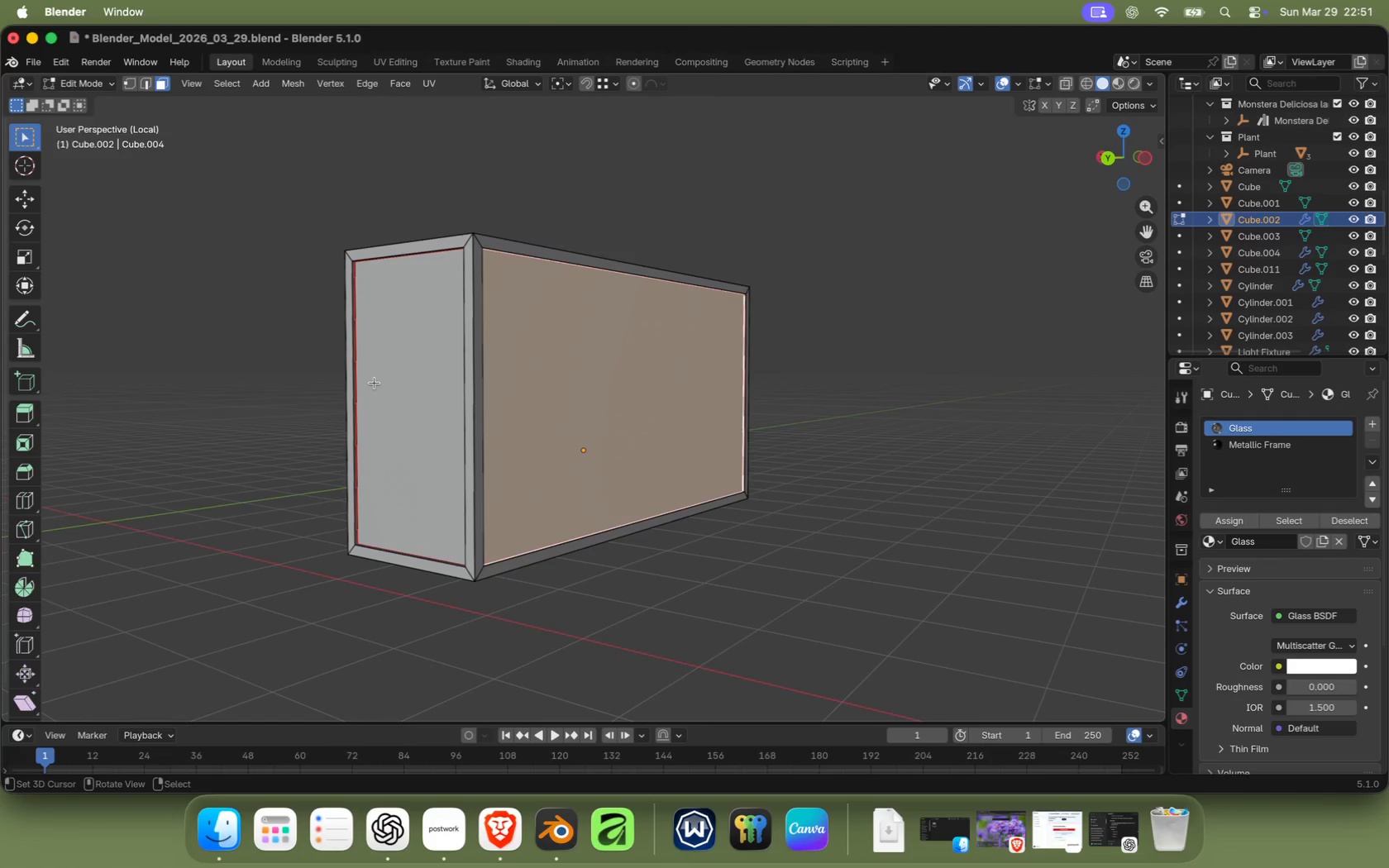 
key(A)
 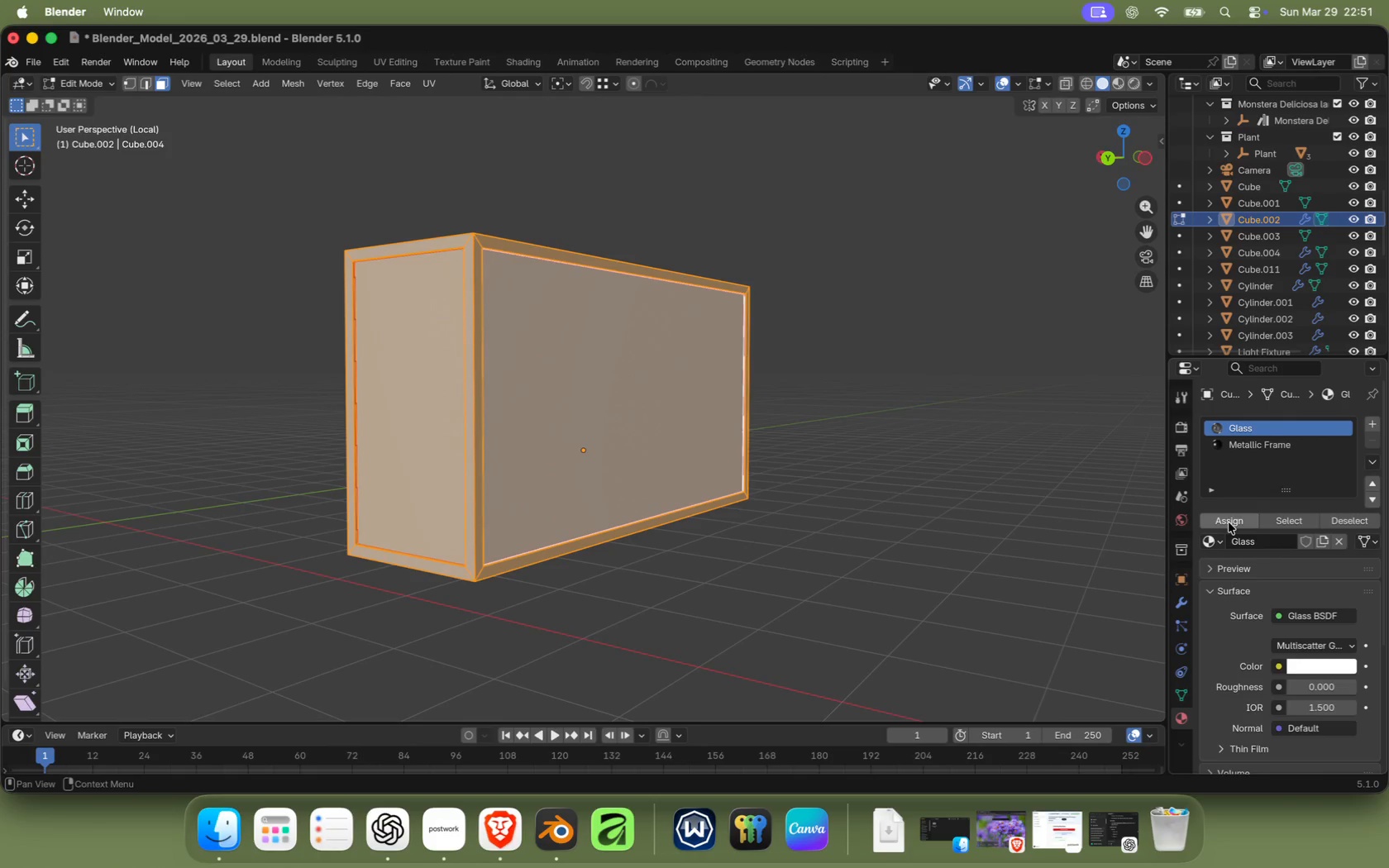 
right_click([840, 497])
 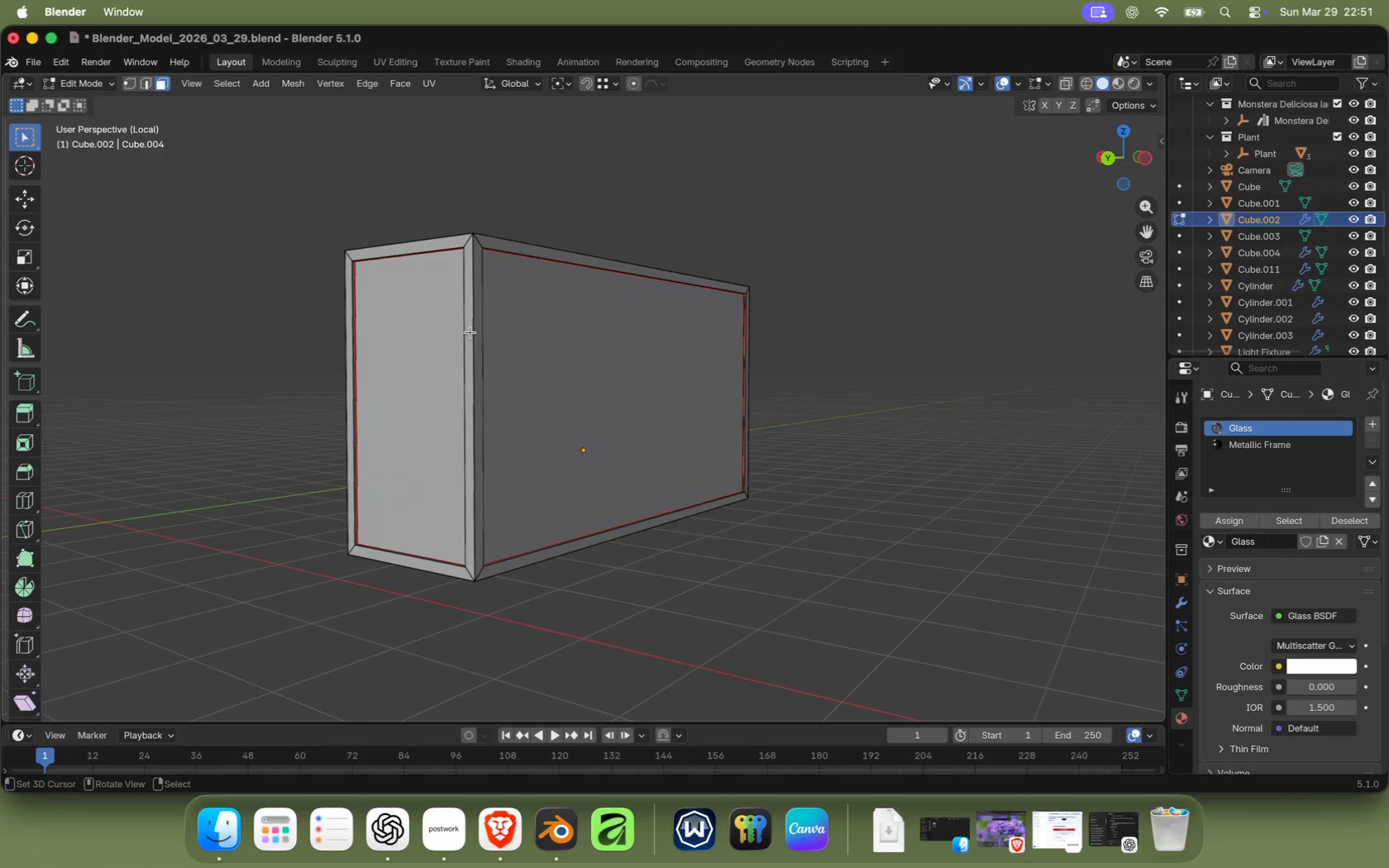 
key(L)
 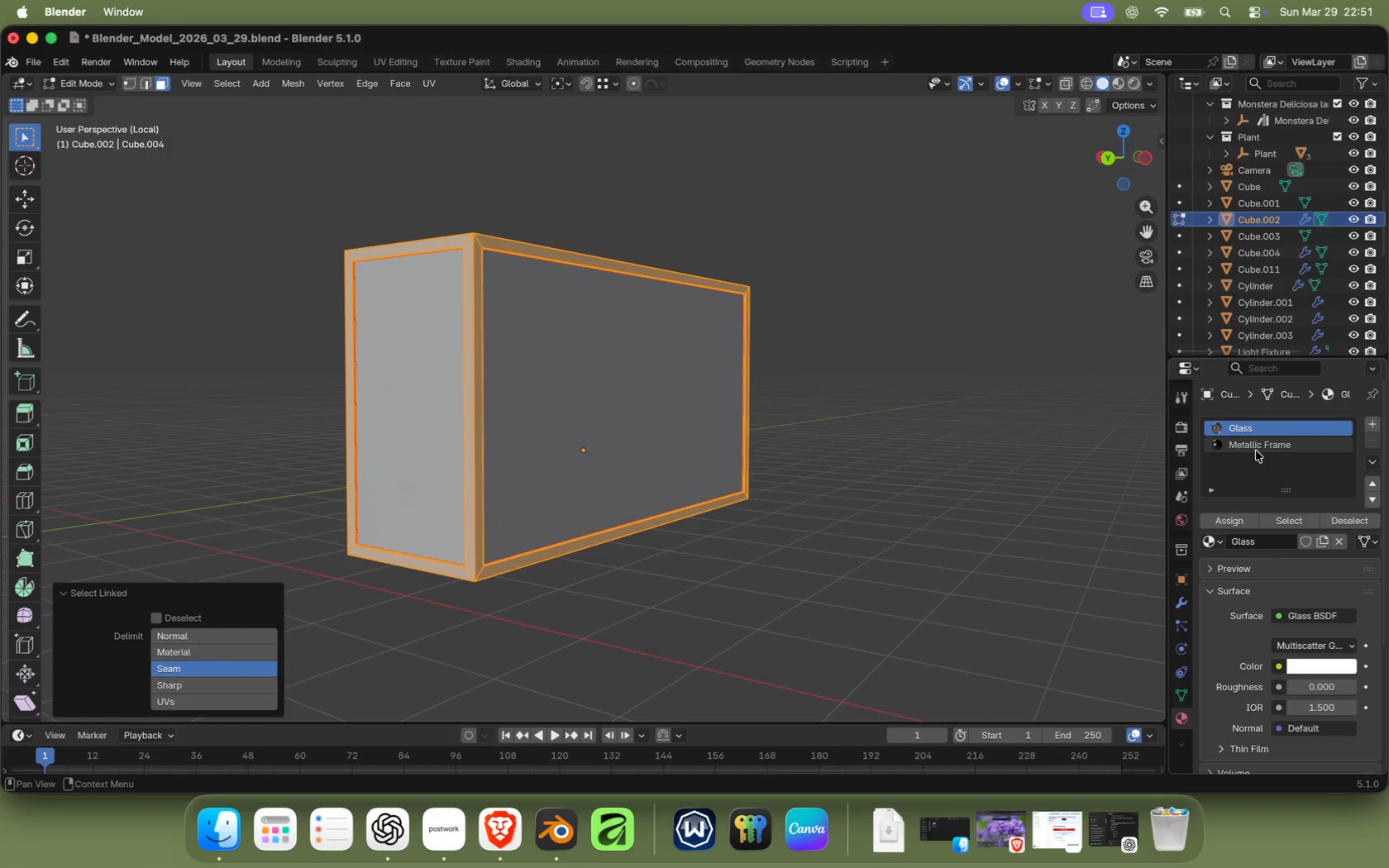 
left_click([1261, 443])
 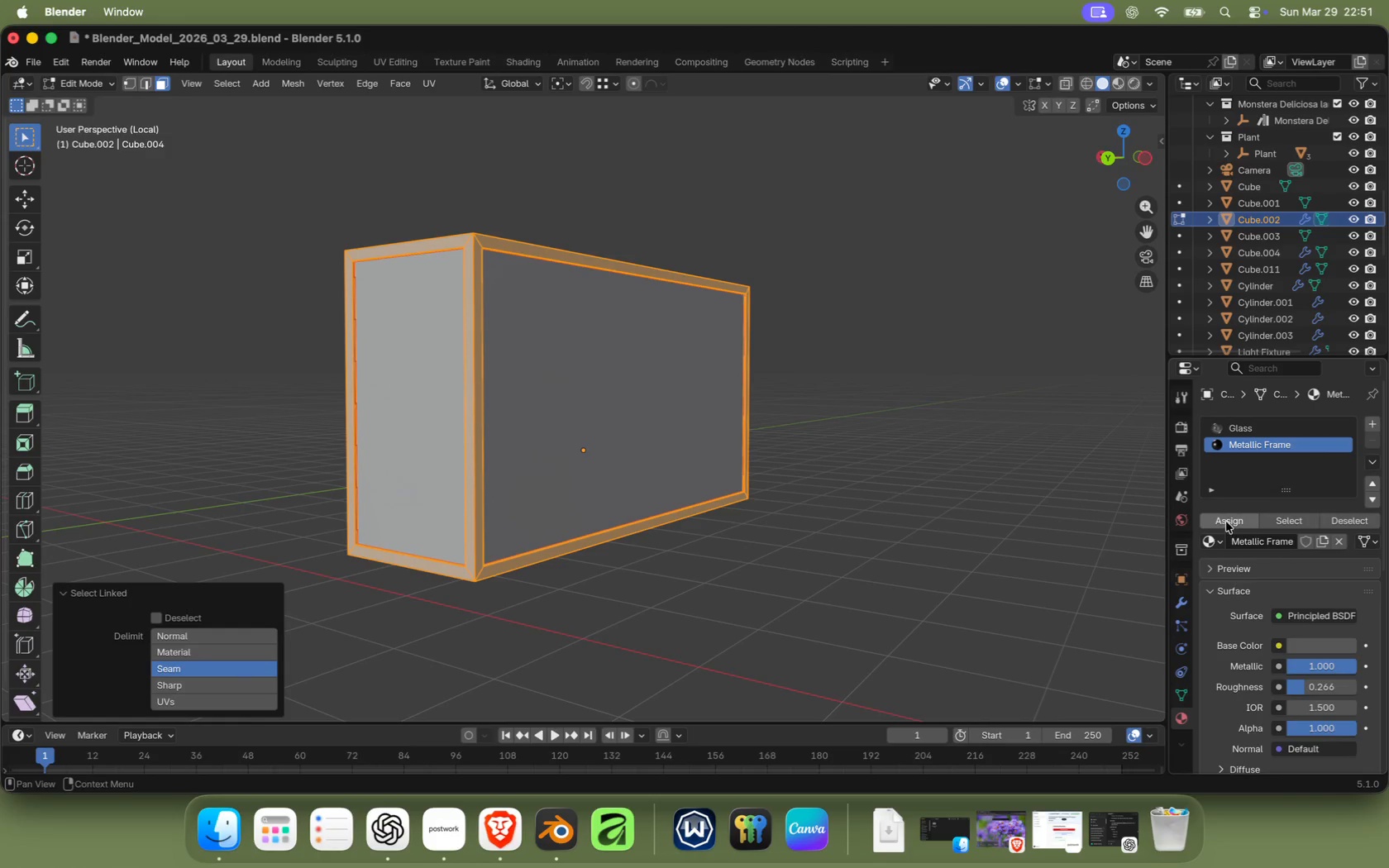 
left_click([1226, 522])
 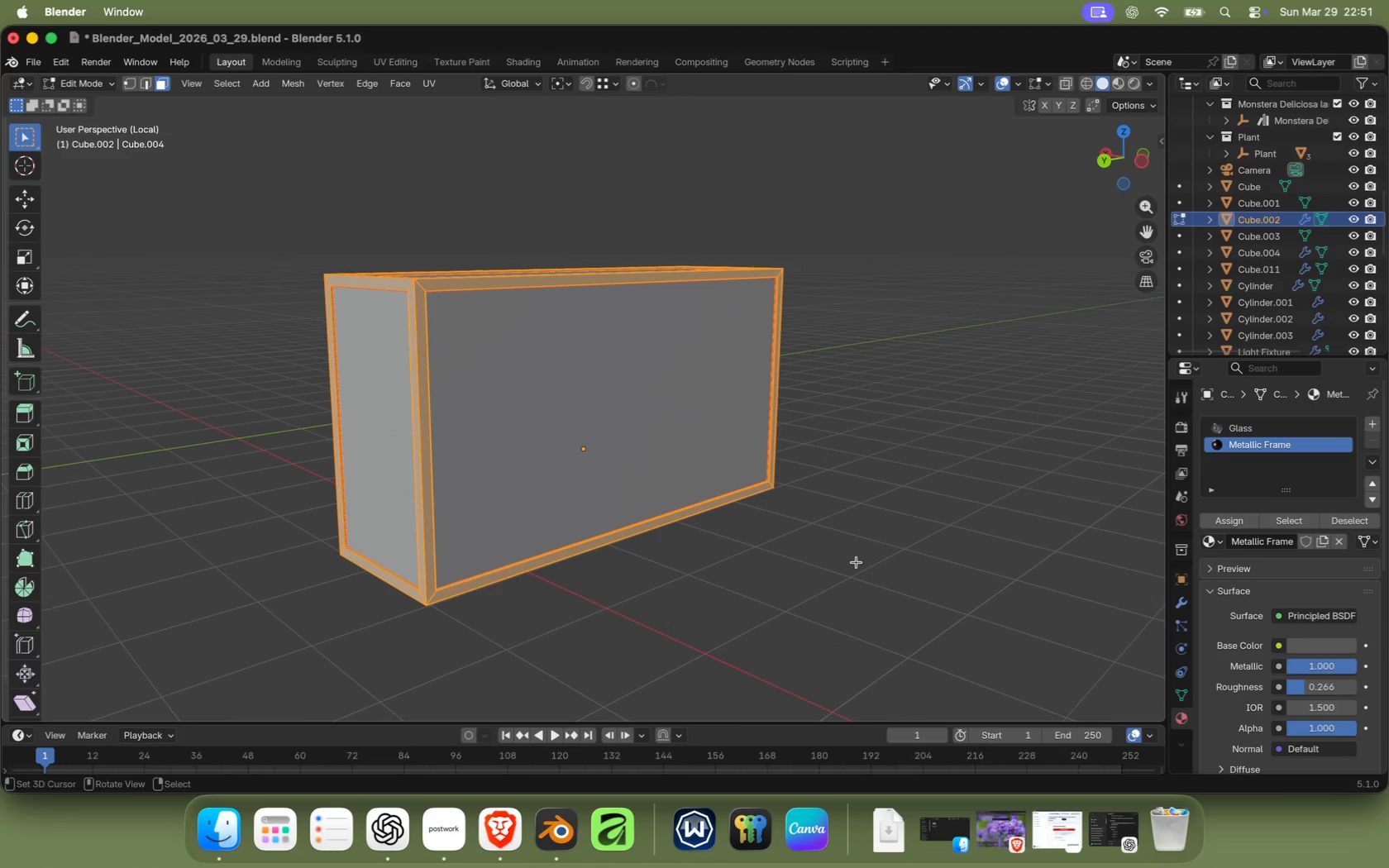 
key(Tab)
 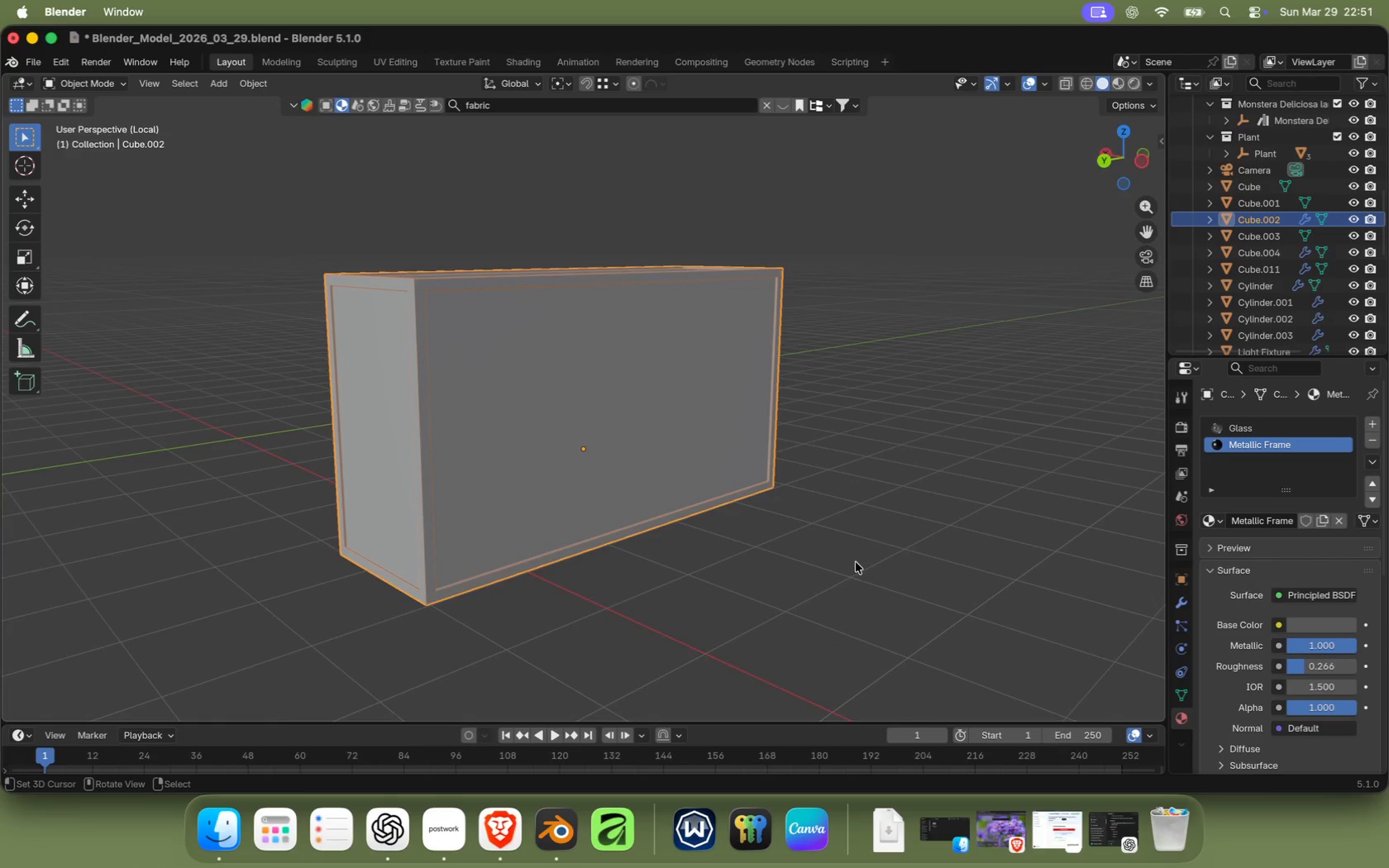 
key(Slash)
 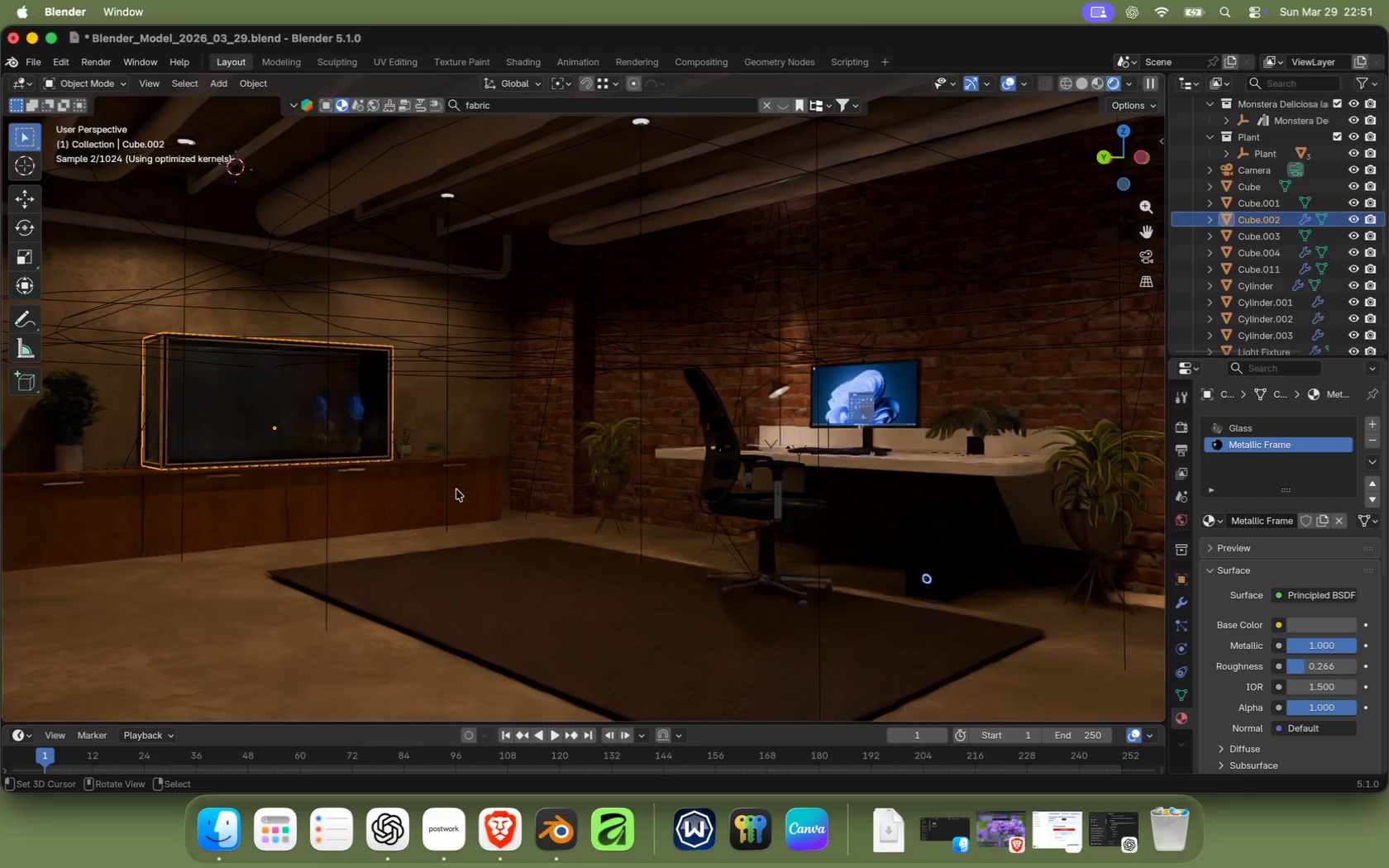 
wait(14.78)
 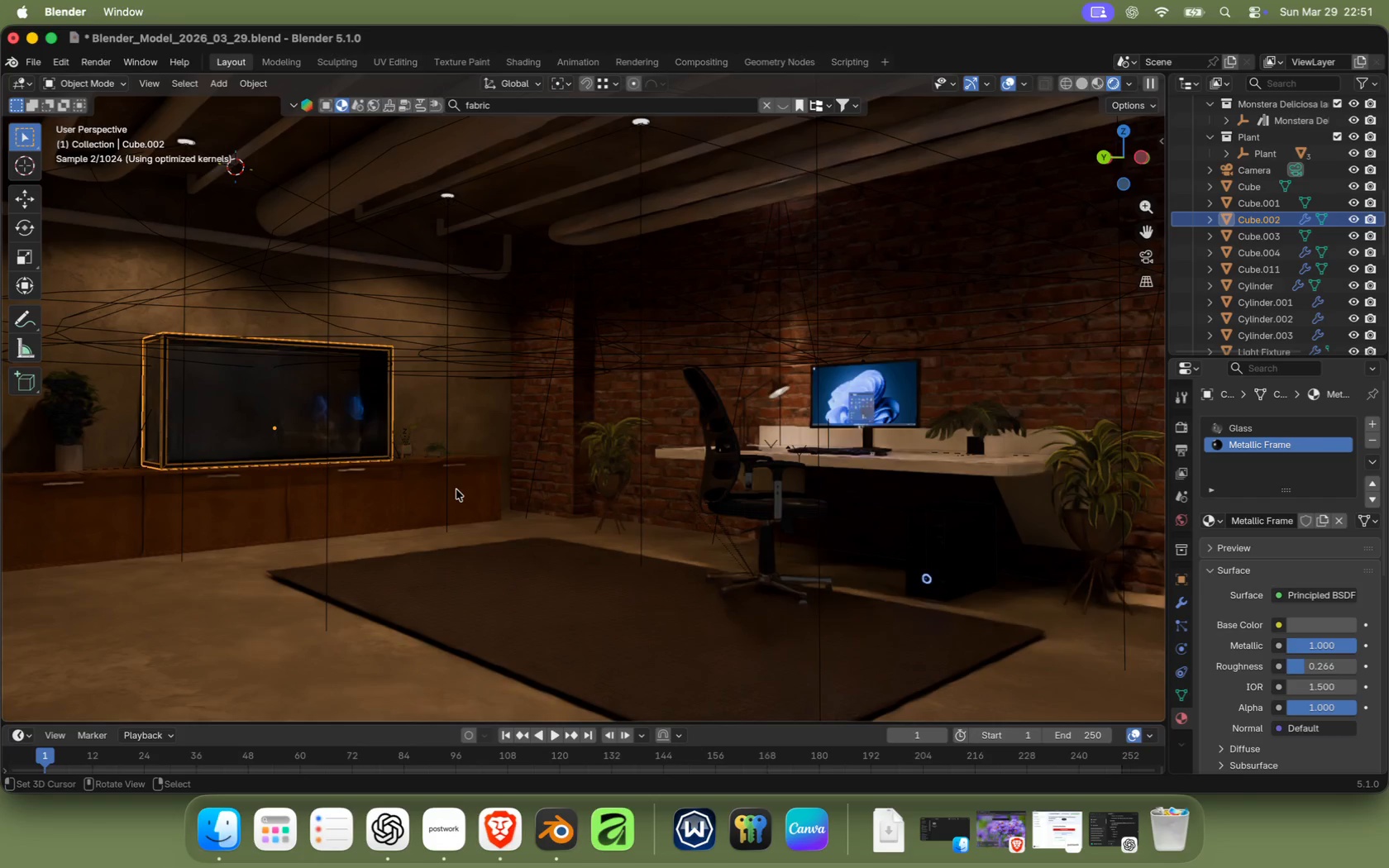 
left_click([1095, 82])
 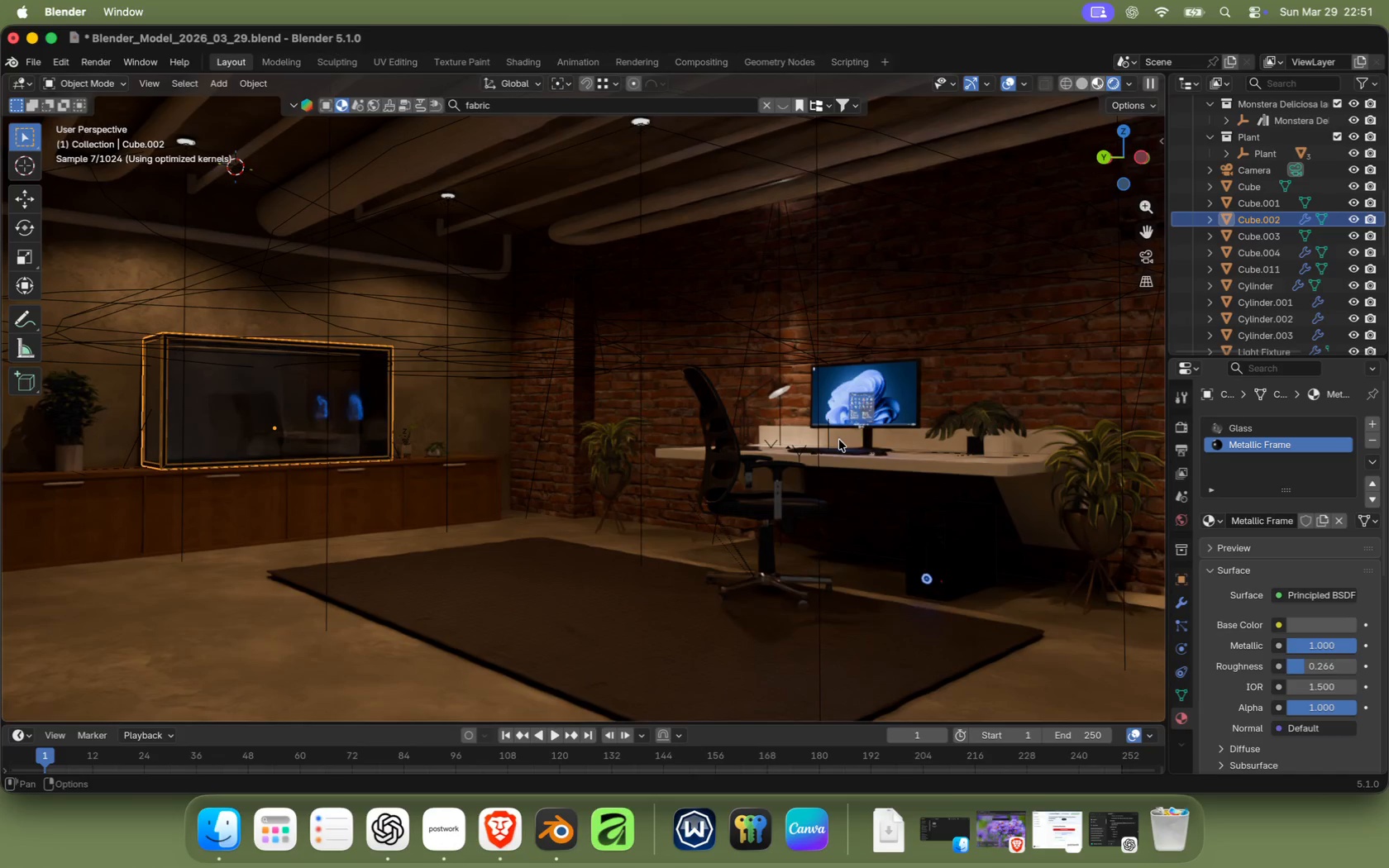 
scroll: coordinate [631, 525], scroll_direction: down, amount: 6.0
 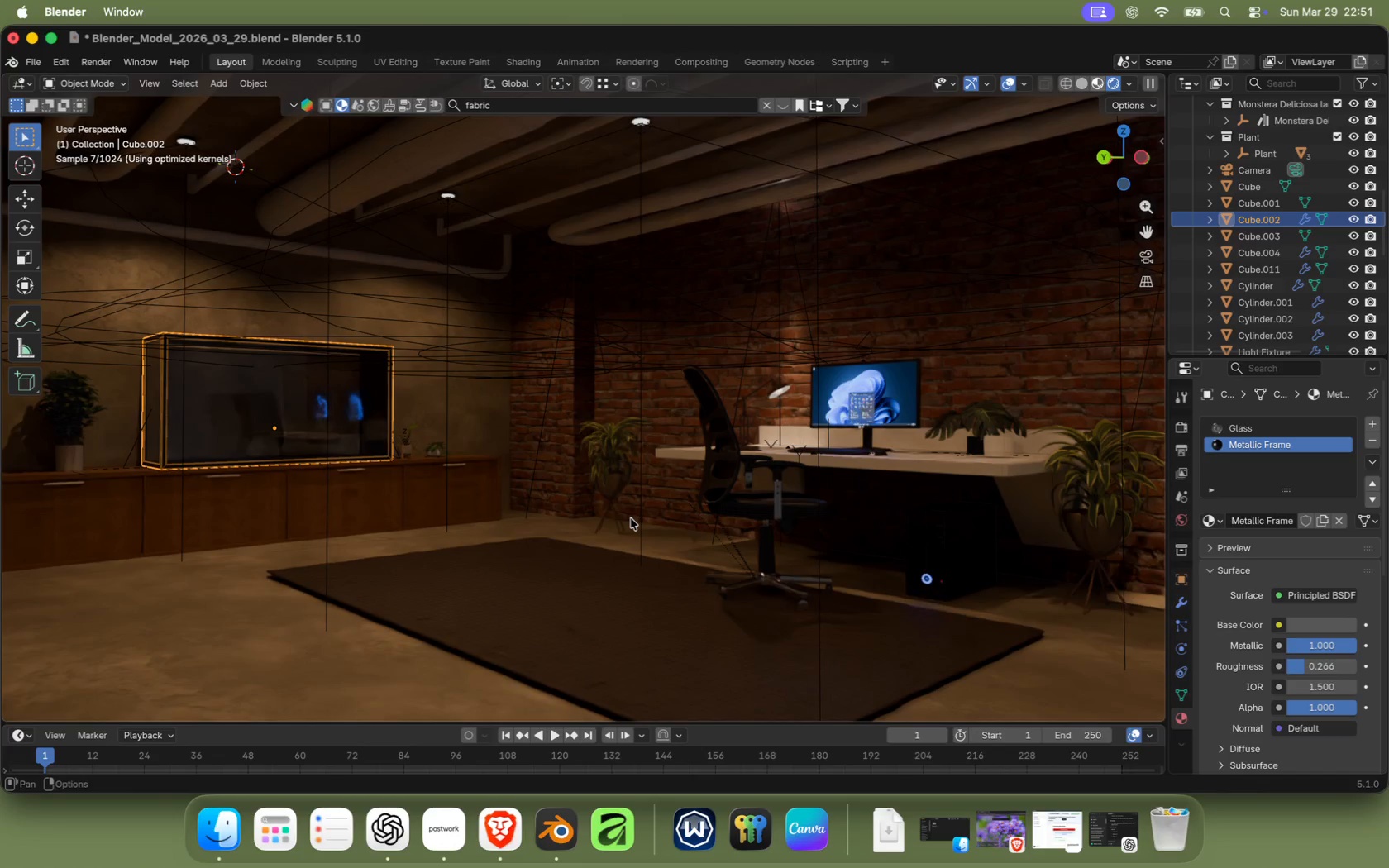 
scroll: coordinate [617, 603], scroll_direction: up, amount: 10.0
 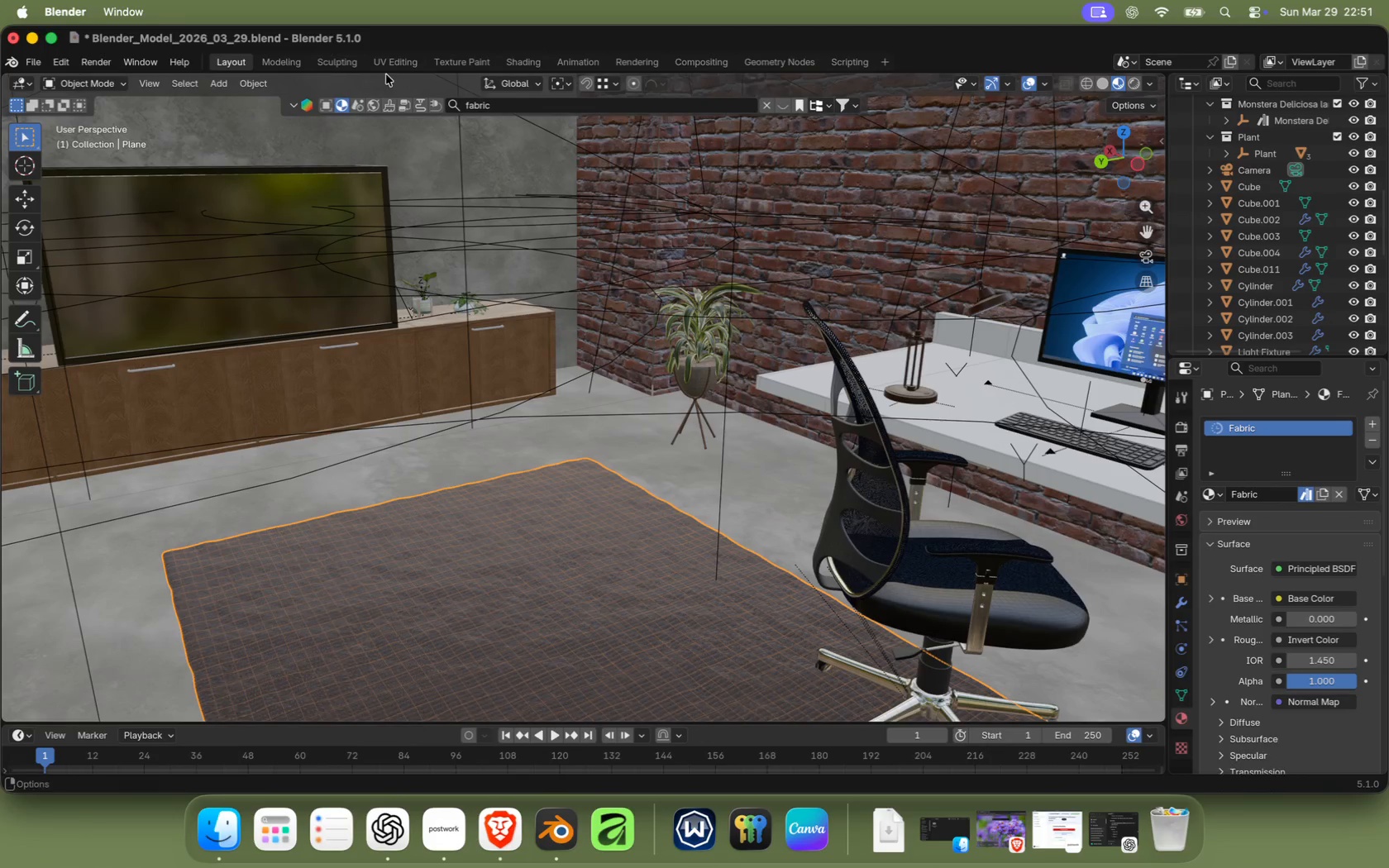 
wait(5.35)
 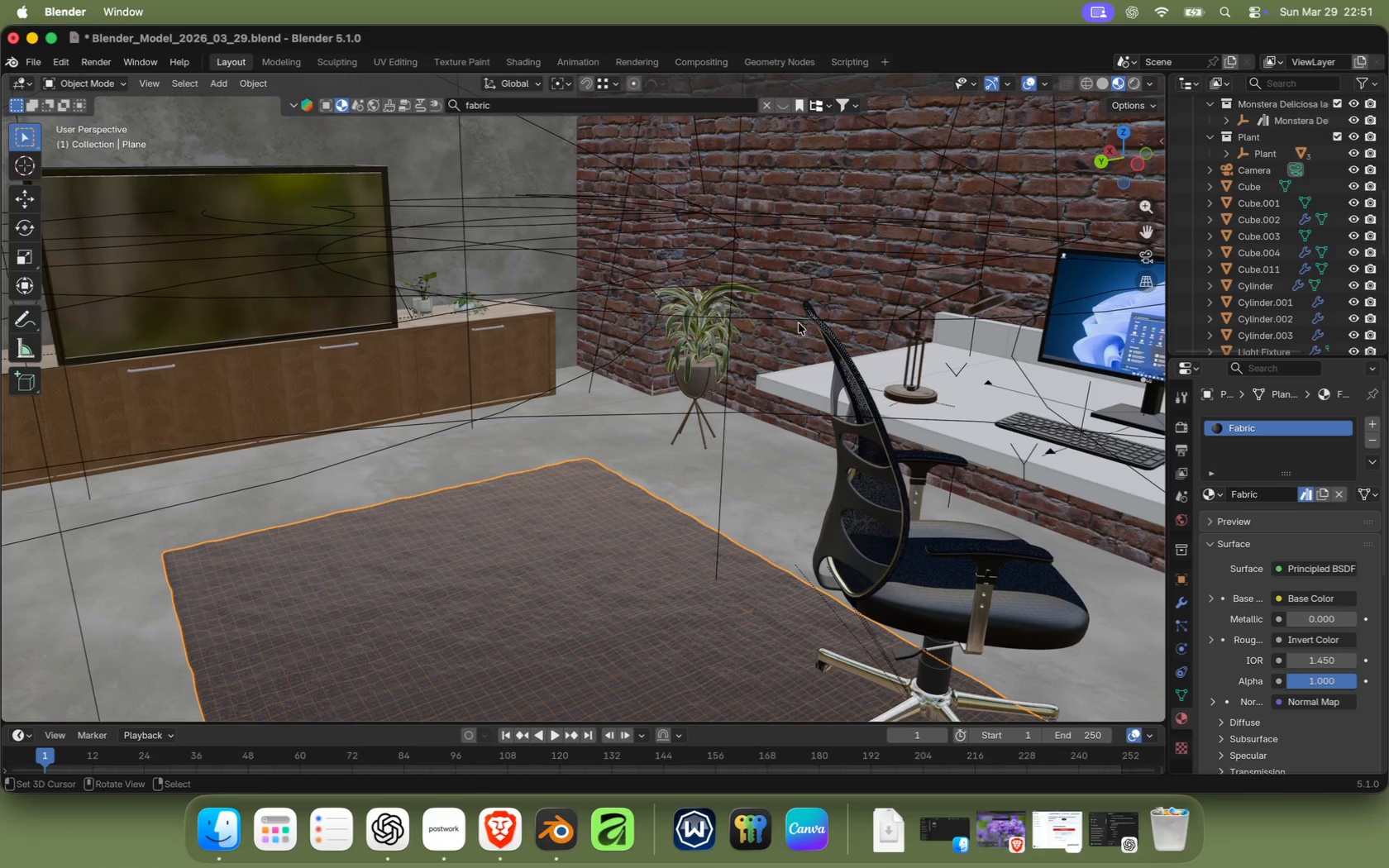 
left_click([1028, 84])
 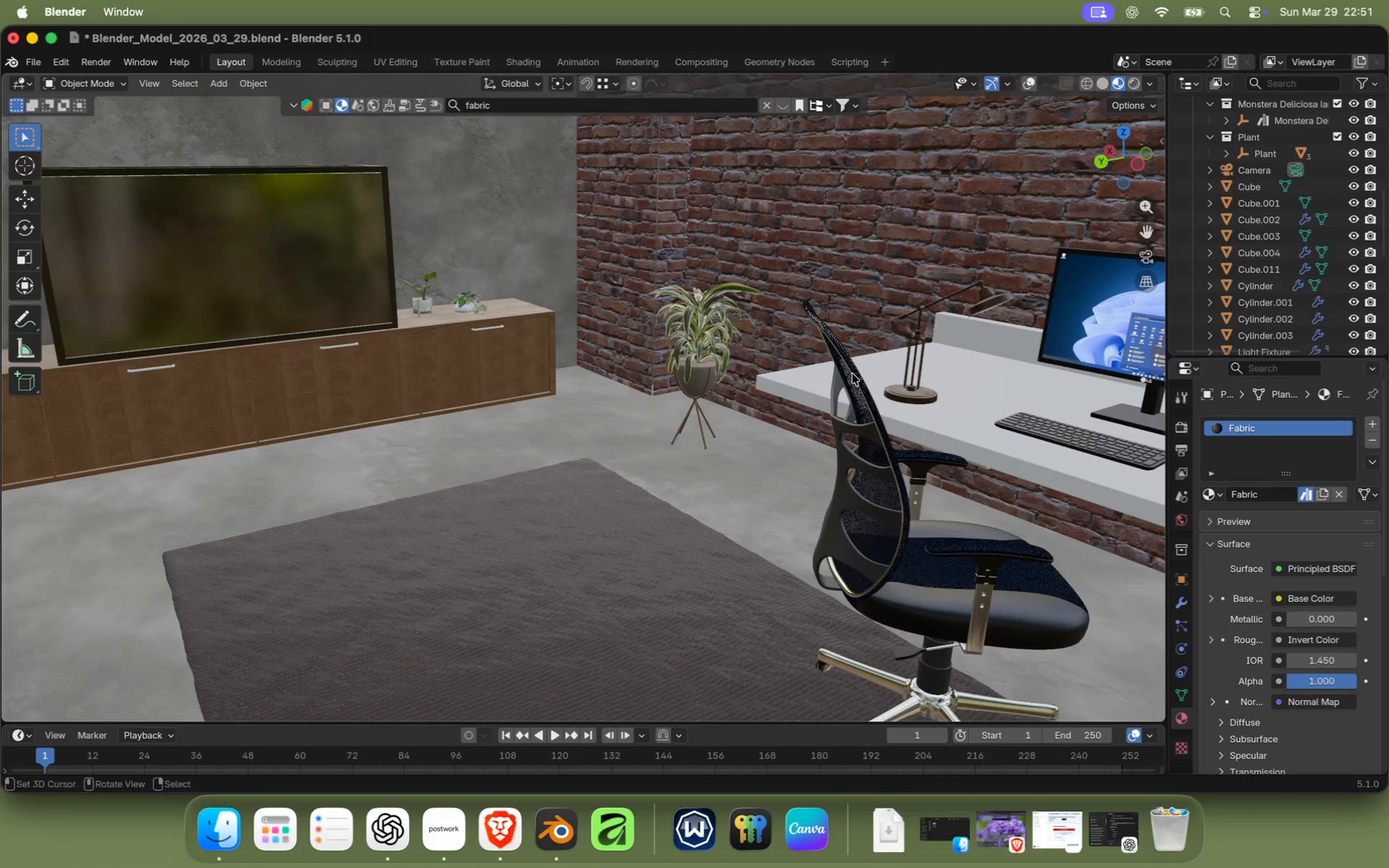 
scroll: coordinate [556, 646], scroll_direction: up, amount: 5.0
 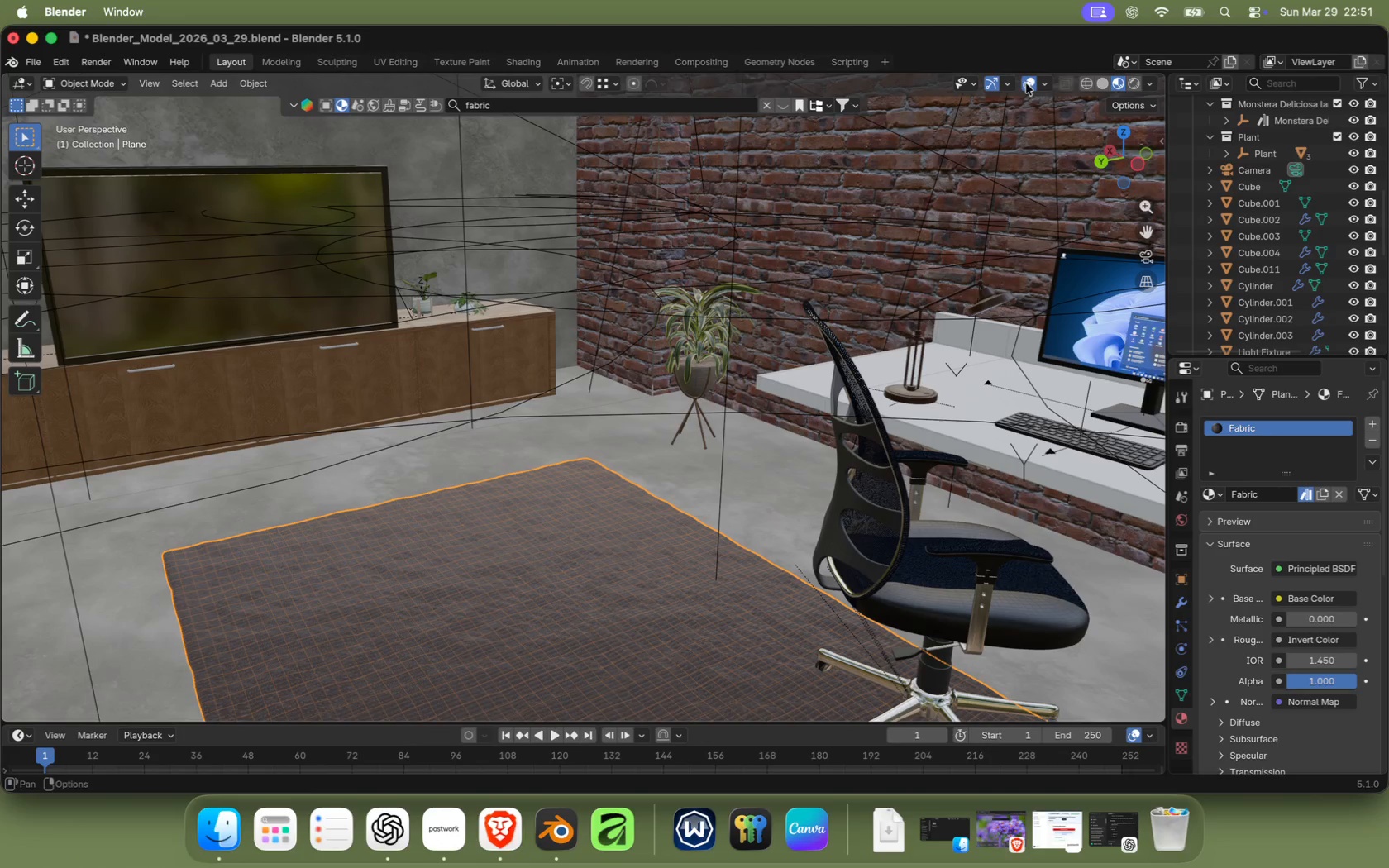 
scroll: coordinate [576, 595], scroll_direction: down, amount: 36.0
 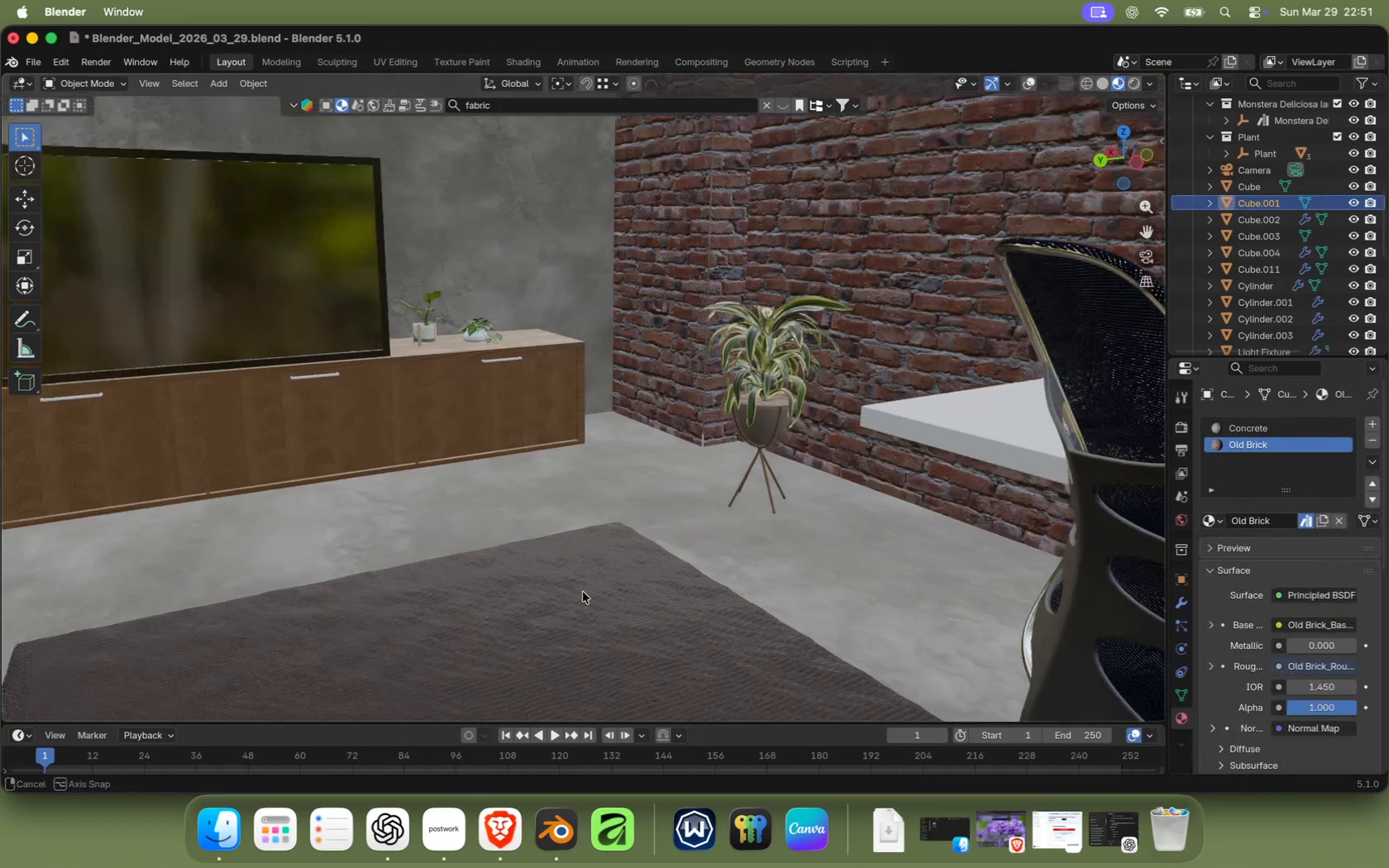 
scroll: coordinate [605, 543], scroll_direction: up, amount: 12.0
 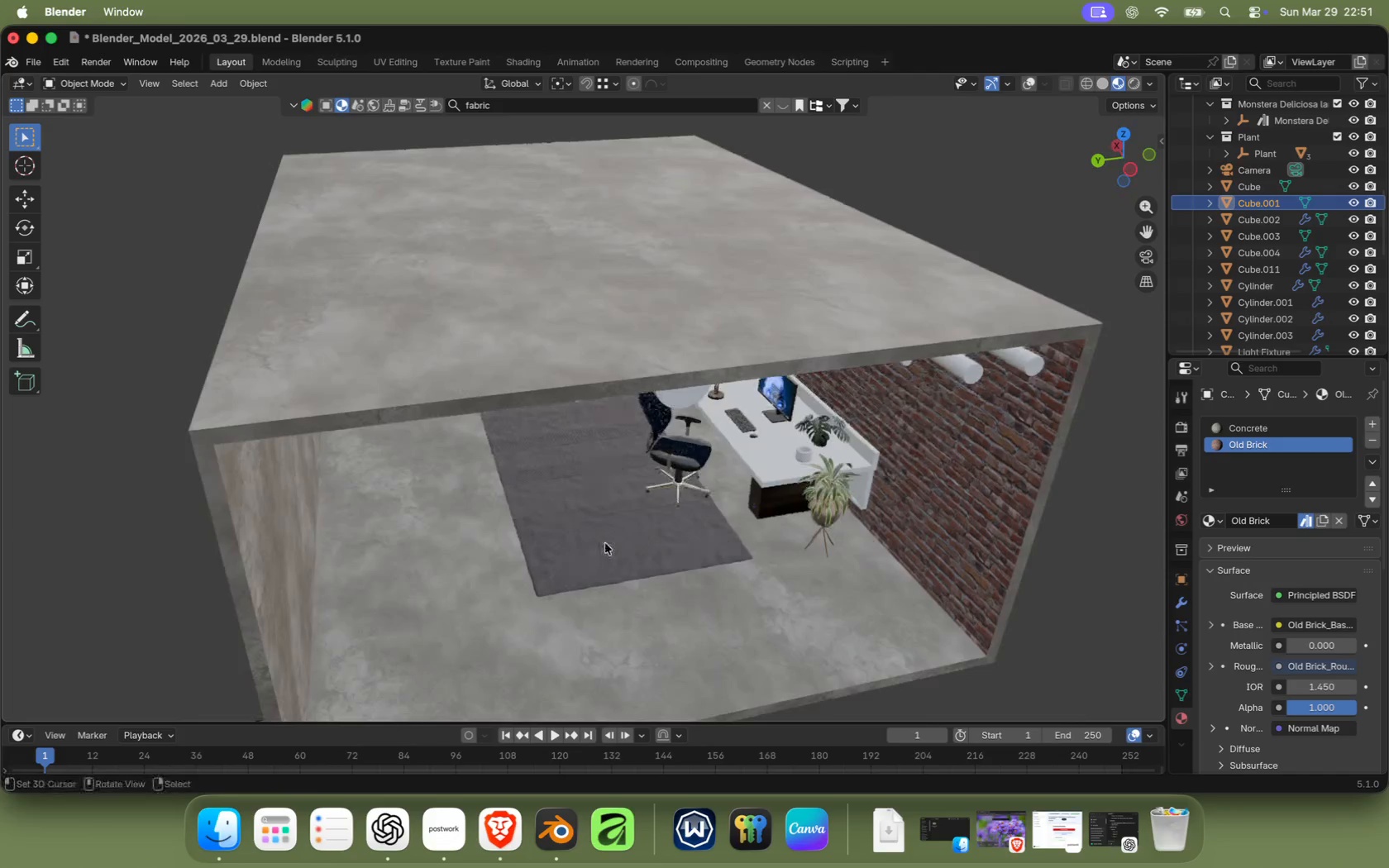 
scroll: coordinate [248, 708], scroll_direction: down, amount: 25.0
 